 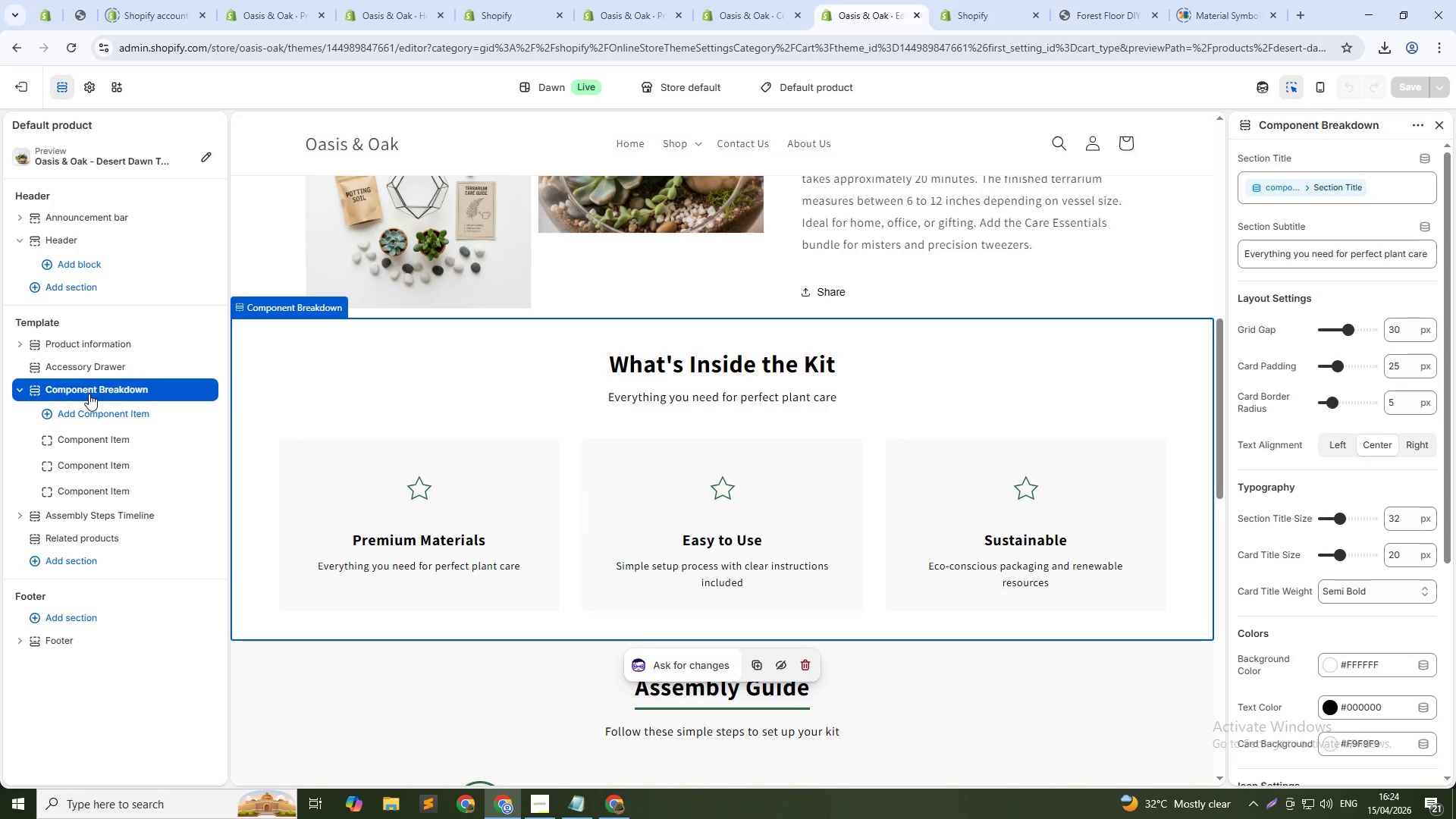 
key(Alt+Tab)
 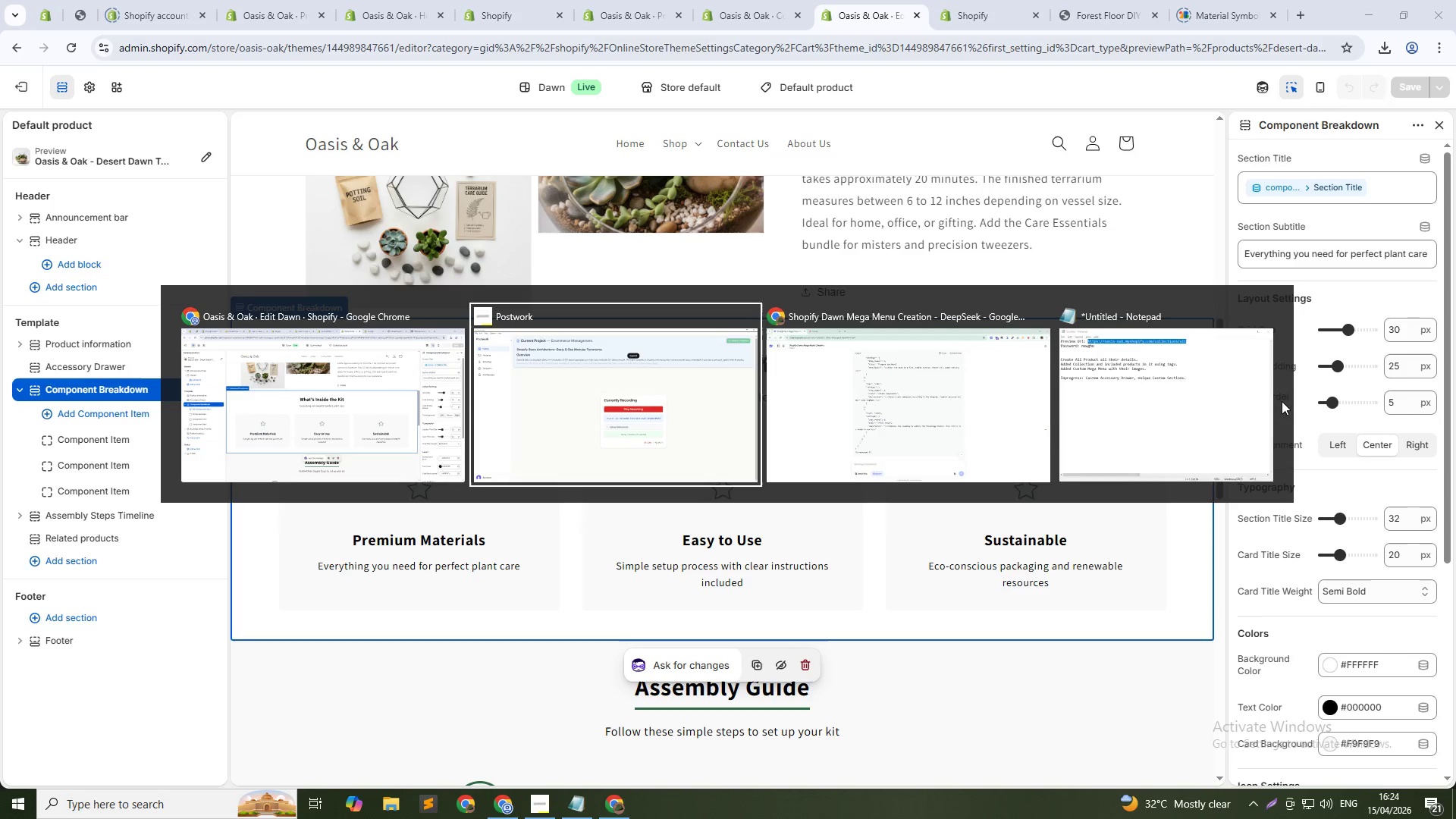 
left_click([1129, 399])
 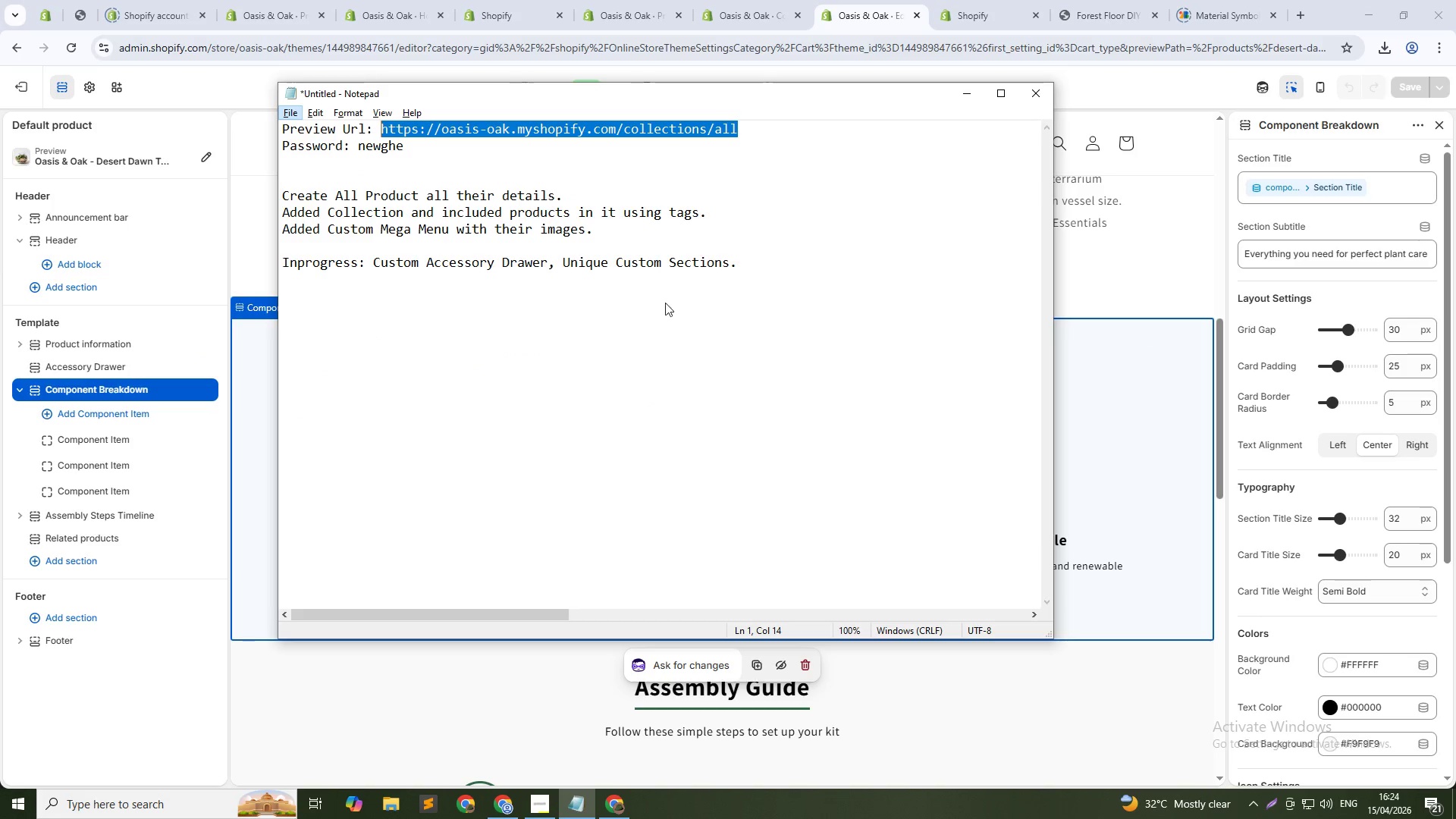 
left_click_drag(start_coordinate=[762, 271], to_coordinate=[275, 180])
 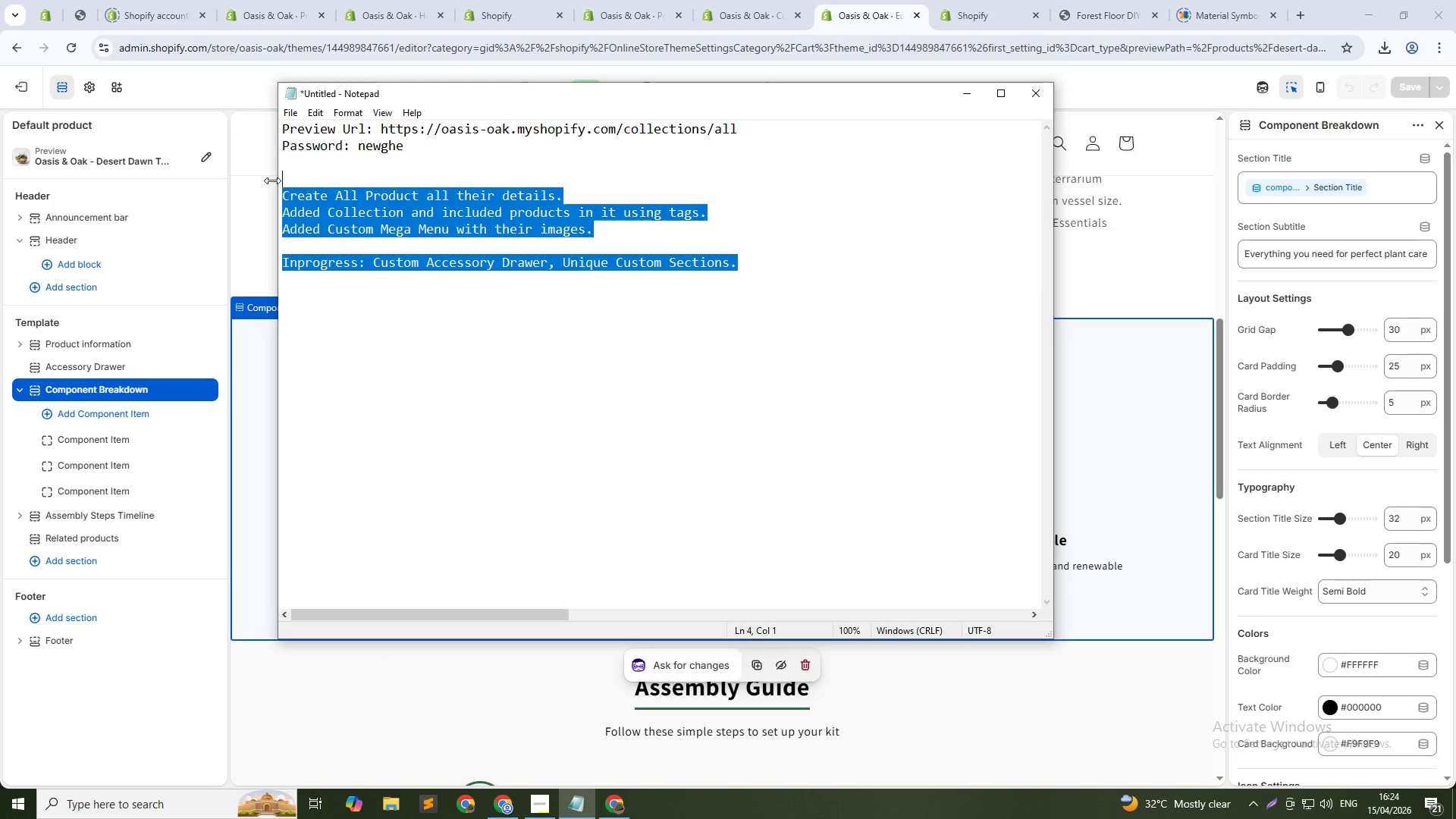 
key(Backspace)
 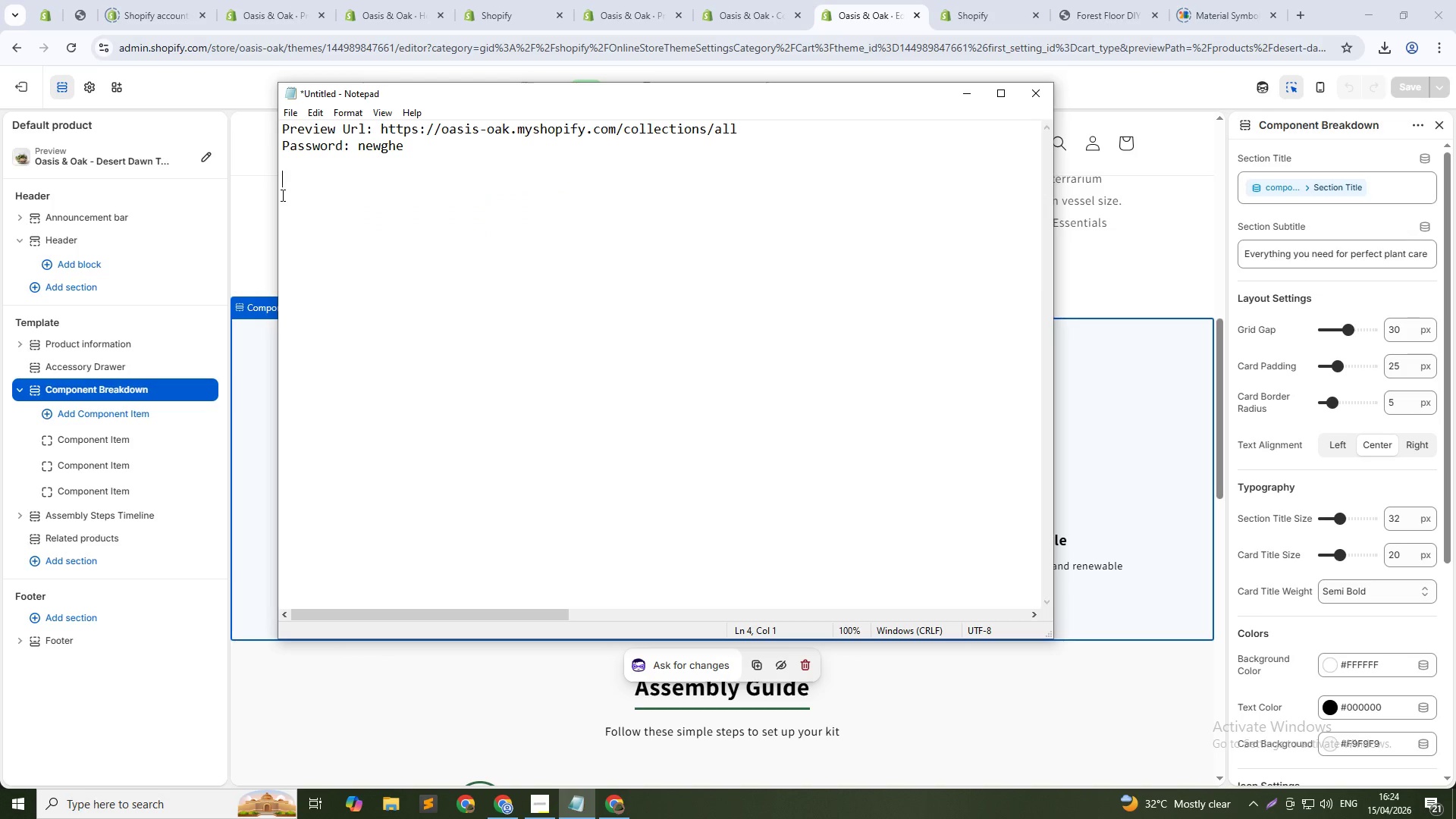 
key(Alt+Tab)
 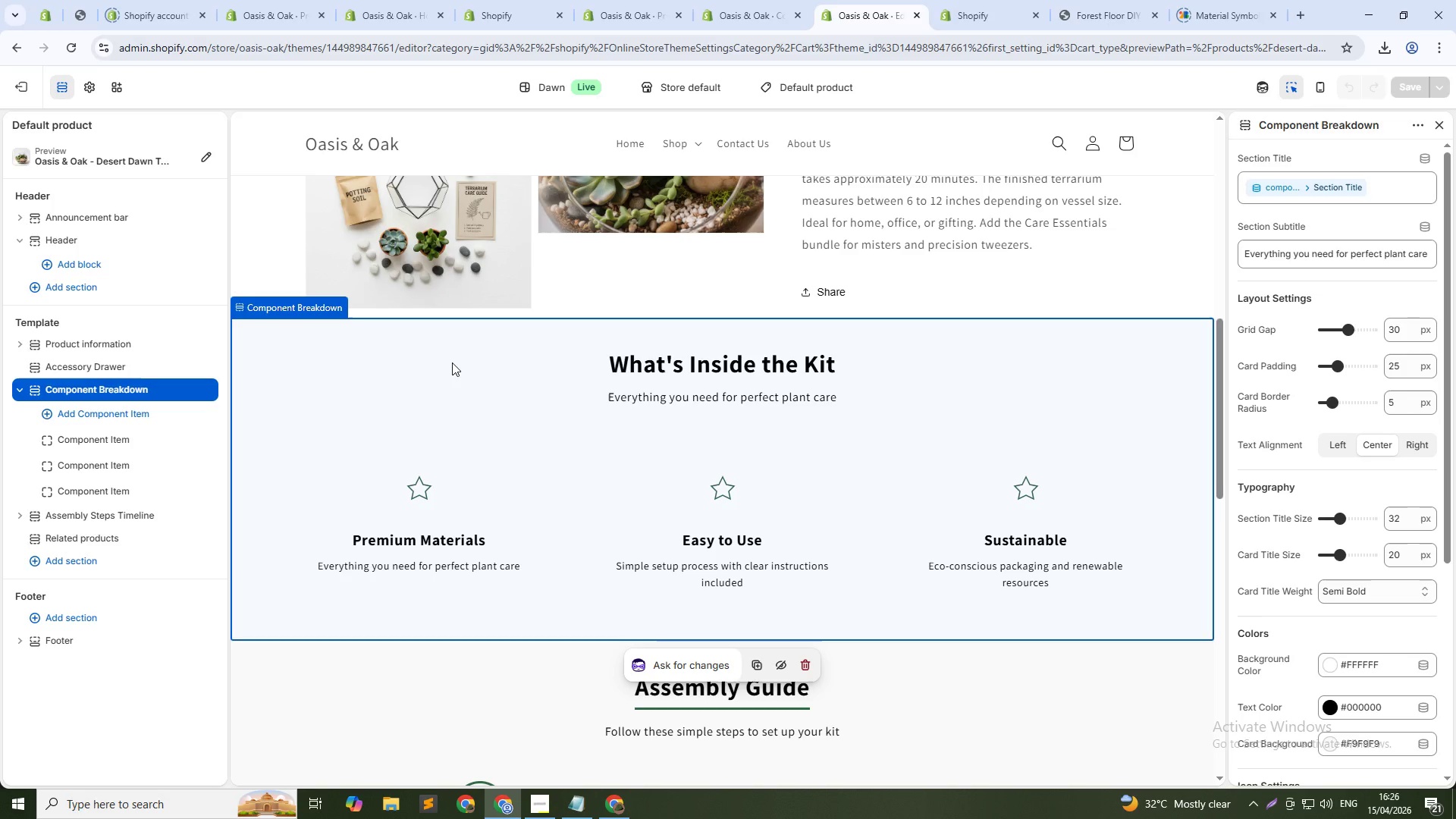 
wait(151.73)
 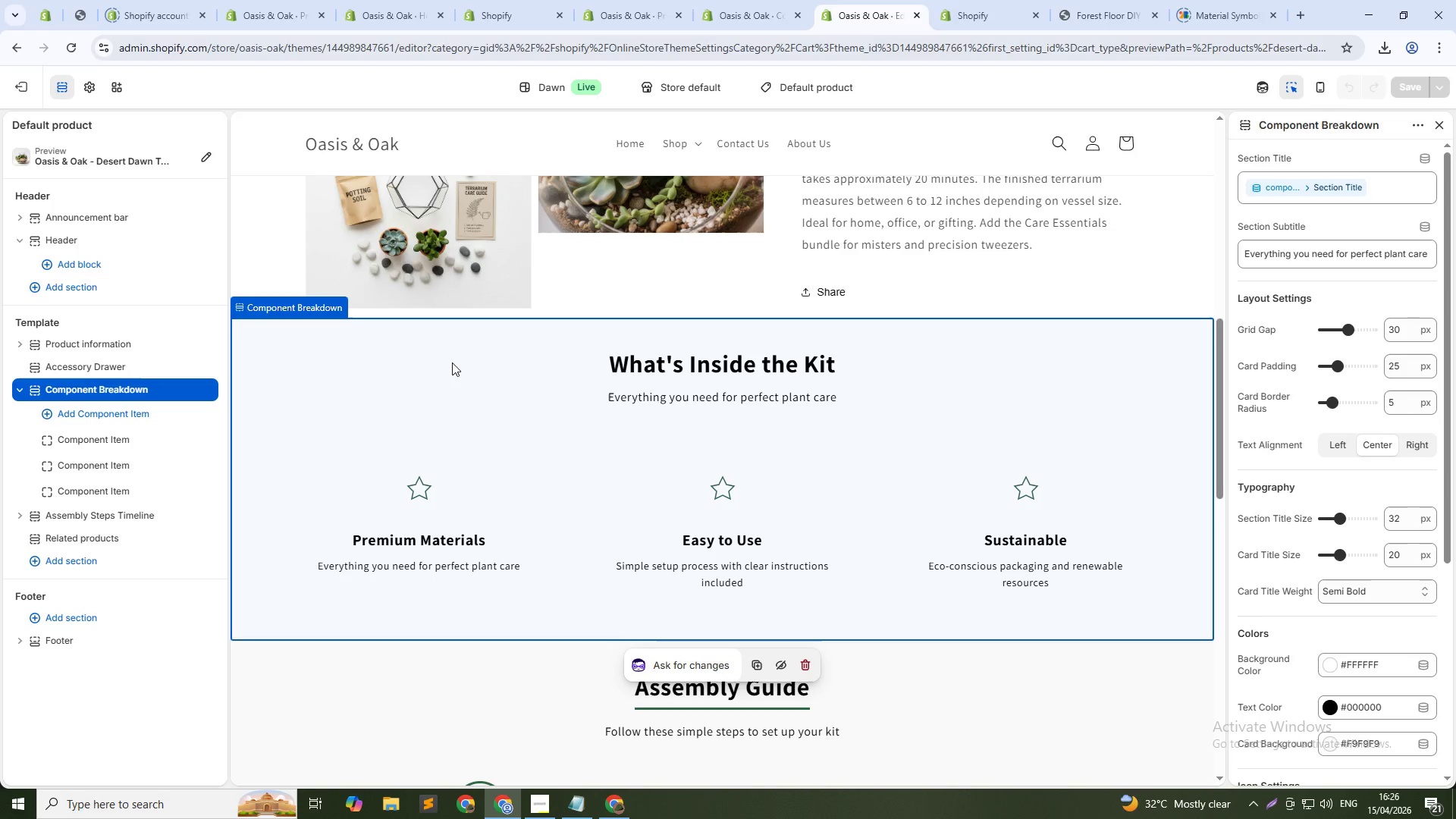 
key(Control+ControlRight)
 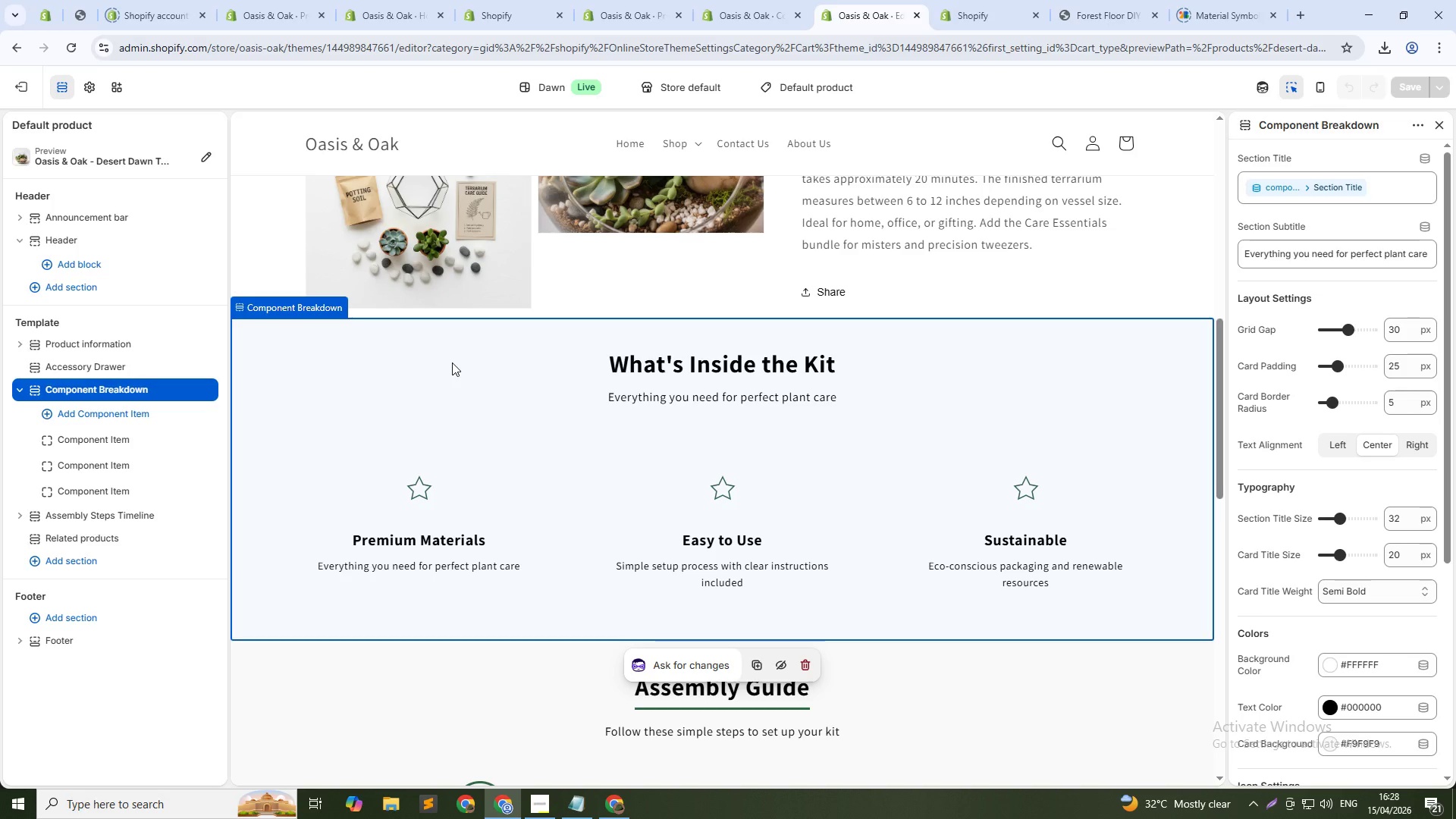 
wait(105.61)
 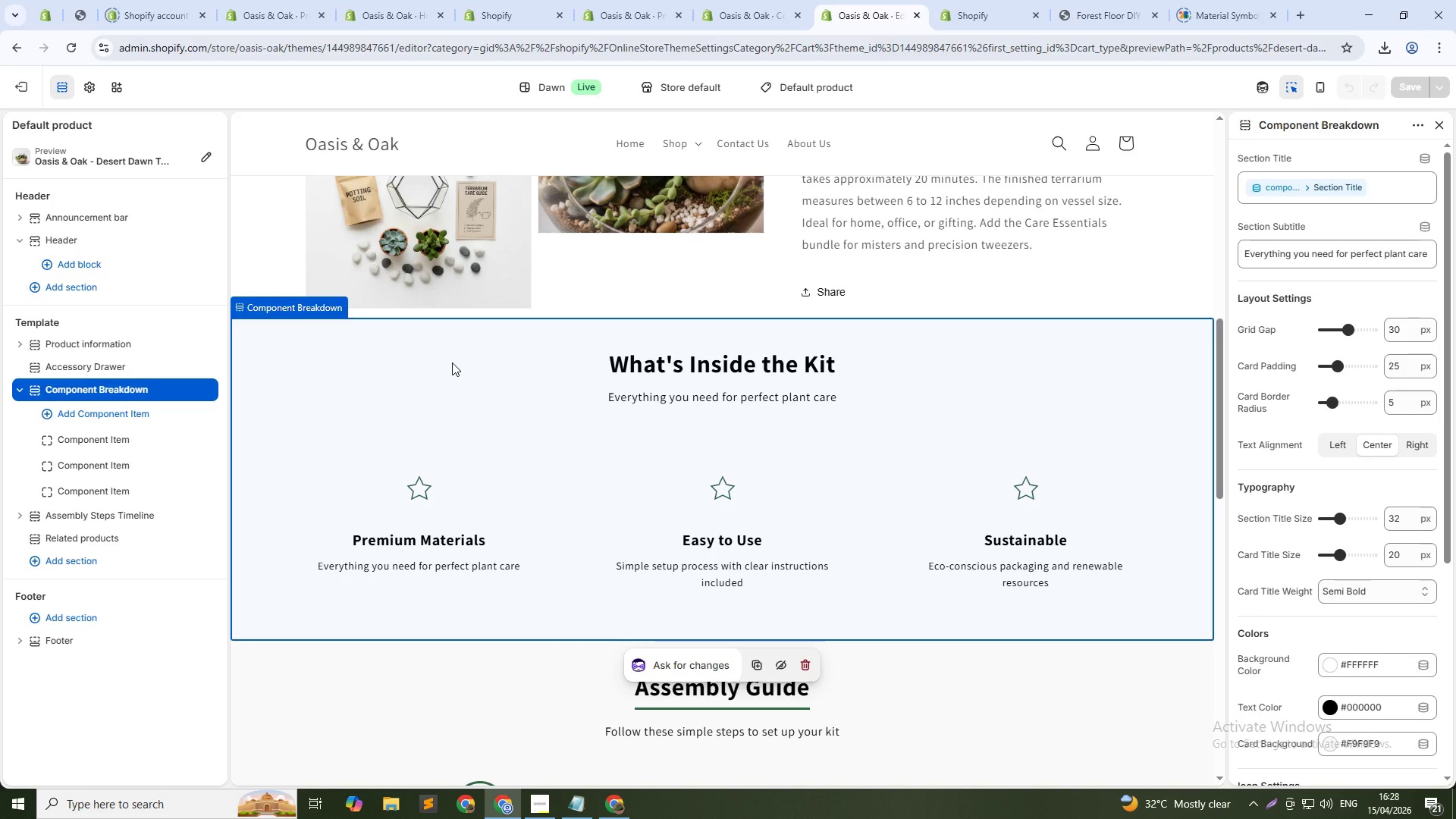 
left_click([578, 794])
 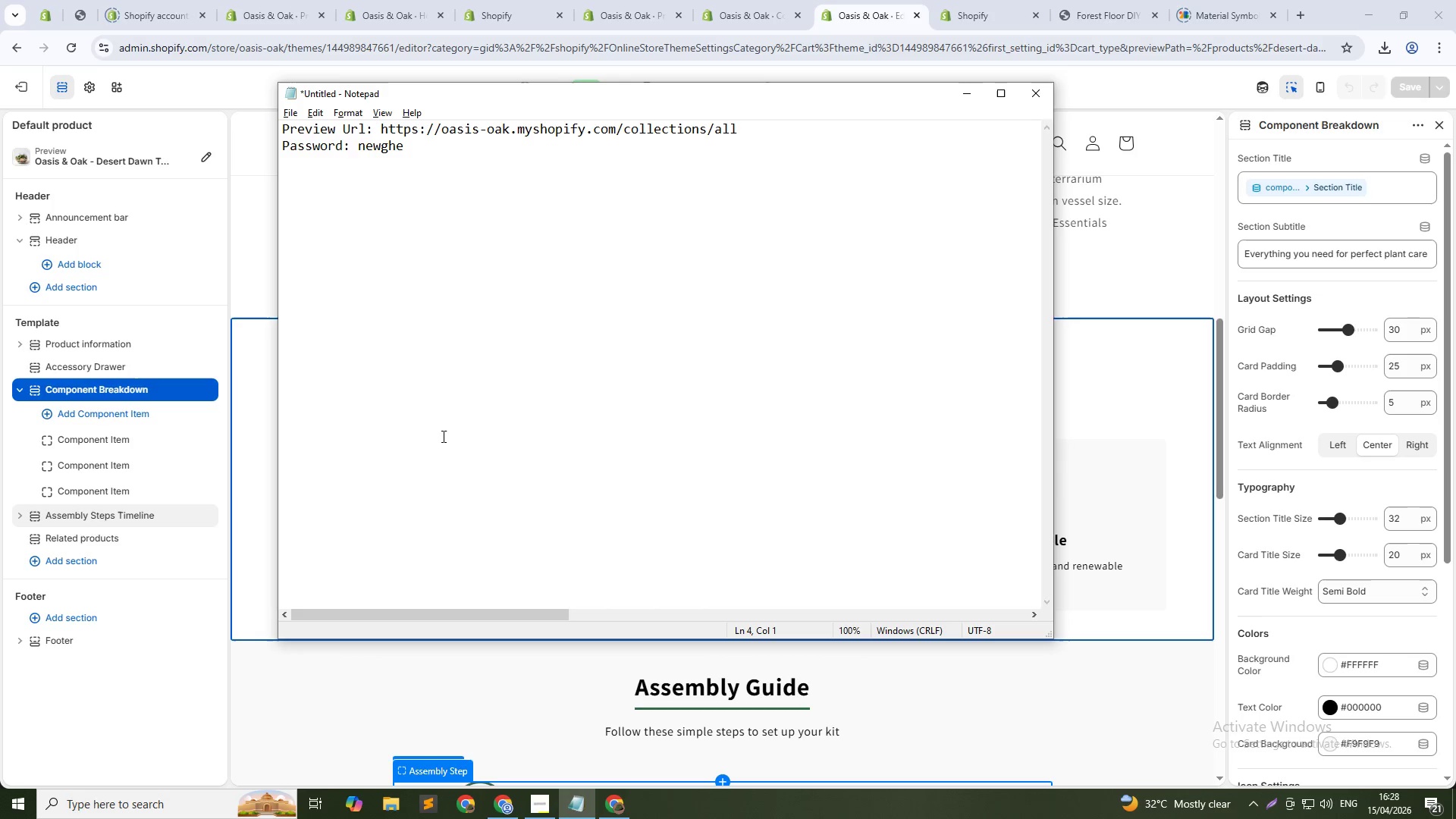 
key(Enter)
 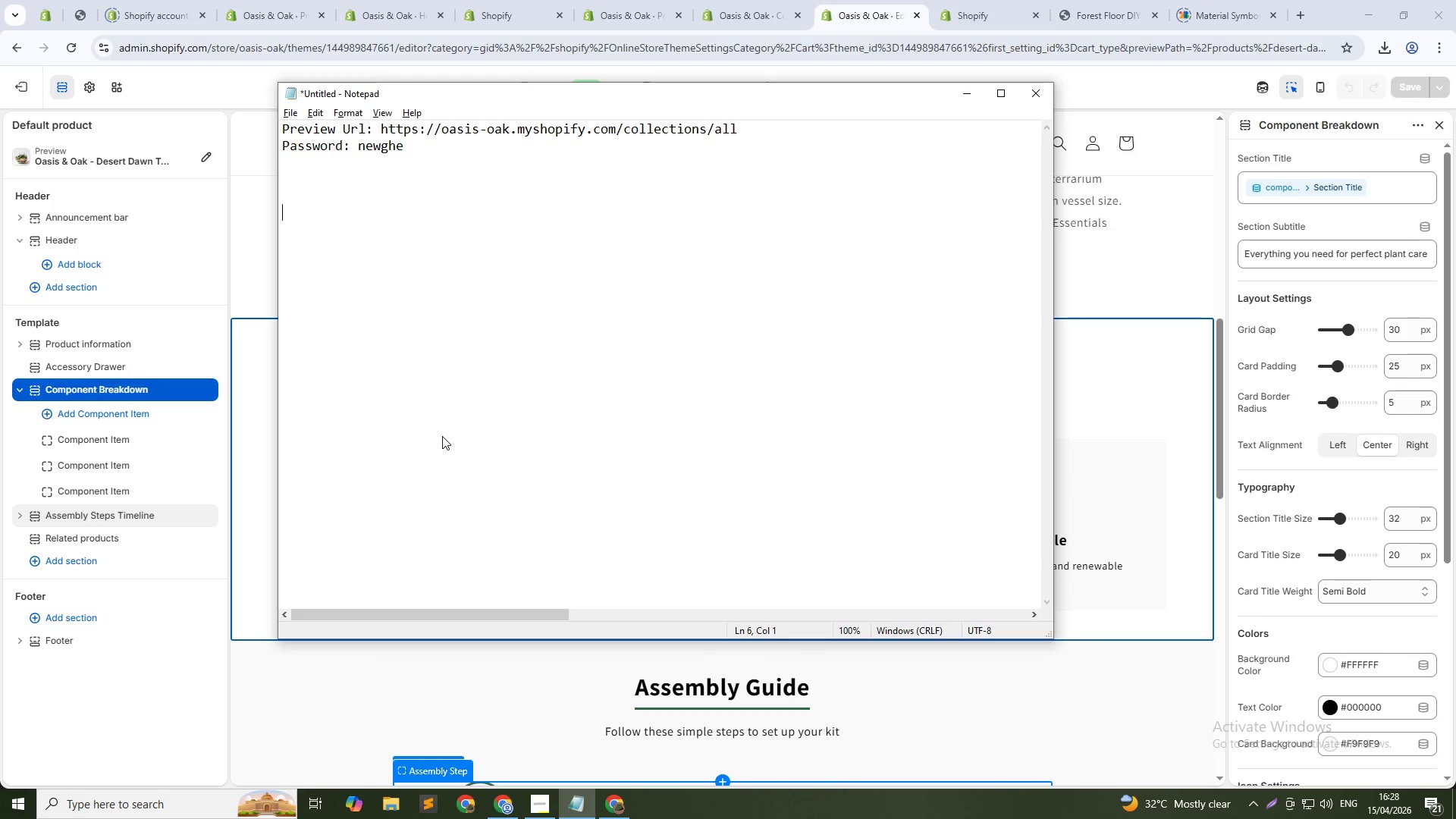 
key(Enter)
 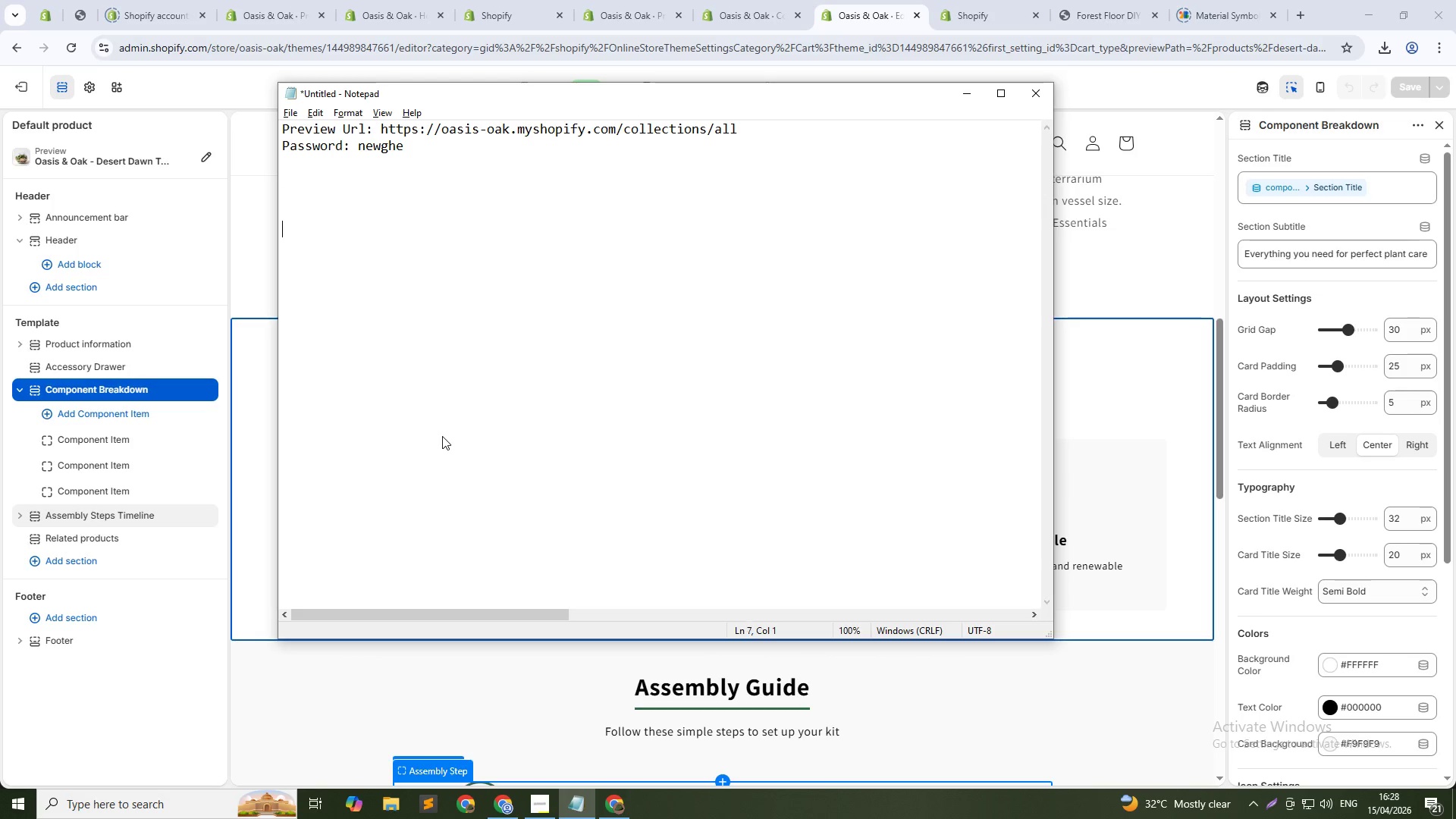 
key(Enter)
 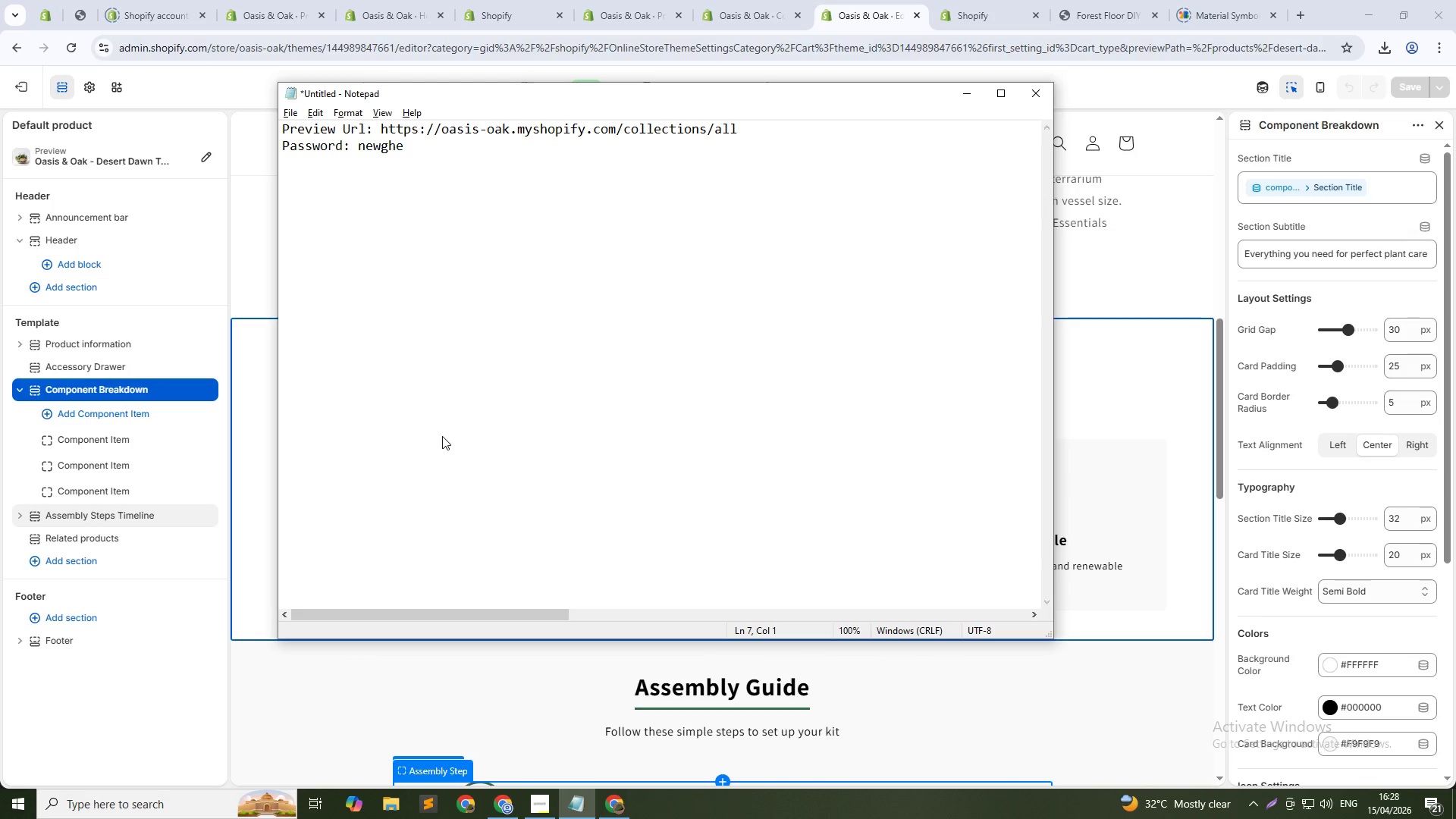 
type(1. Header Menu)
 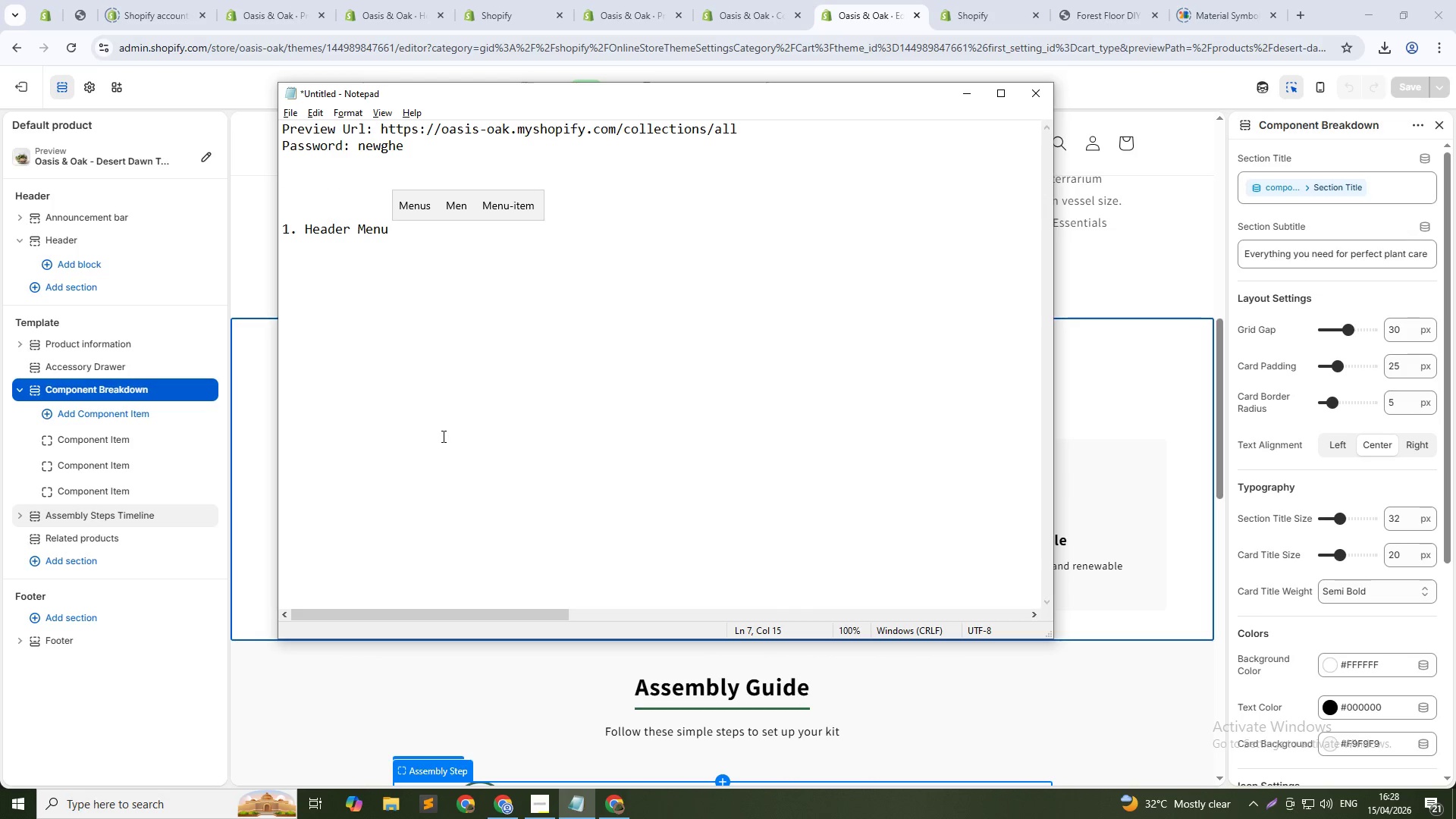 
key(Enter)
 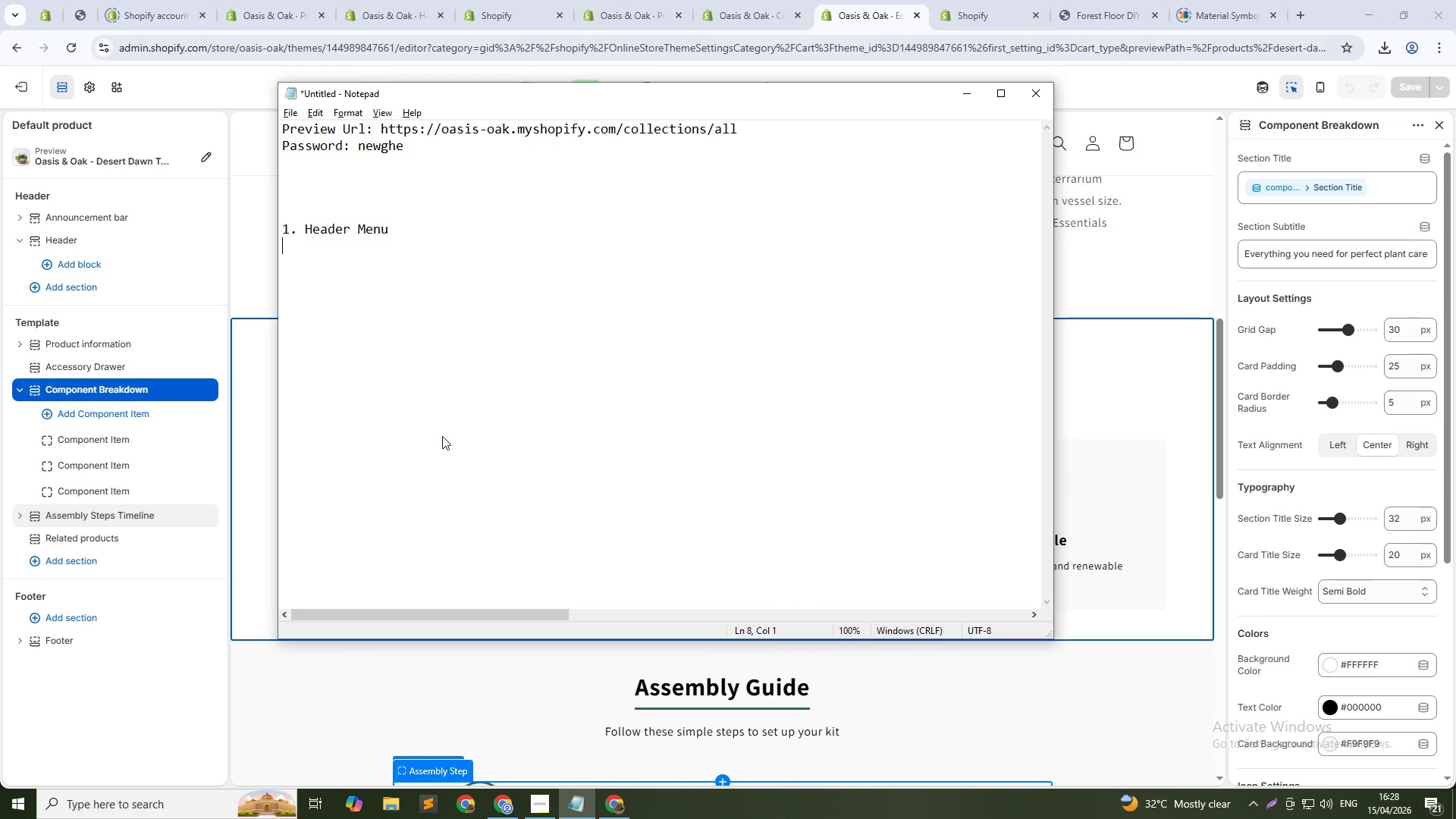 
type(How)
 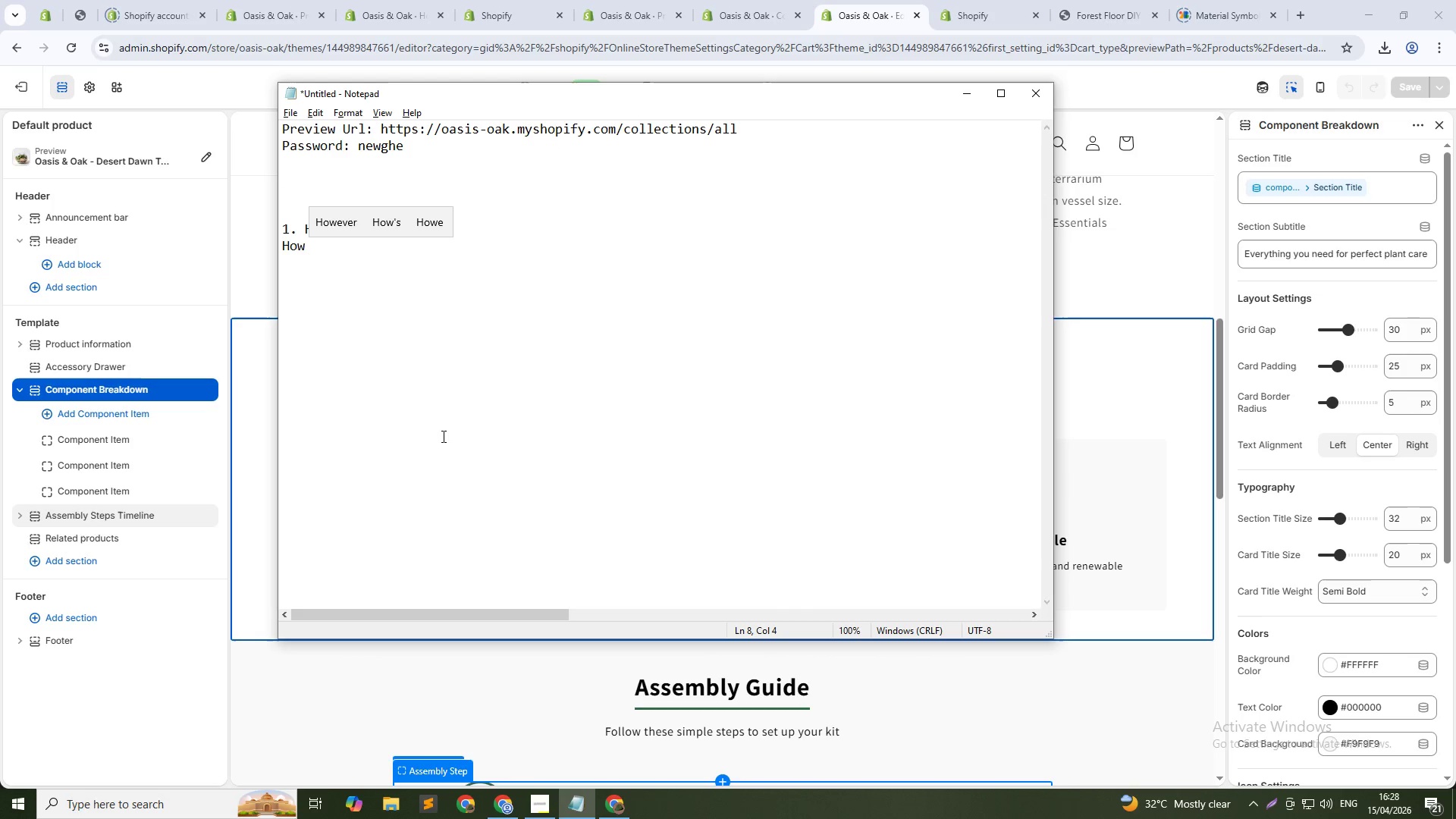 
key(ArrowLeft)
 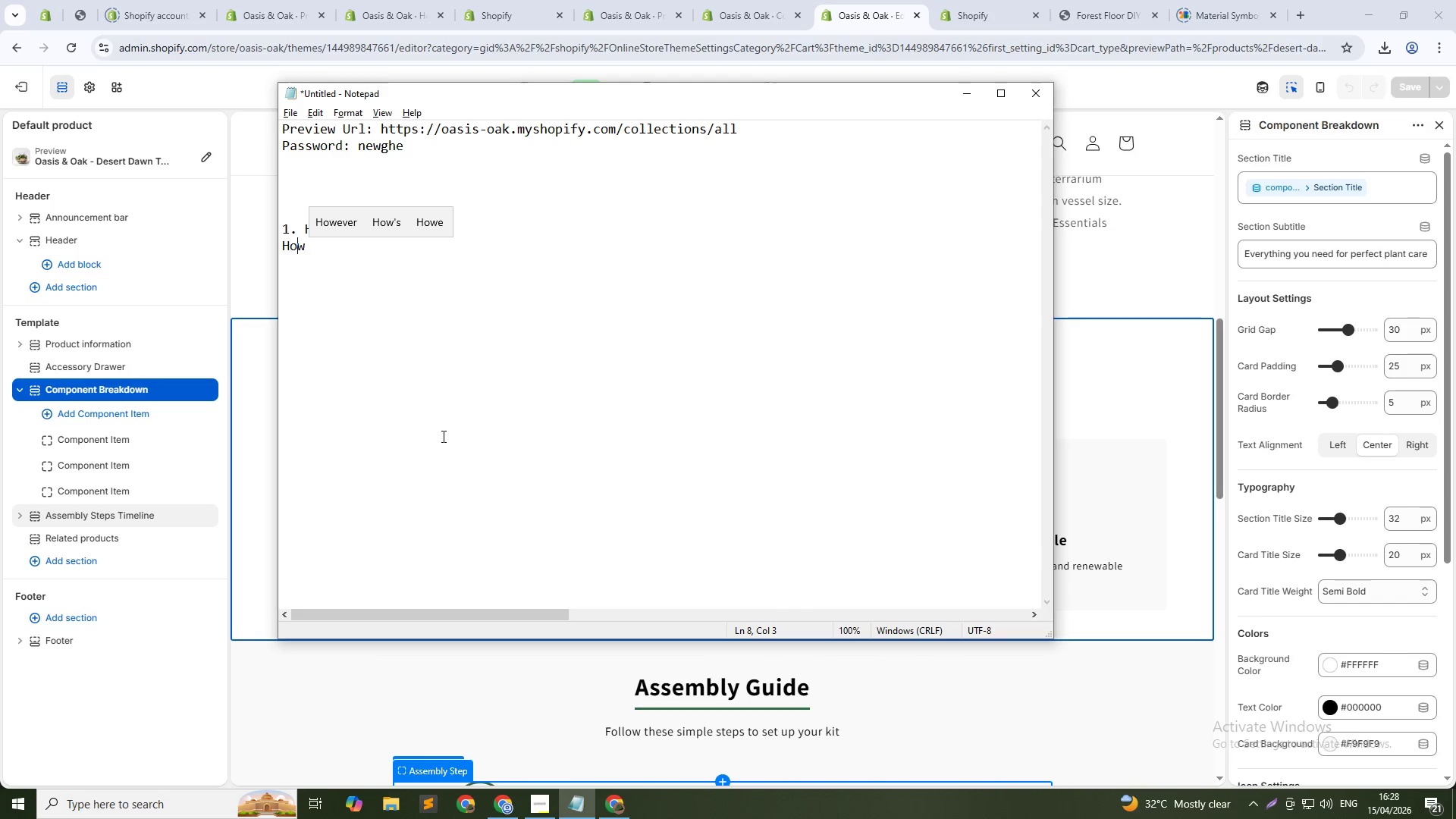 
key(ArrowLeft)
 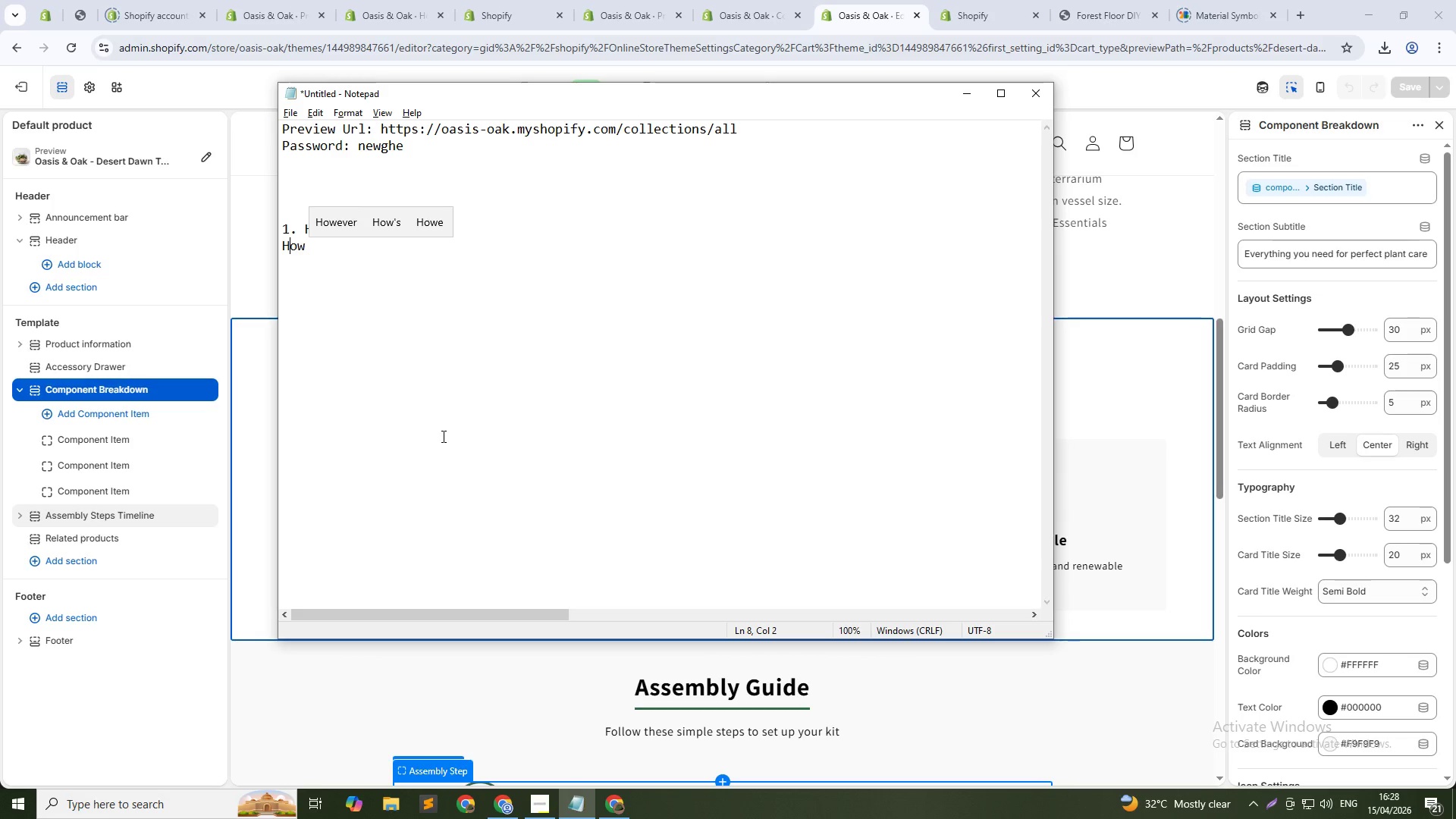 
key(ArrowLeft)
 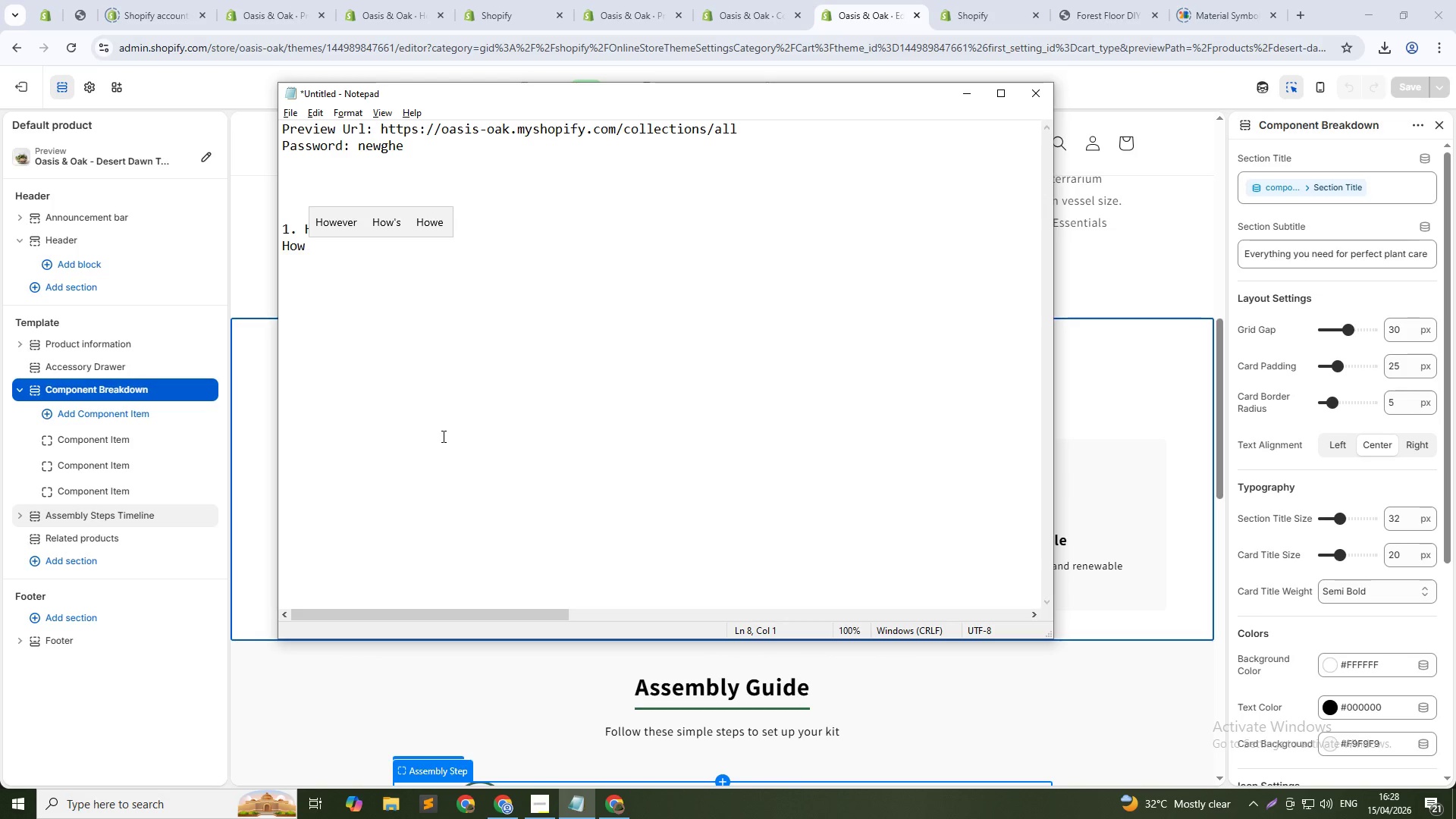 
key(Minus)
 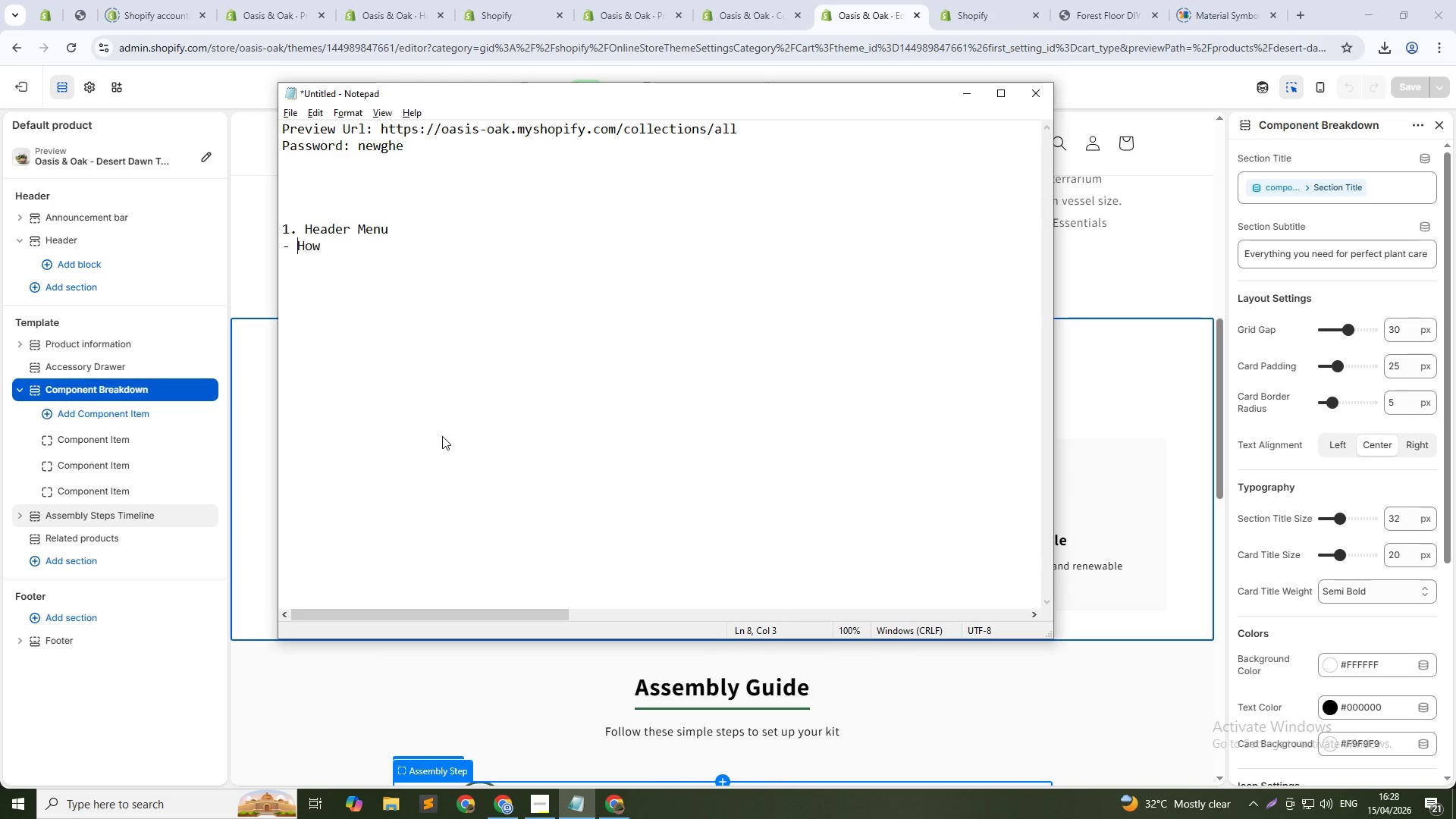 
key(Space)
 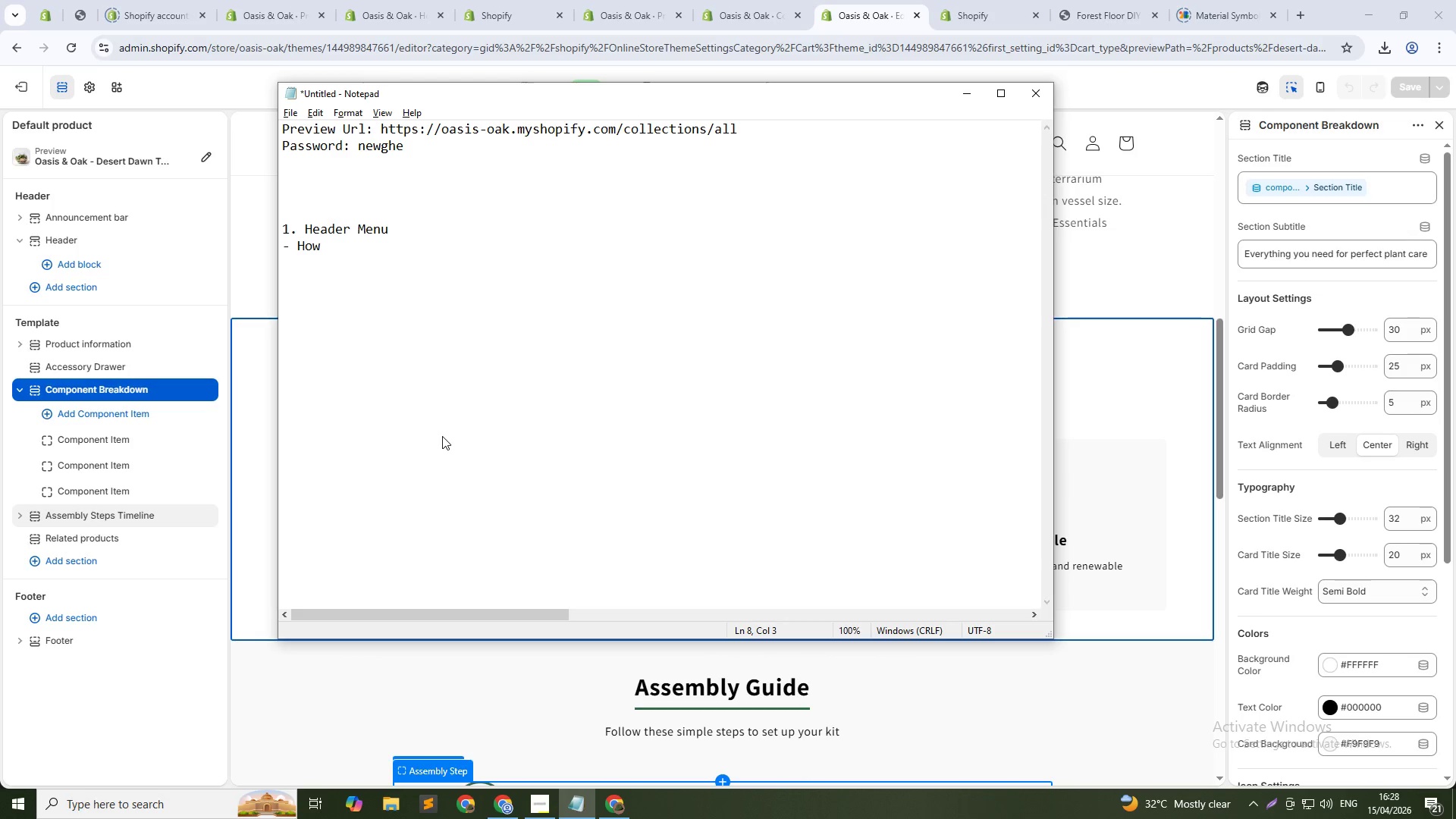 
key(ArrowRight)
 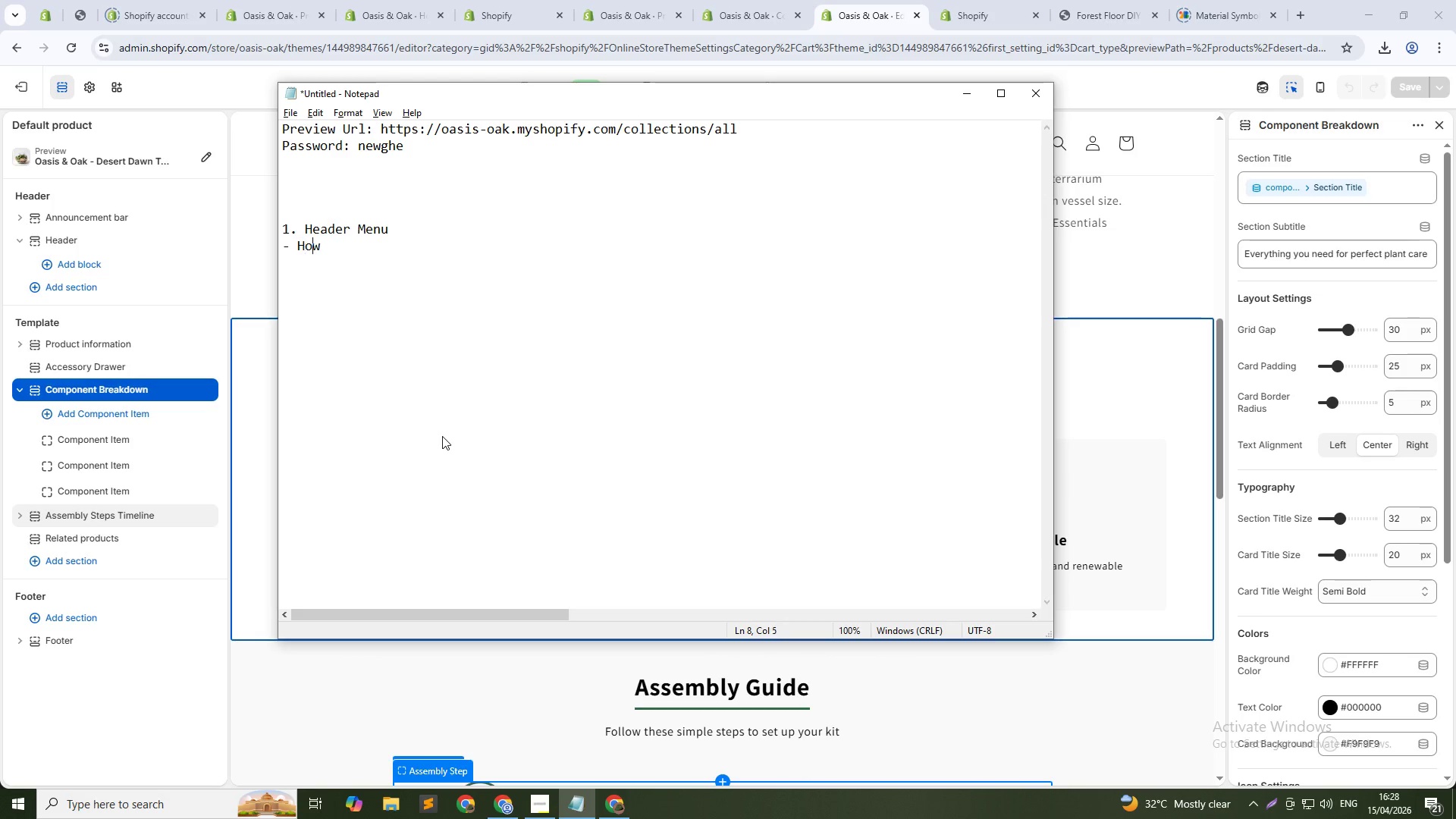 
key(ArrowRight)
 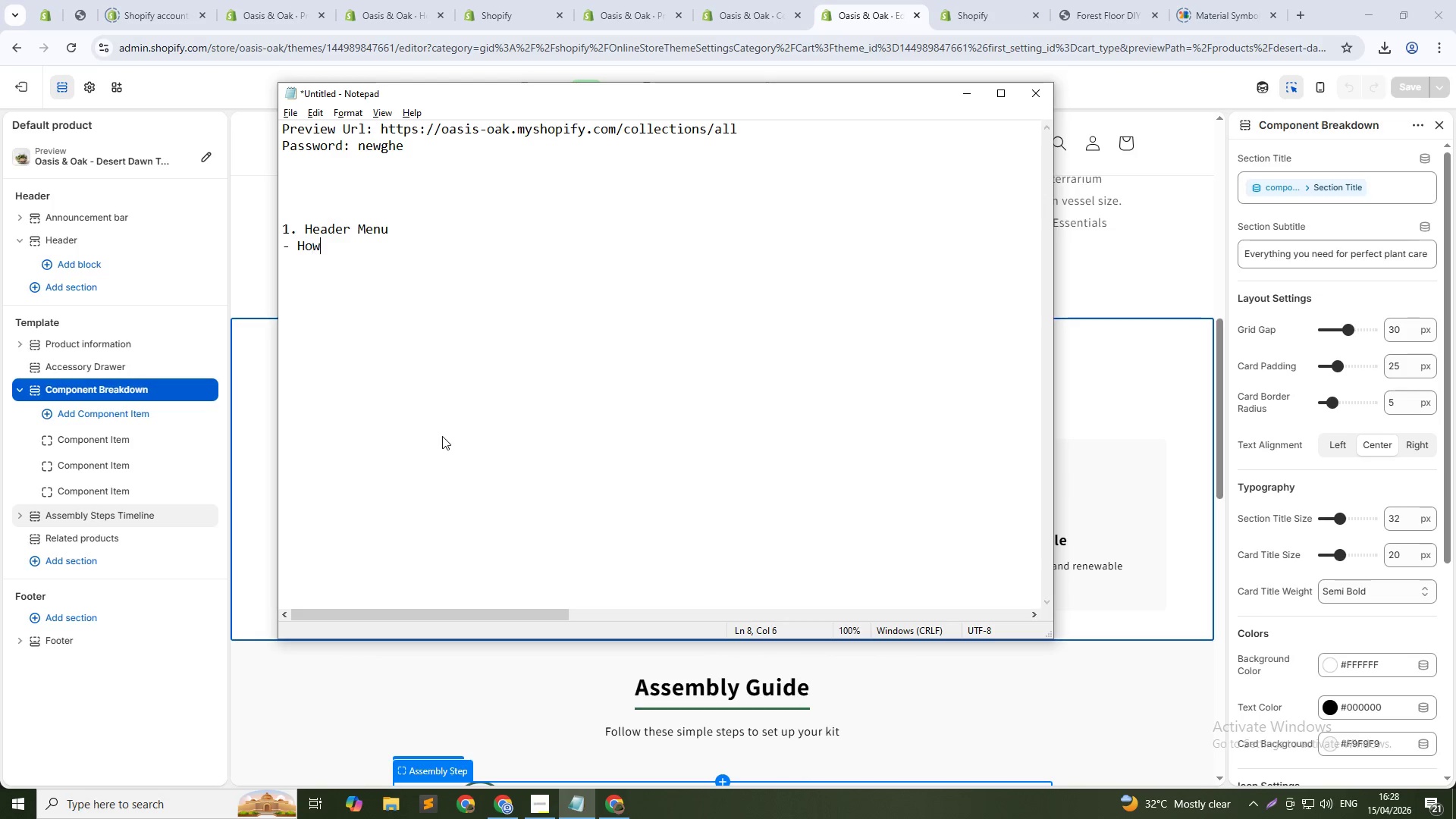 
key(ArrowRight)
 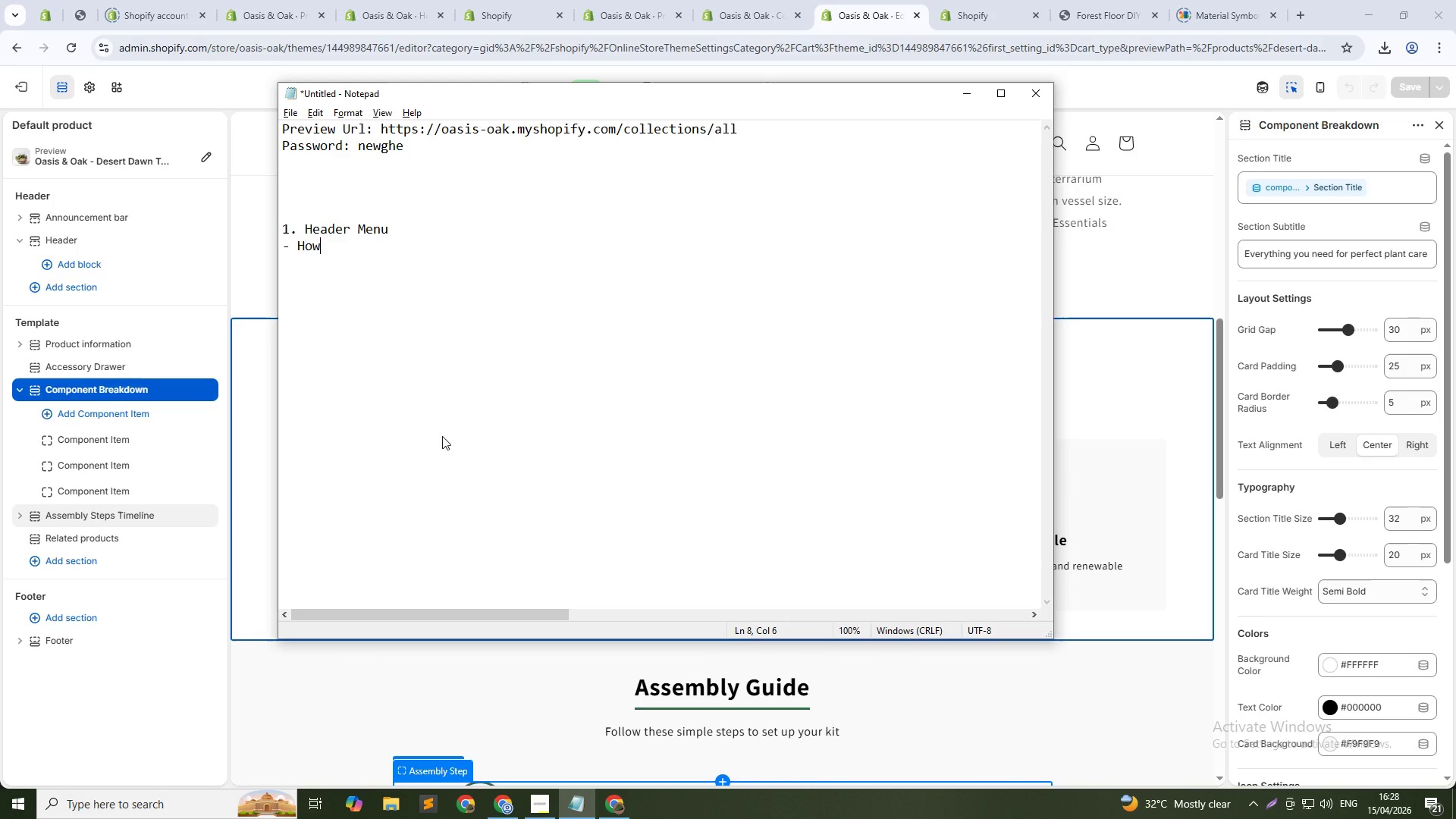 
key(ArrowRight)
 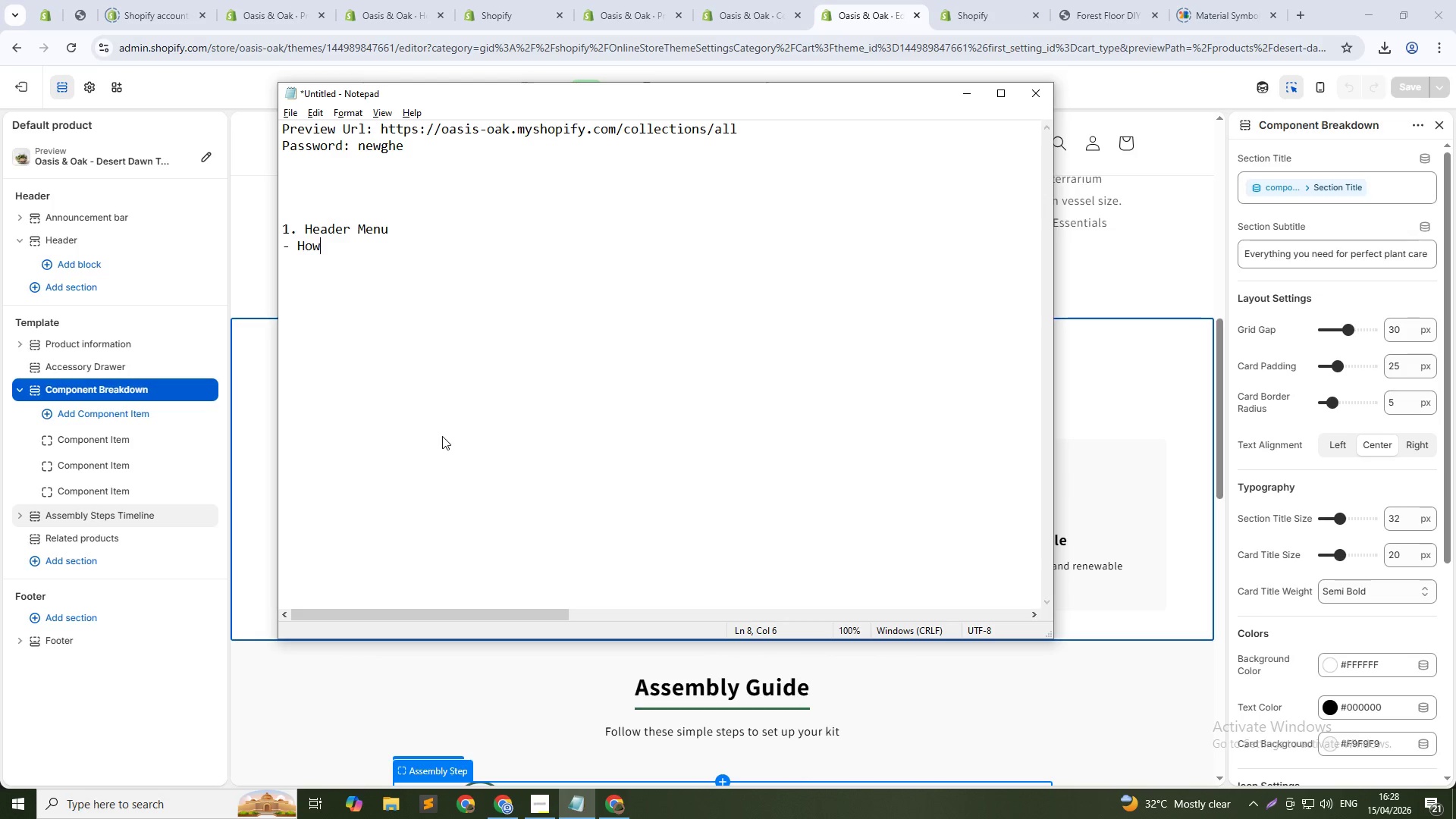 
type( to create a new menu item or assign an existing menu item in the header navigation)
 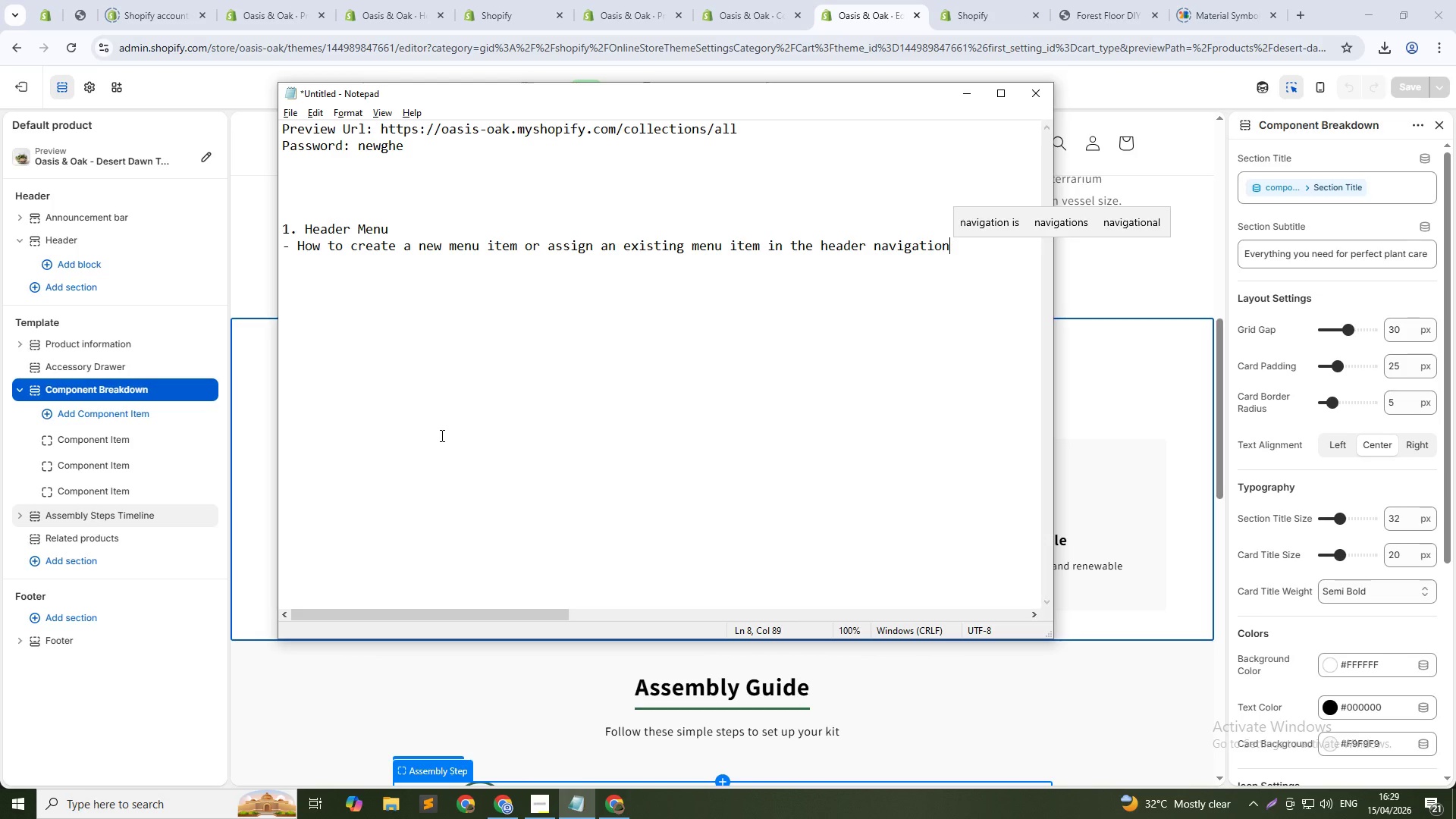 
wait(17.59)
 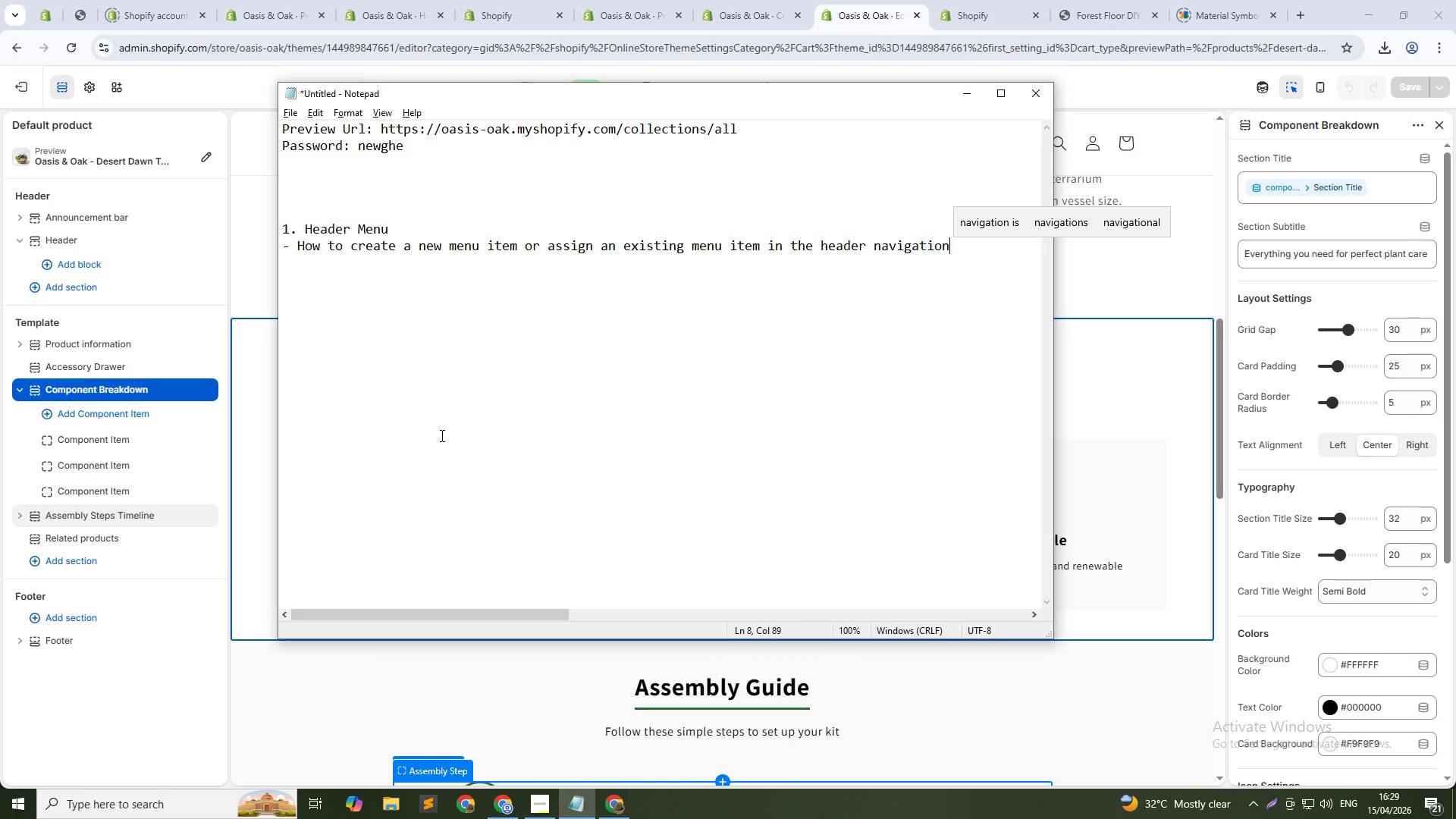 
left_click([752, 0])
 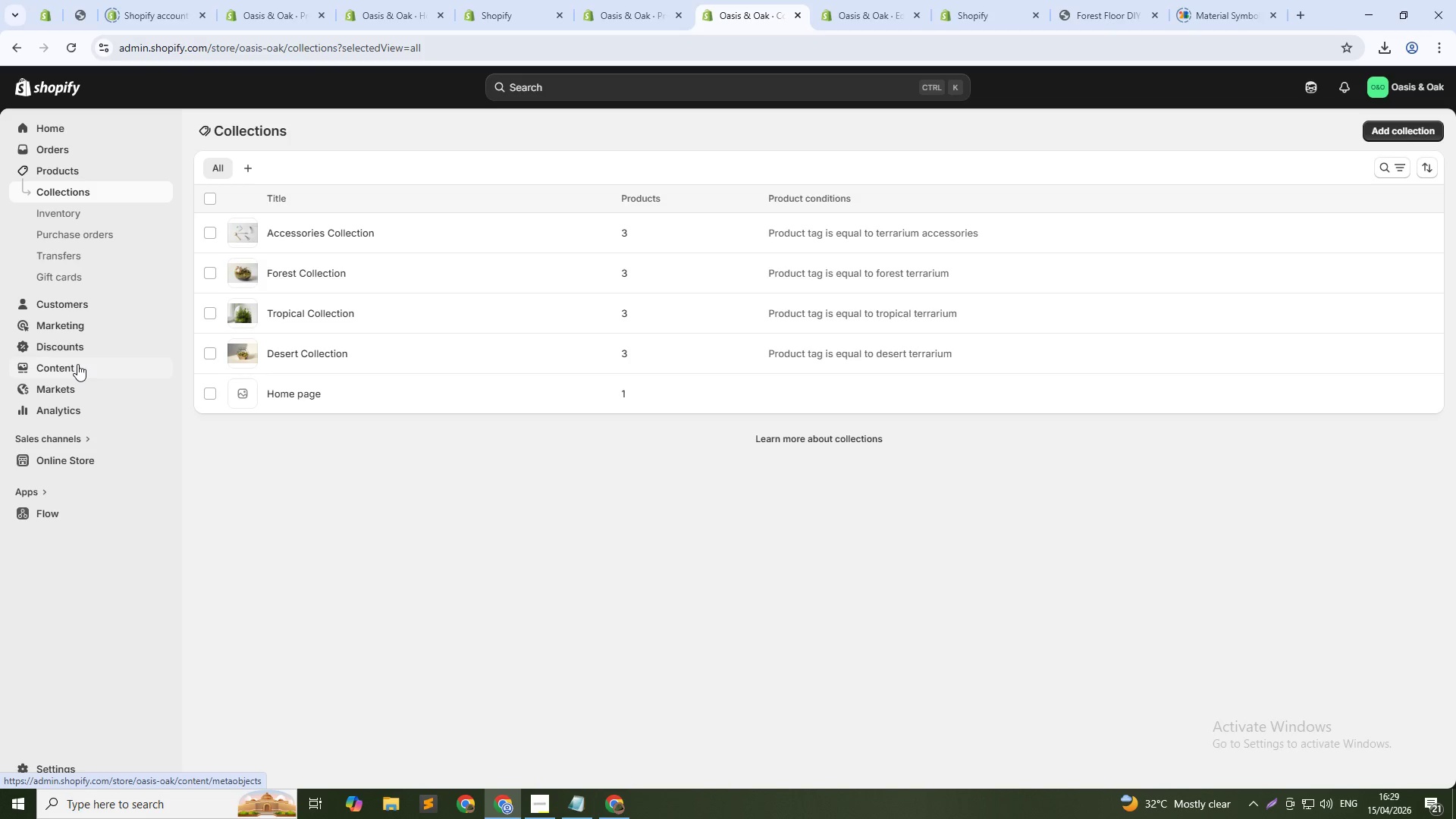 
wait(9.8)
 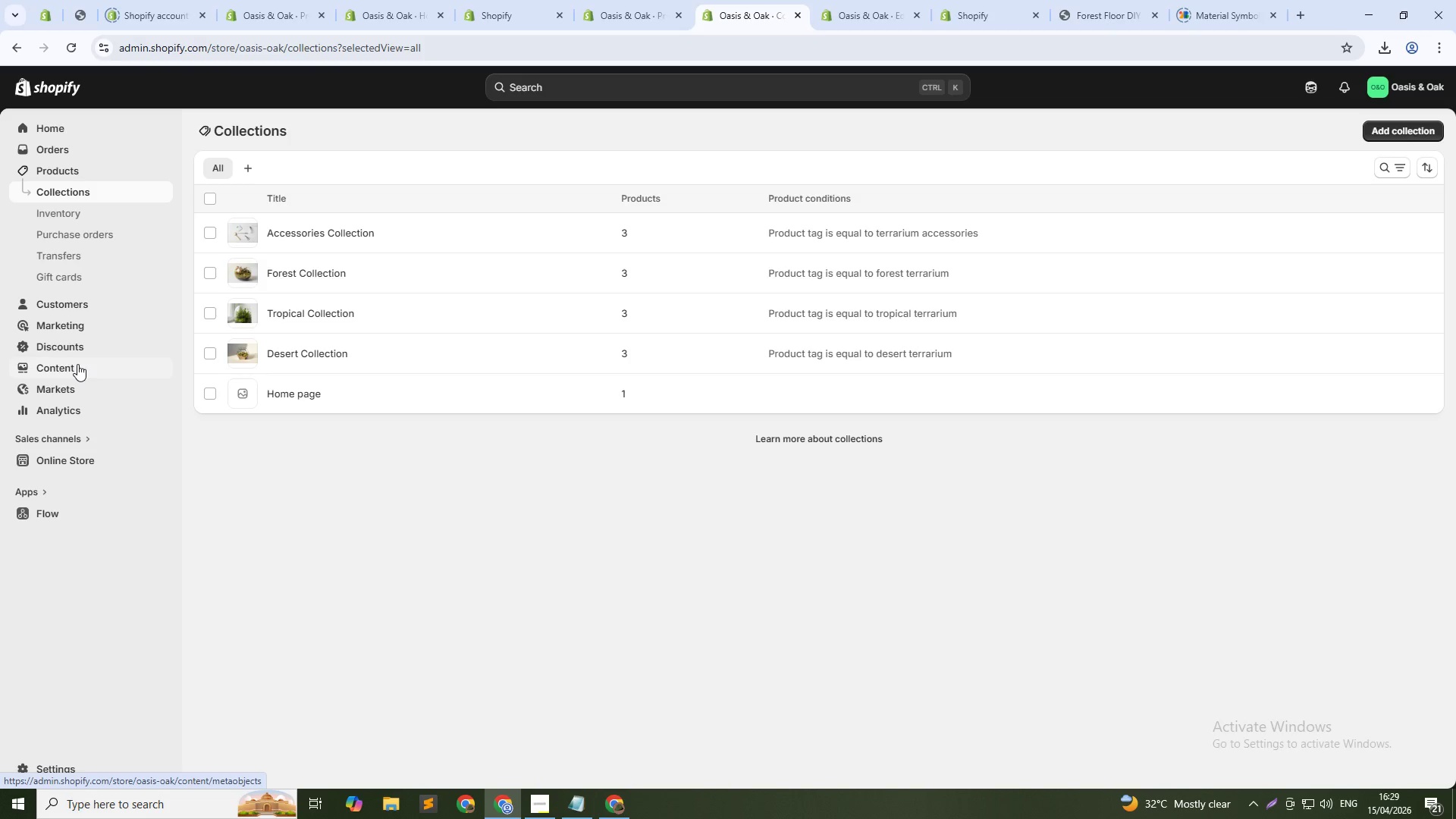 
key(Alt+AltLeft)
 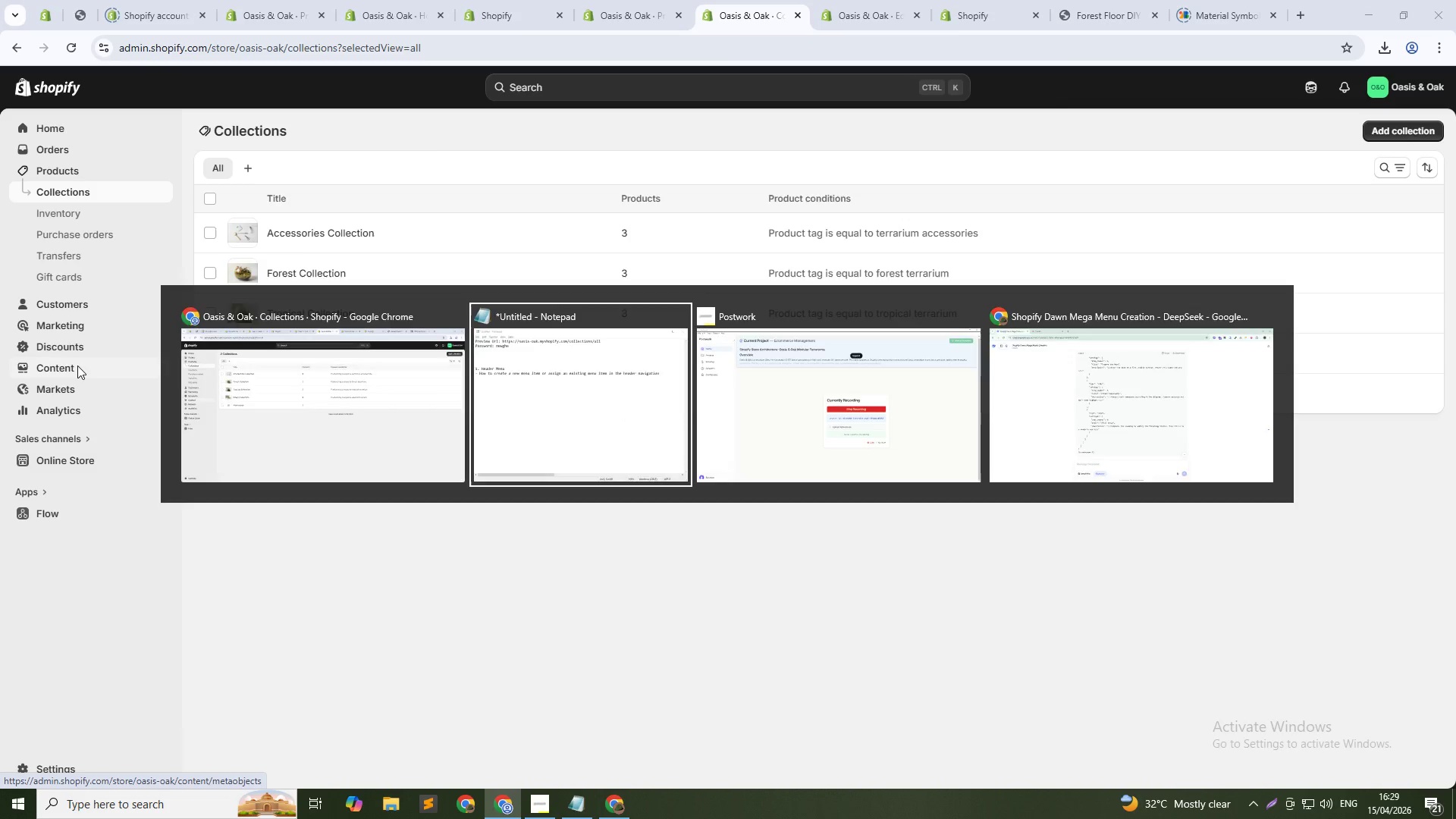 
key(Alt+Tab)
 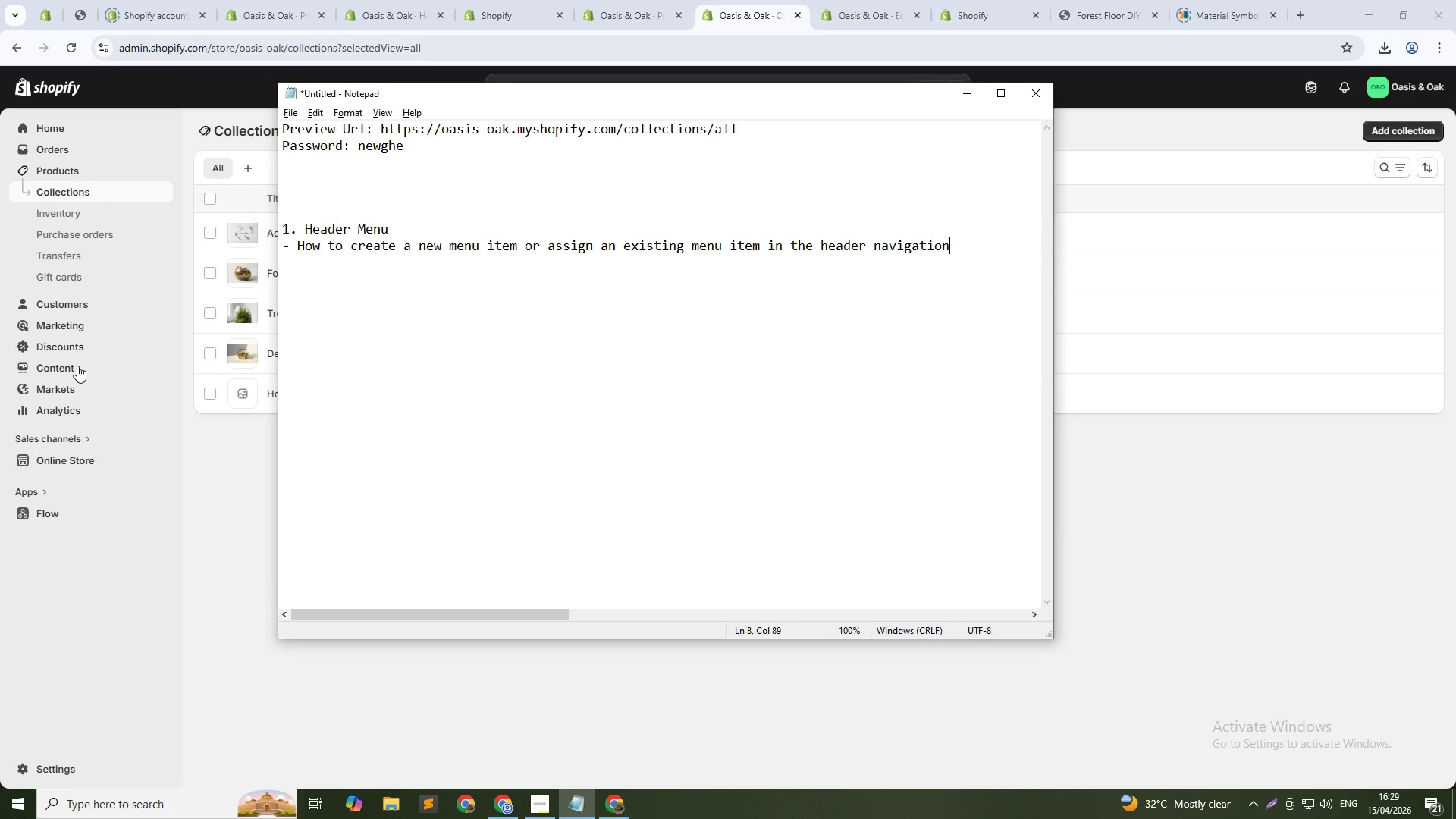 
wait(11.08)
 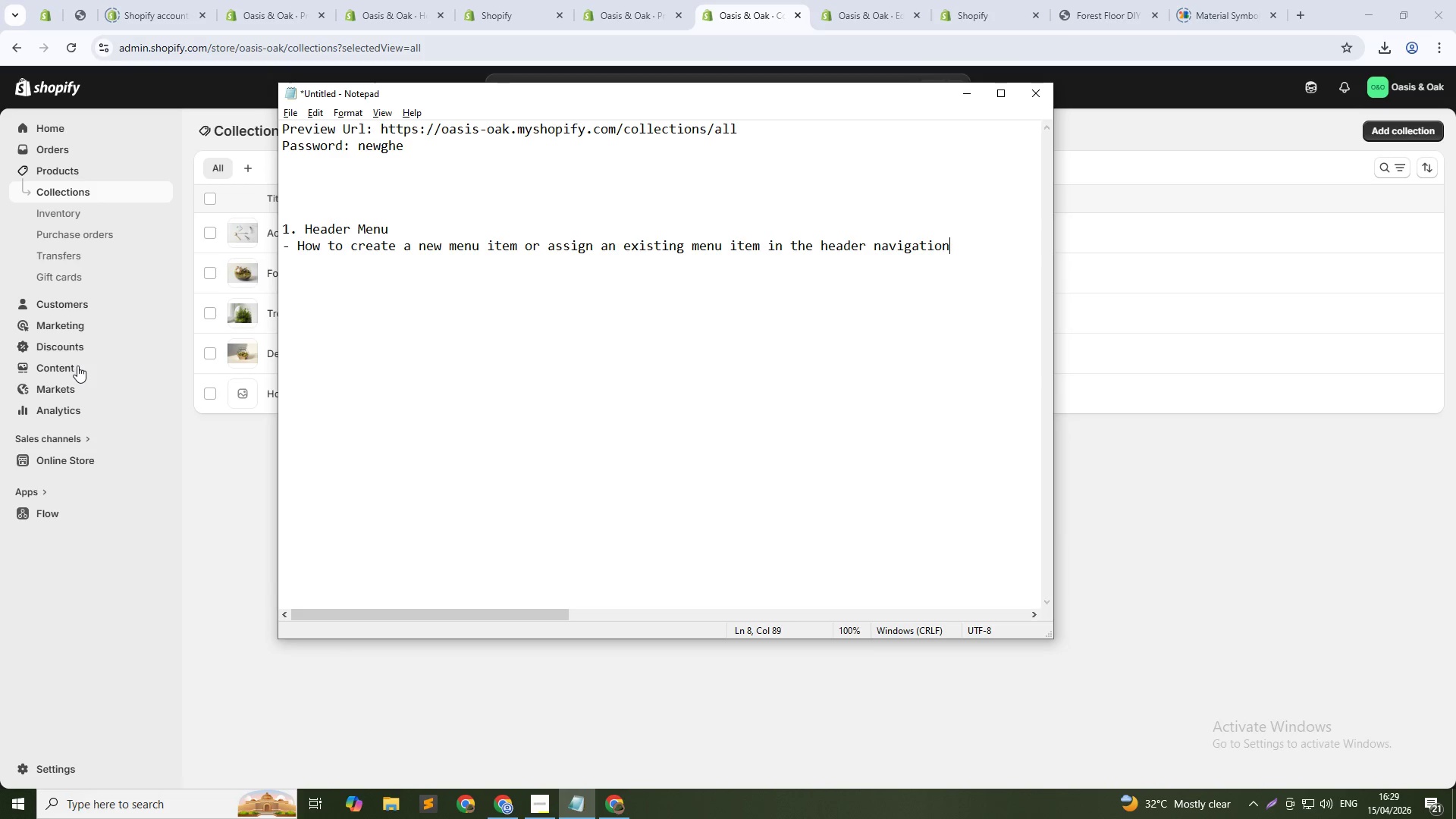 
left_click_drag(start_coordinate=[315, 259], to_coordinate=[247, 229])
 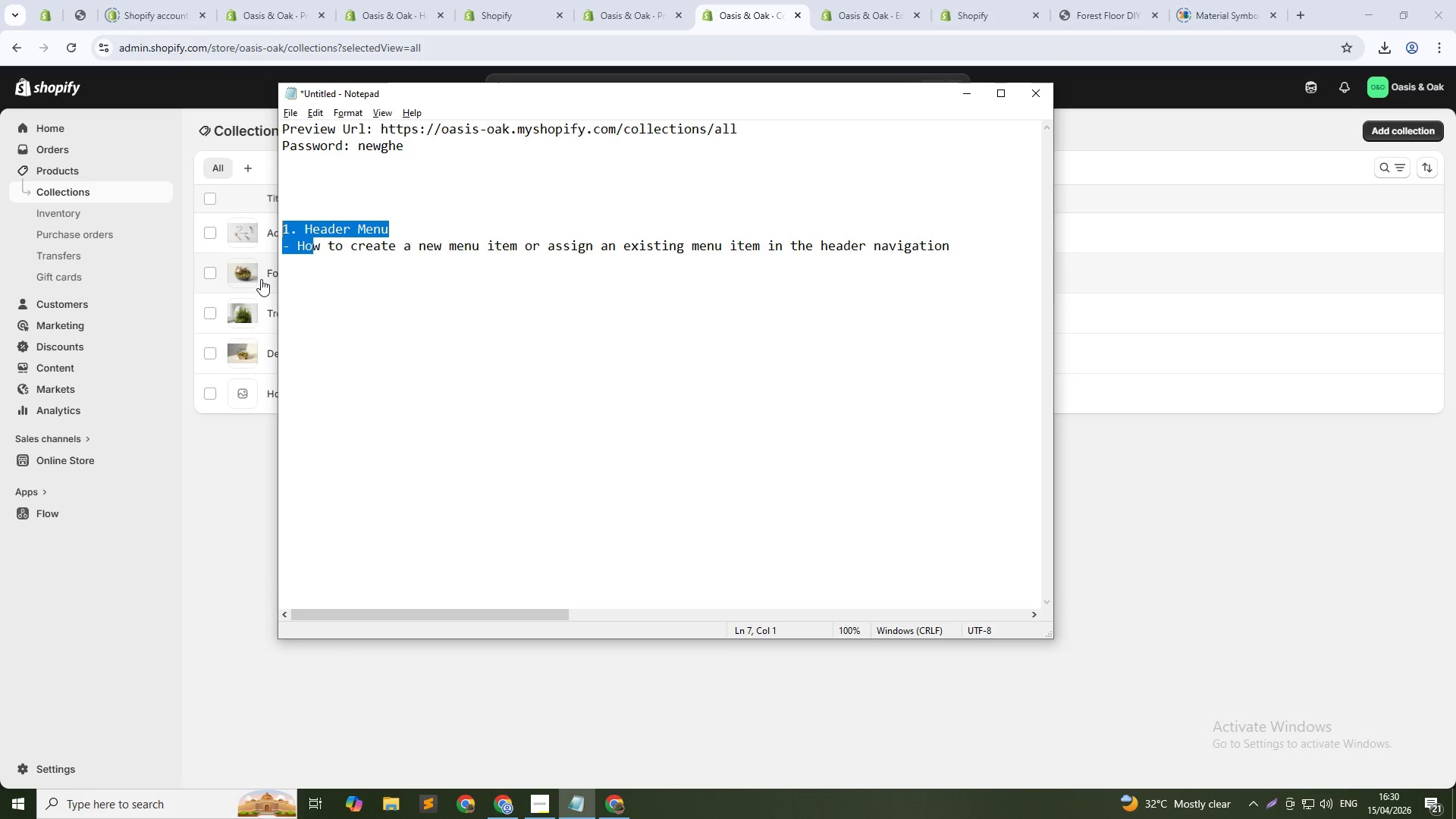 
wait(60.98)
 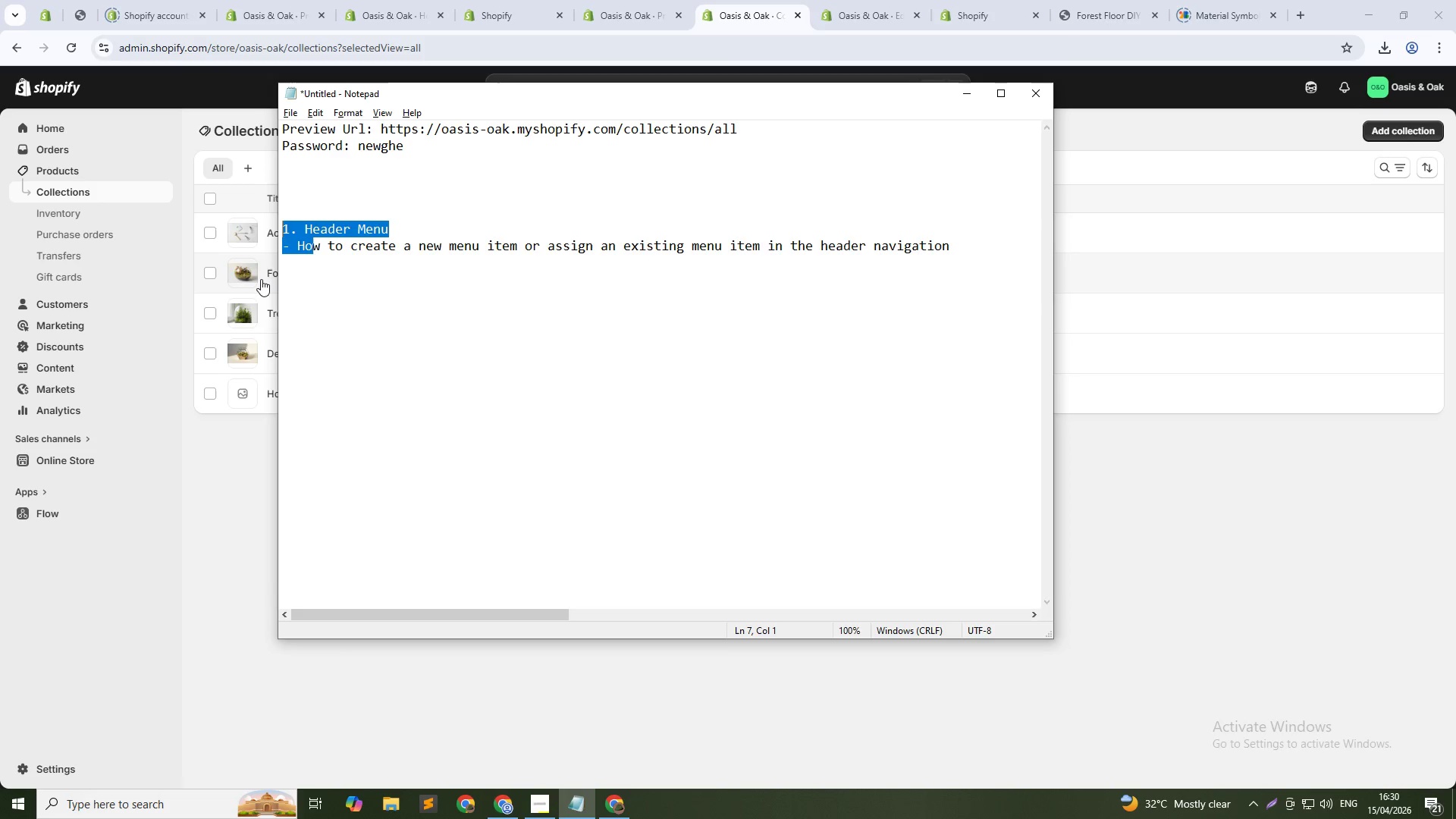 
left_click([485, 223])
 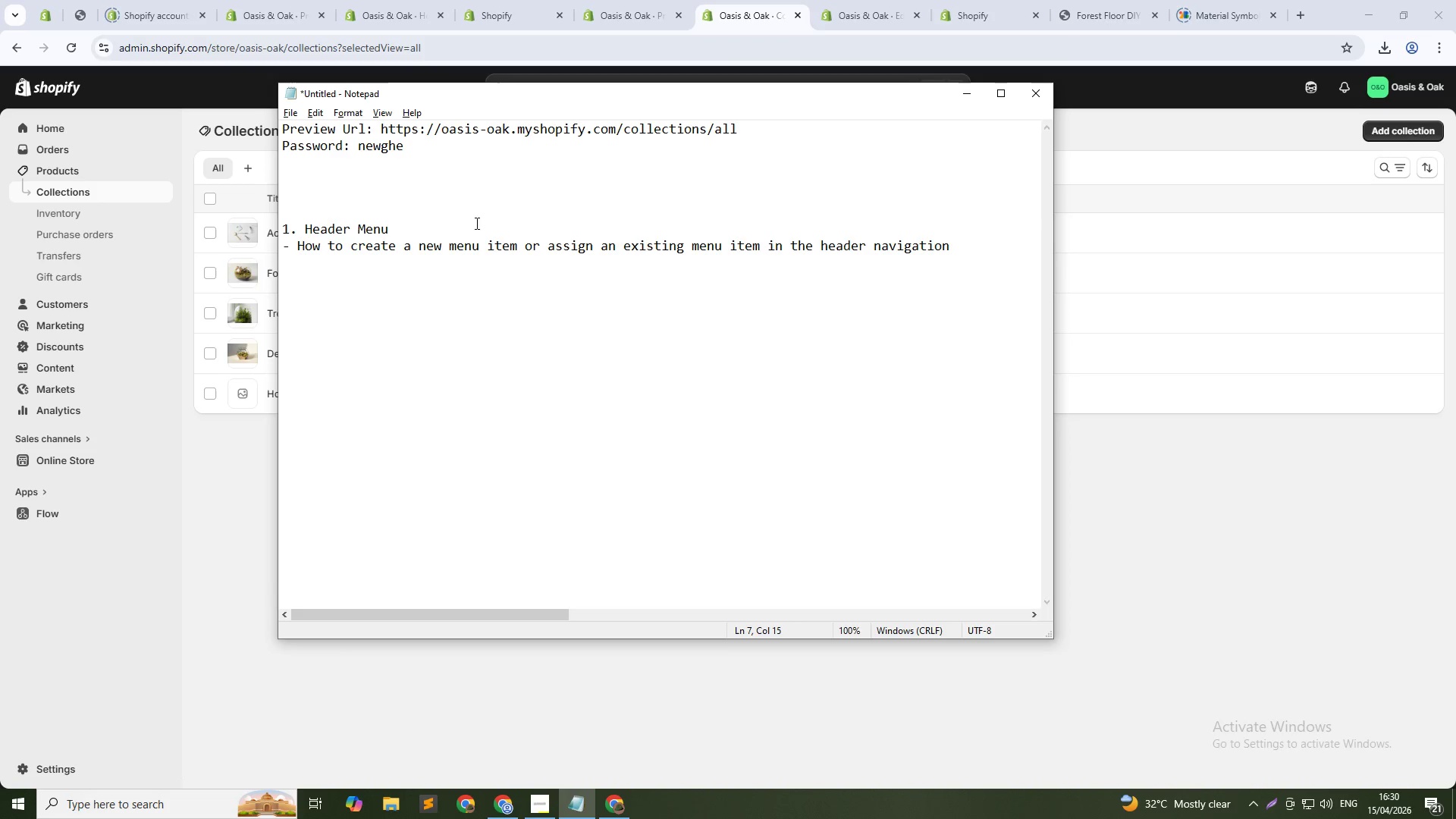 
type( - Add New Menu Item or Edit Existing)
 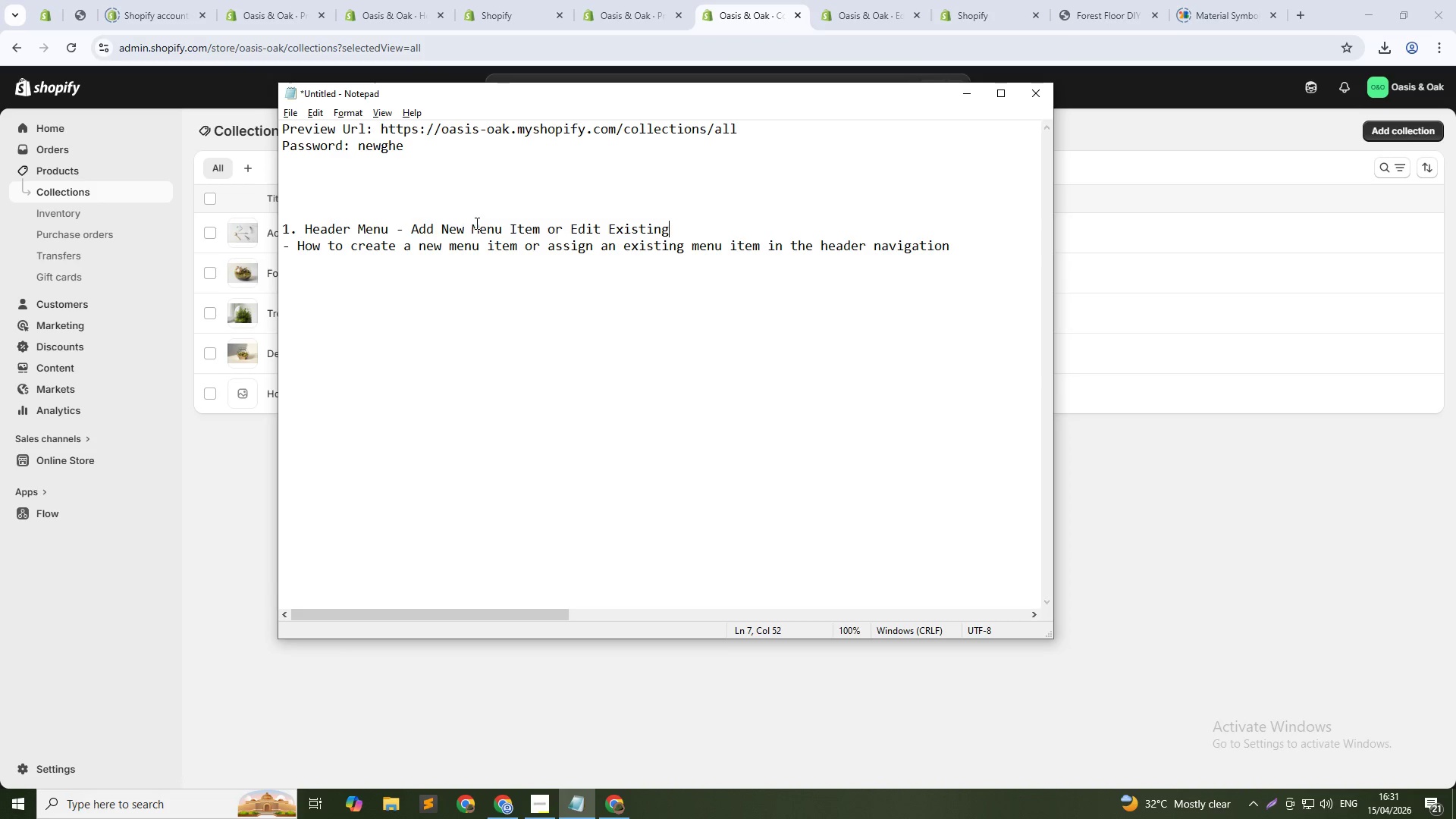 
key(ArrowDown)
 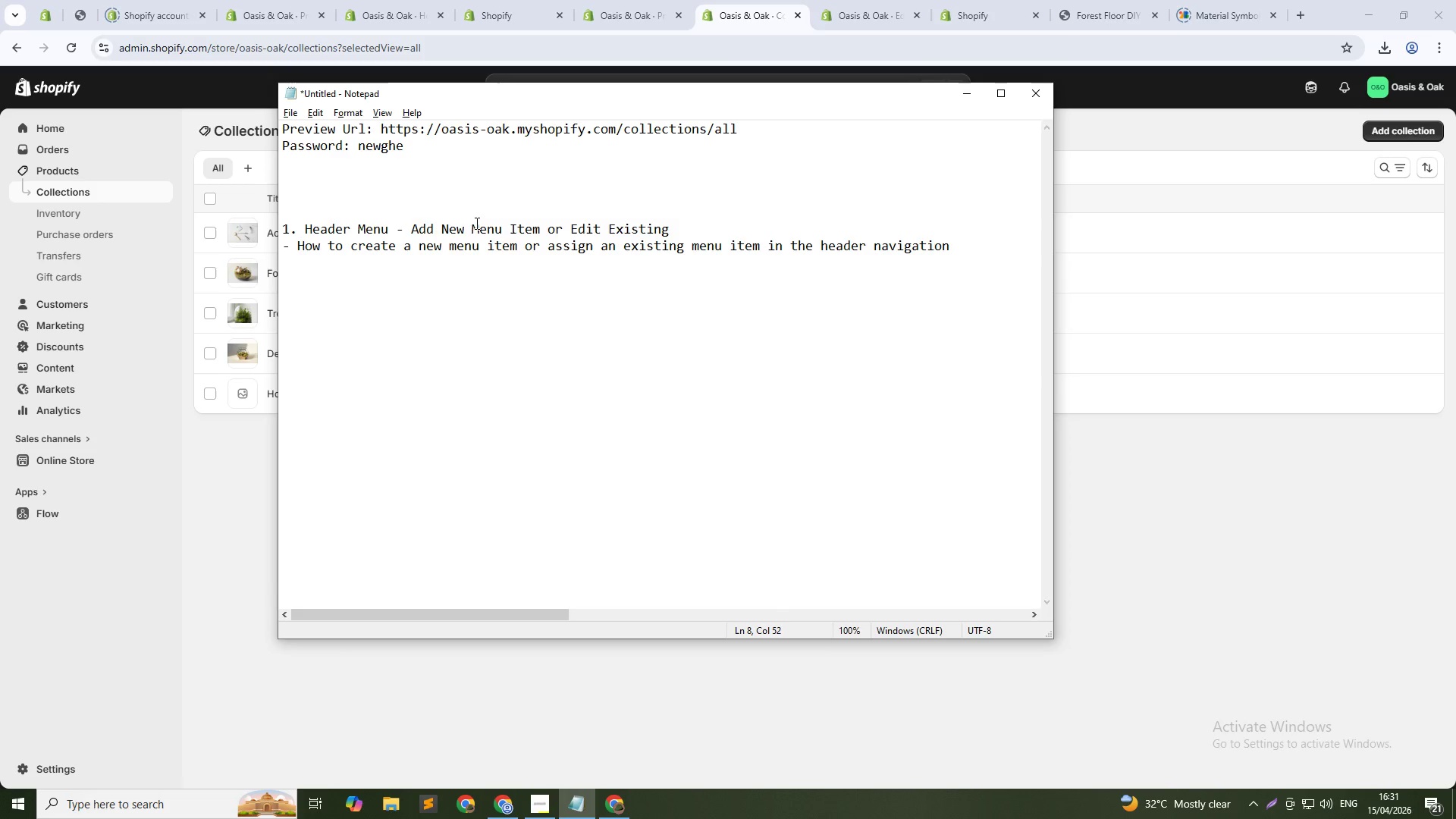 
hold_key(key=ArrowLeft, duration=1.5)
 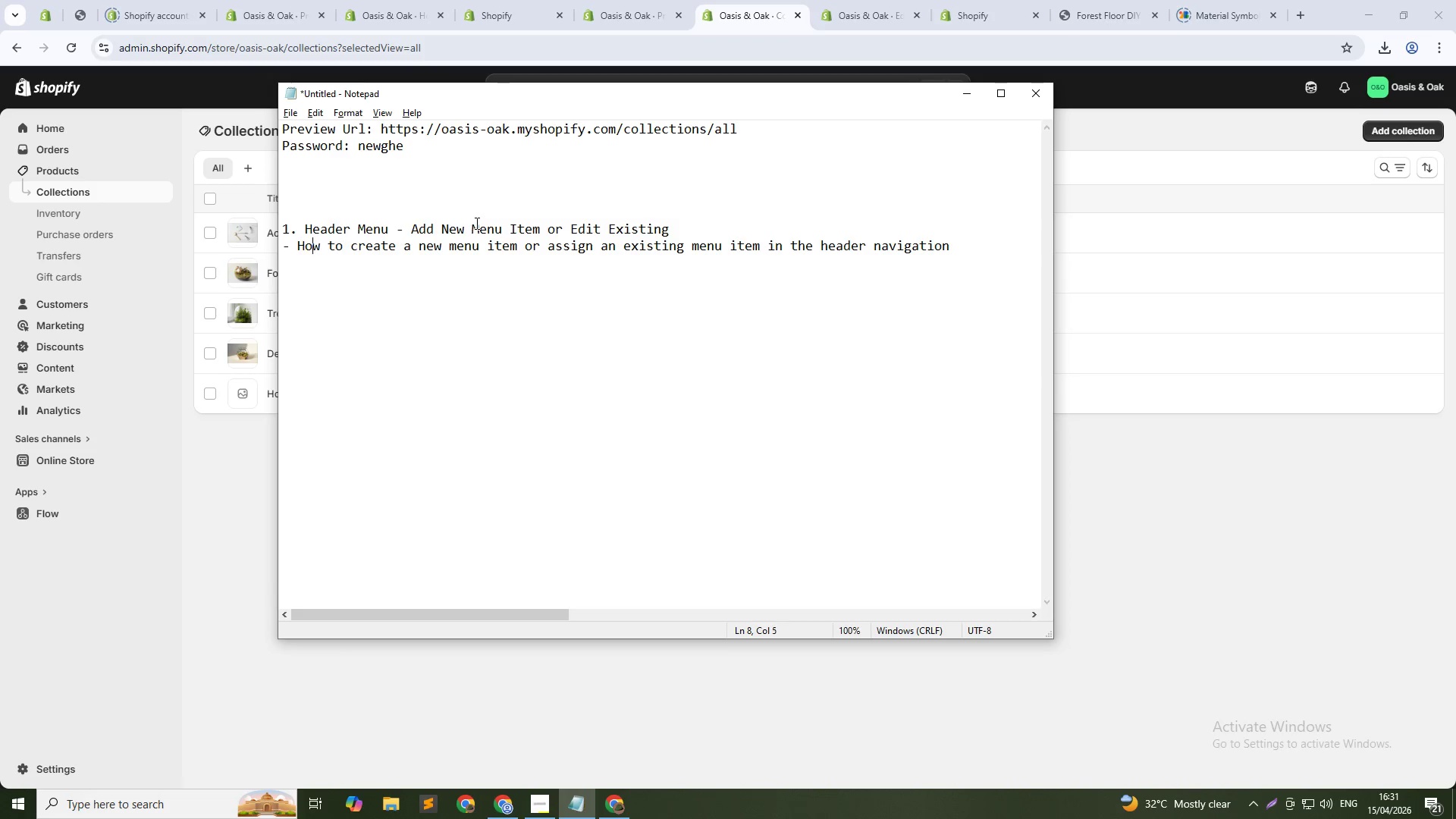 
hold_key(key=ArrowLeft, duration=0.53)
 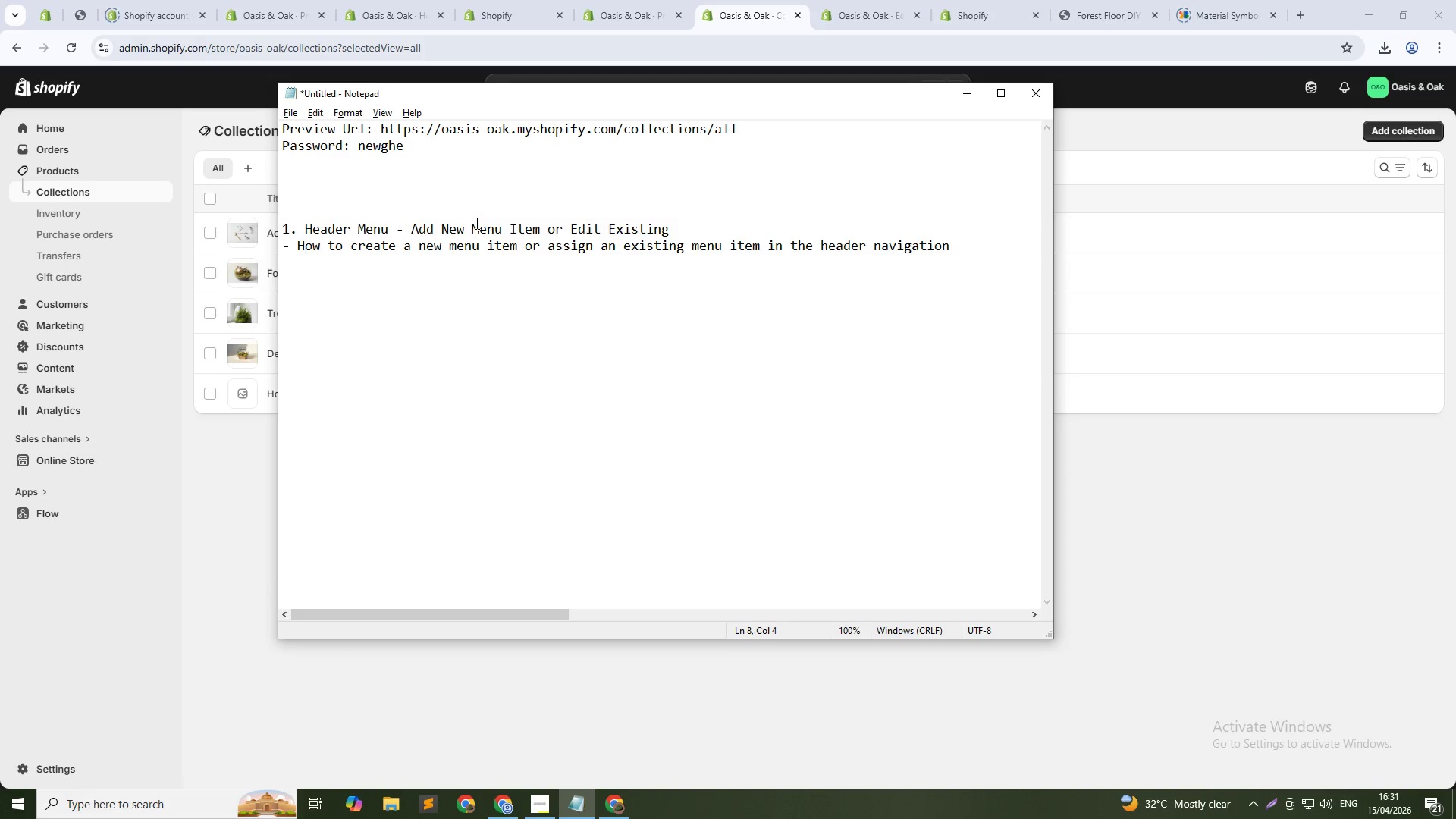 
hold_key(key=ArrowLeft, duration=0.95)
 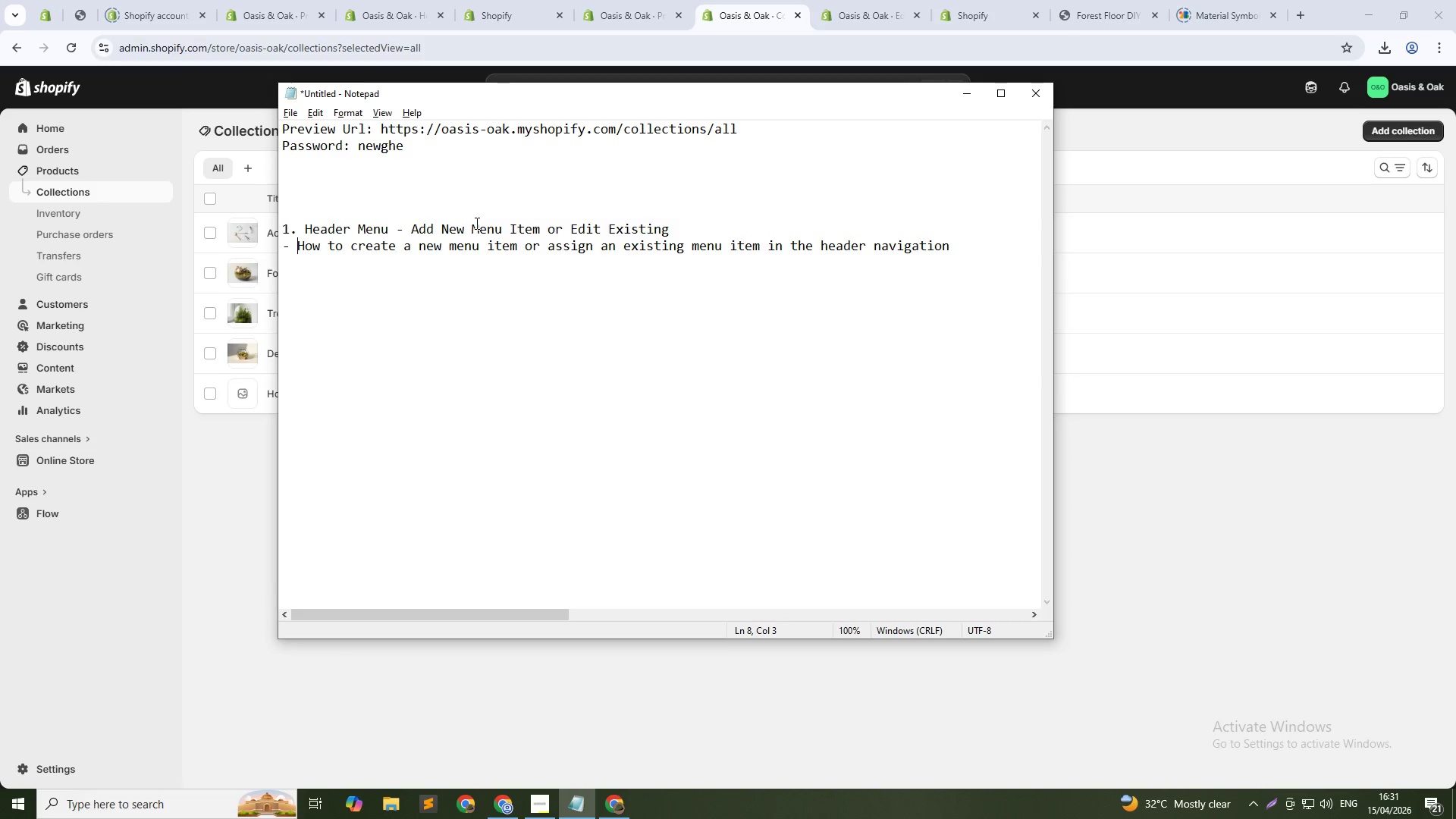 
key(Control+Shift+ArrowRight)
 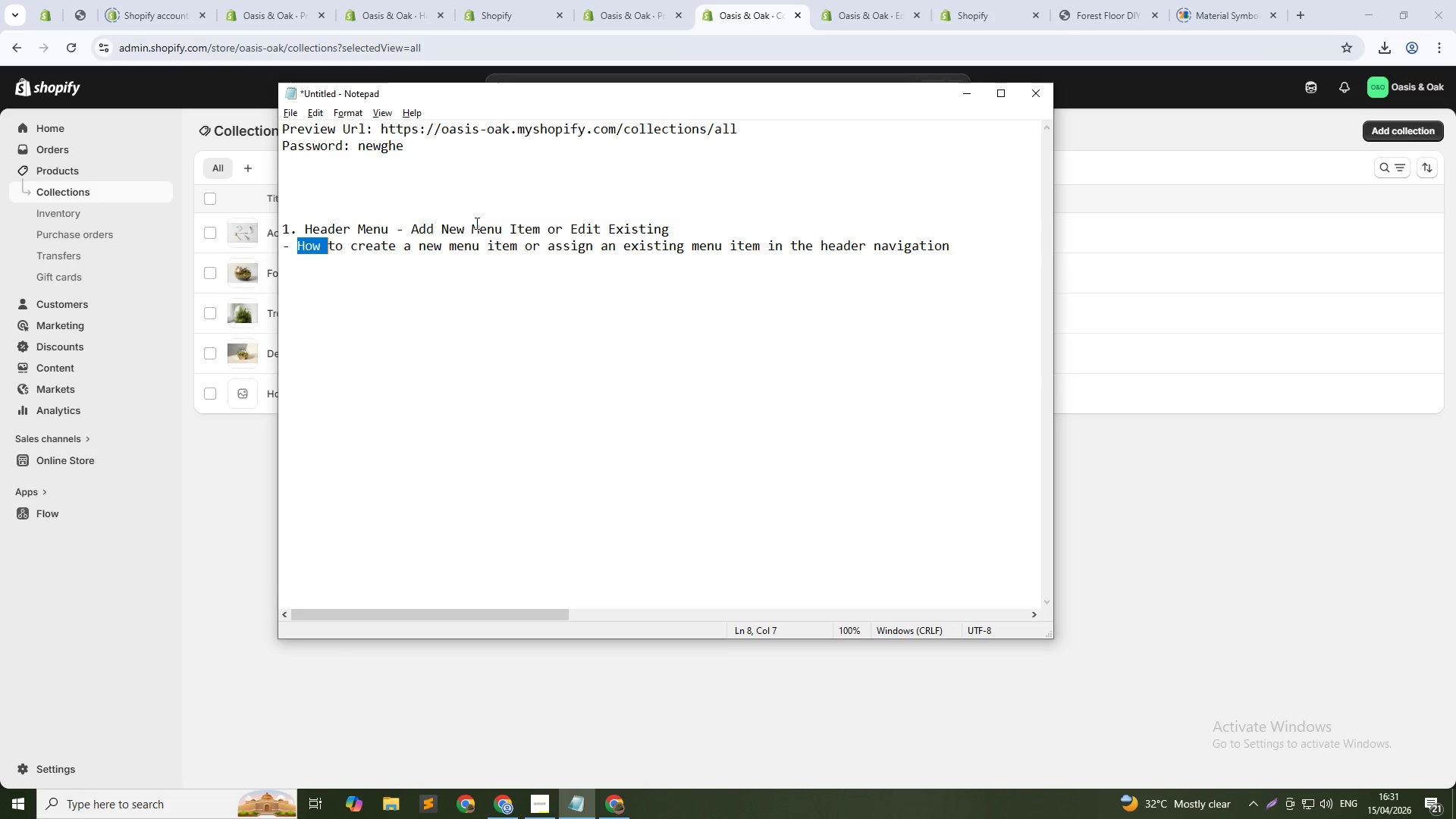 
key(Control+Shift+ArrowRight)
 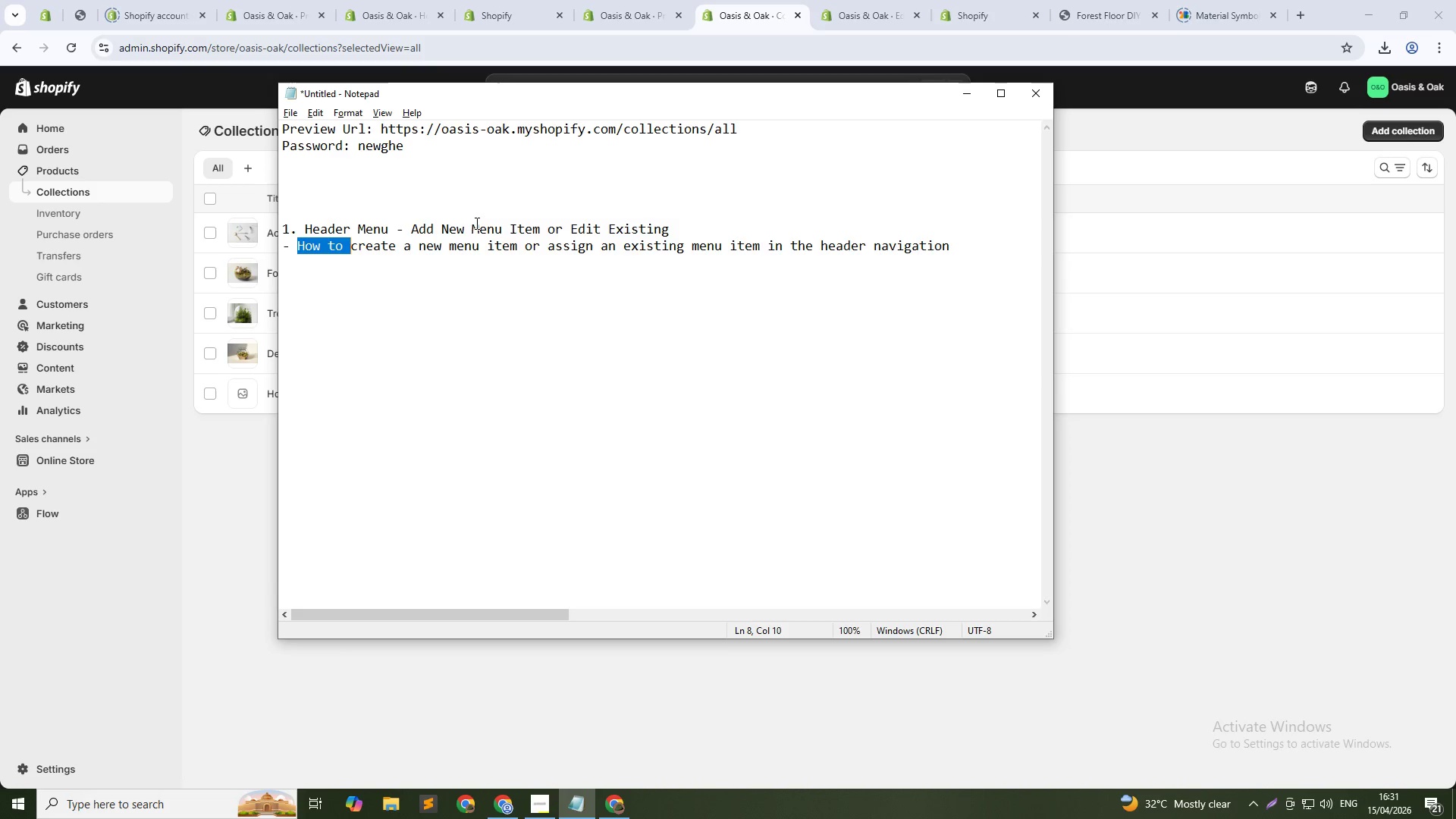 
key(Control+Shift+ArrowRight)
 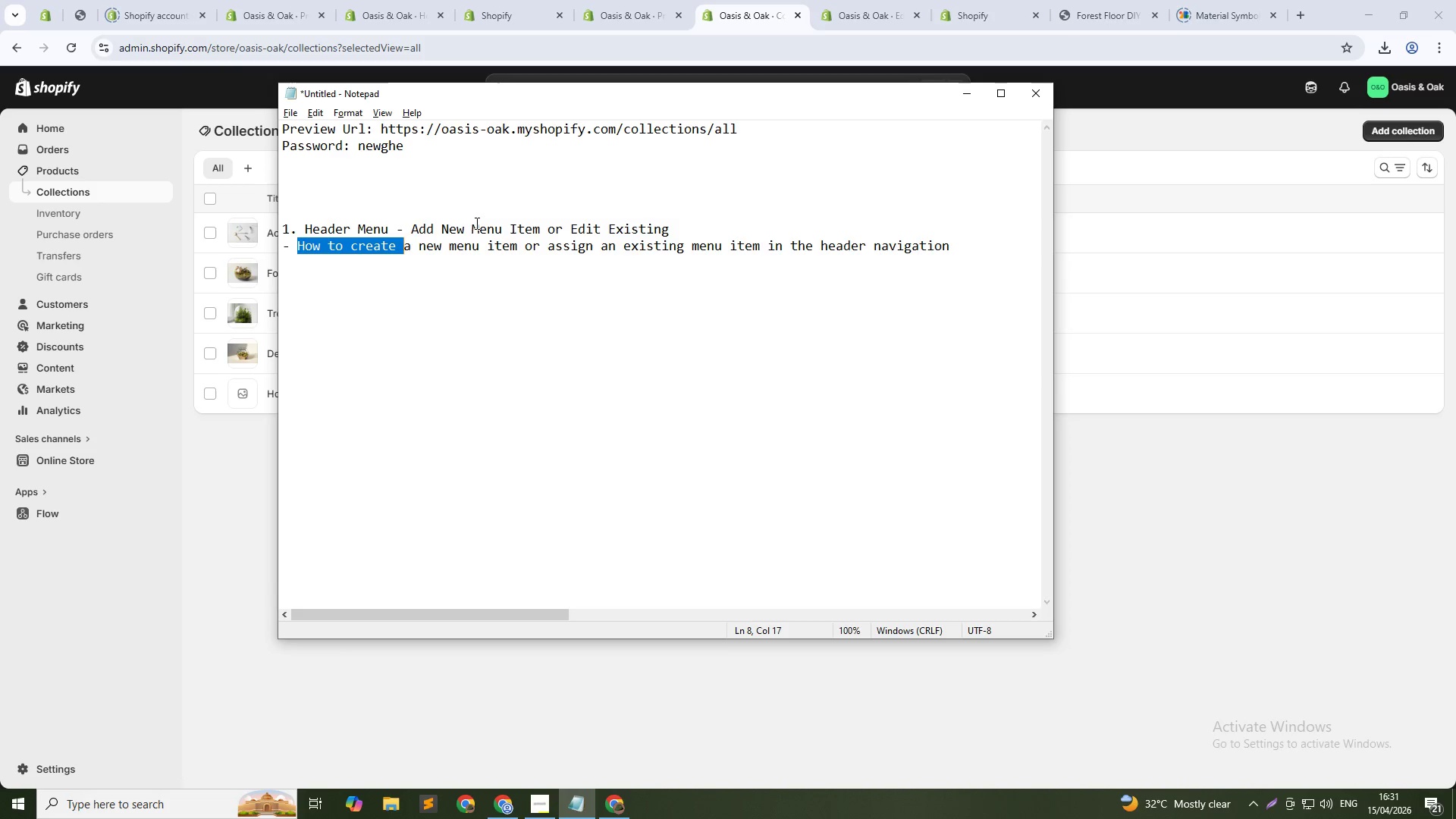 
key(Control+Shift+ArrowRight)
 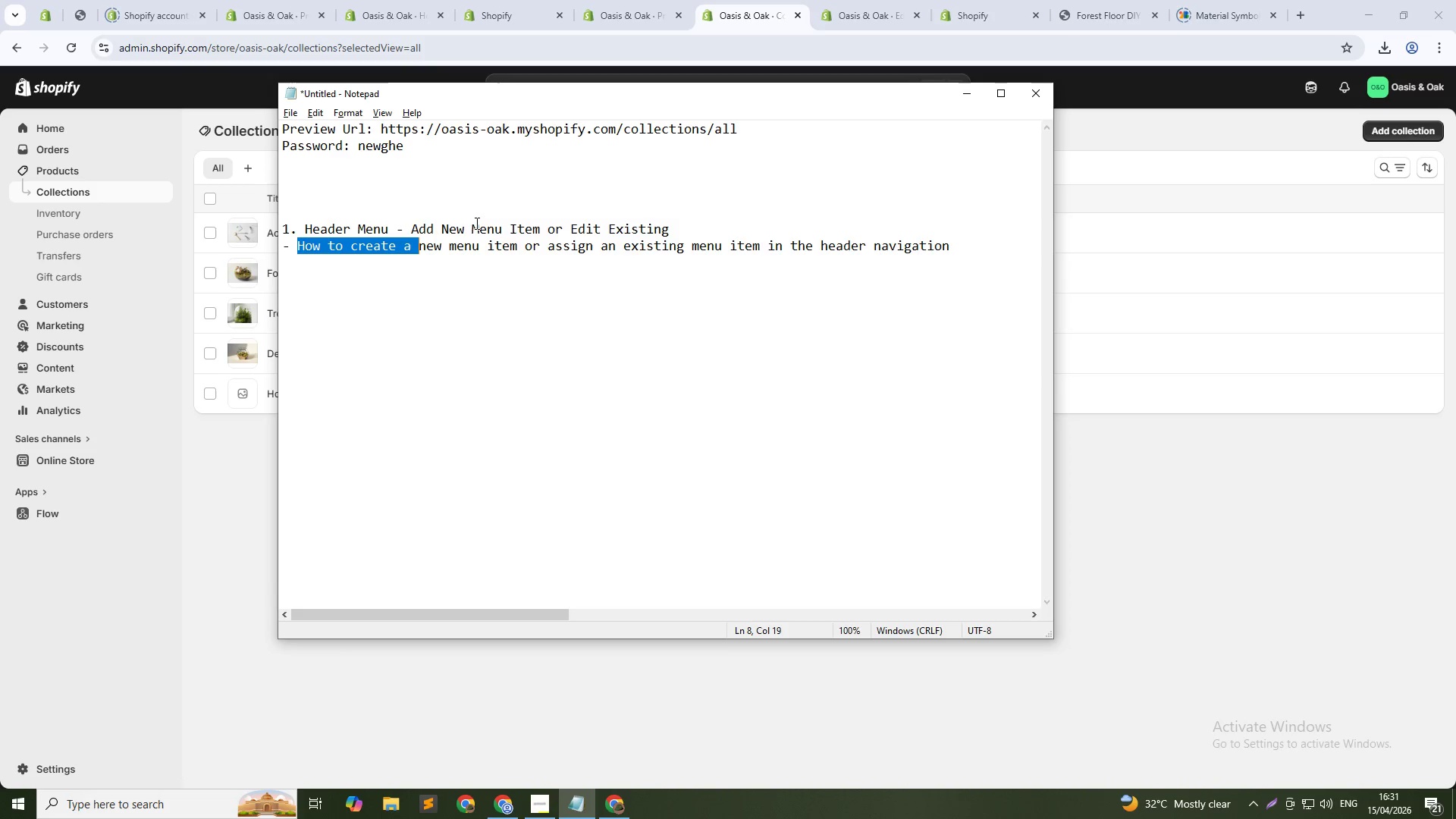 
key(Control+Shift+ArrowDown)
 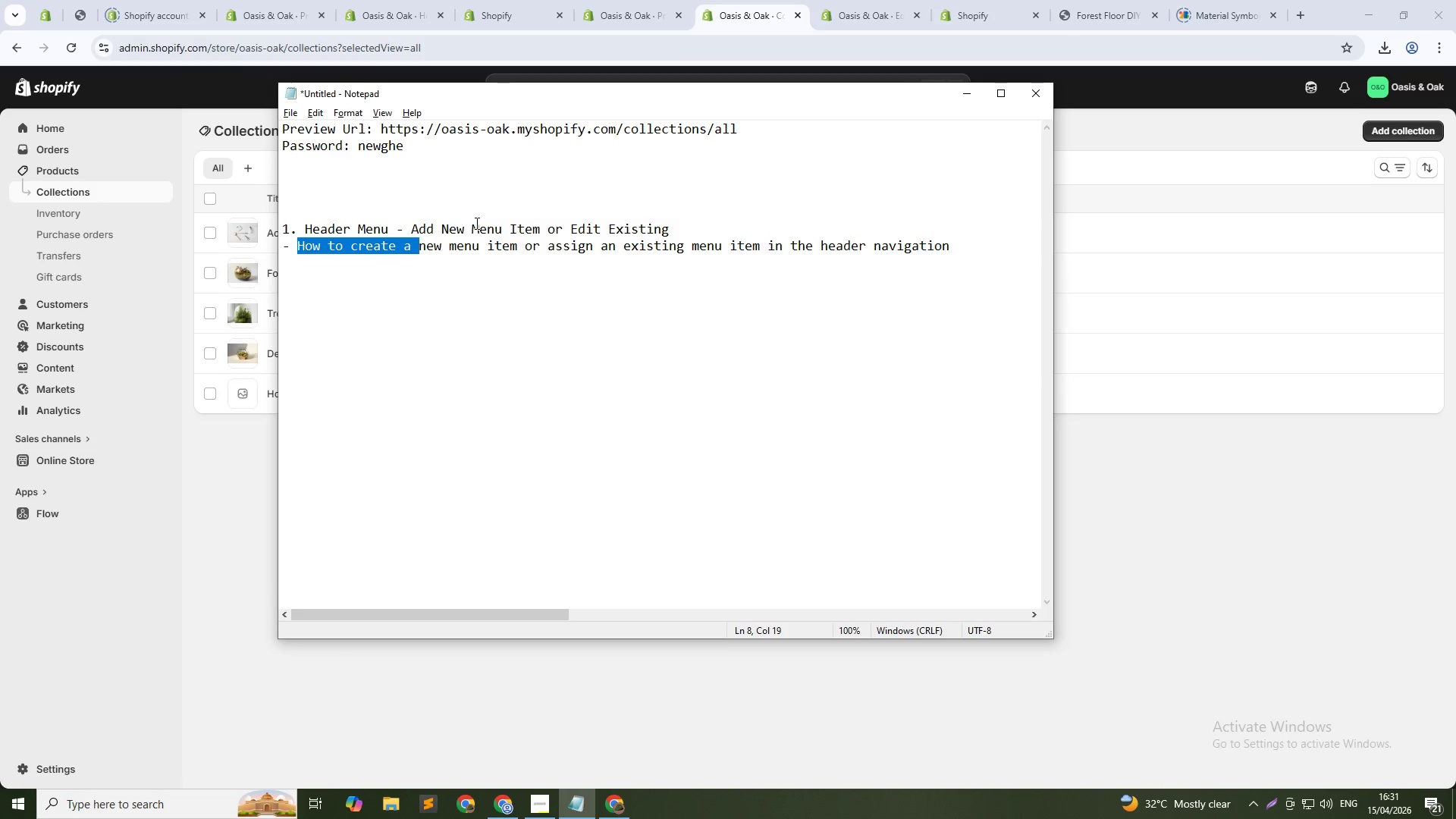 
key(Control+Shift+ArrowDown)
 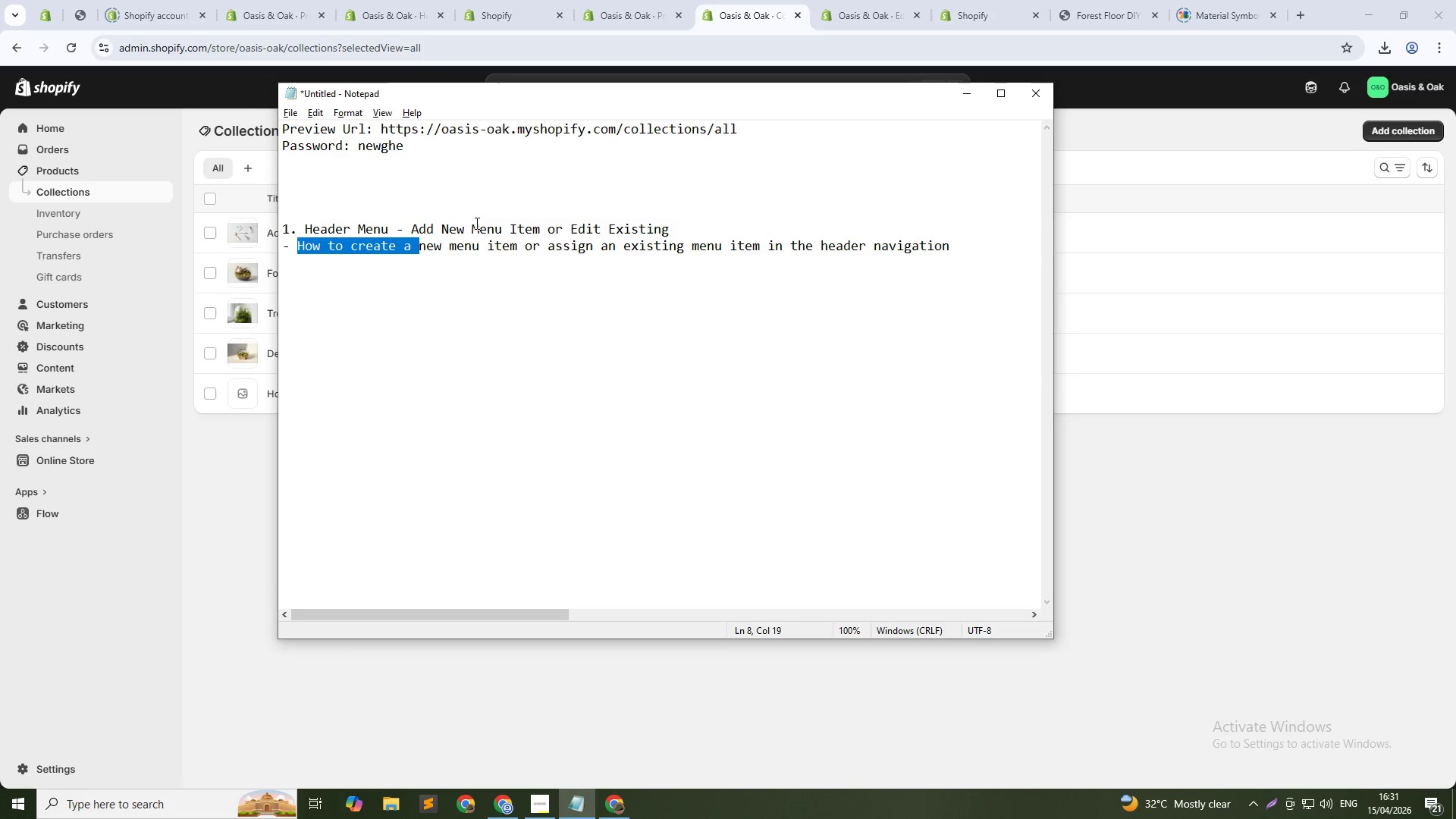 
hold_key(key=ArrowRight, duration=0.97)
 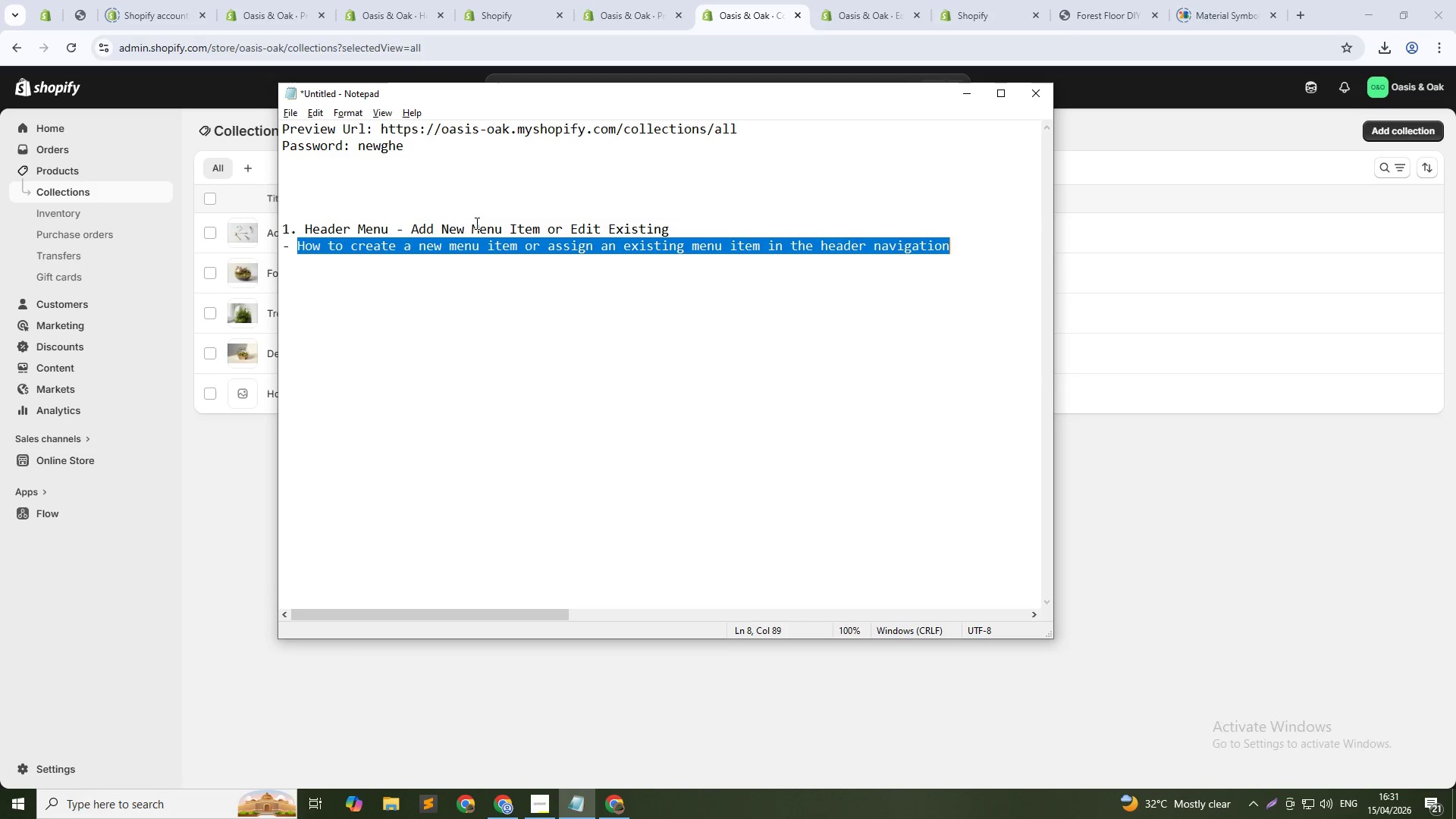 
key(Control+Shift+ArrowLeft)
 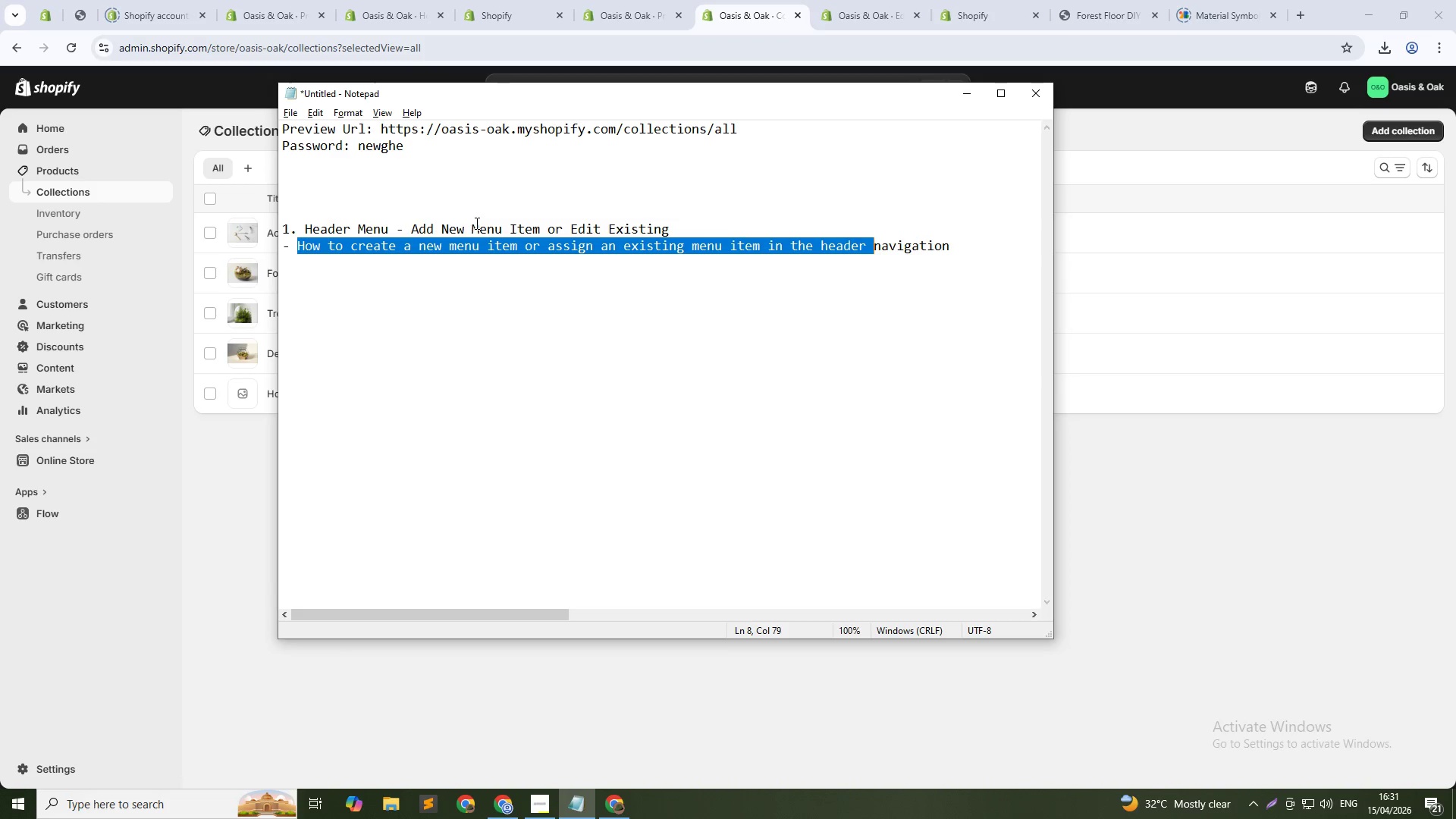 
key(Control+Shift+ArrowRight)
 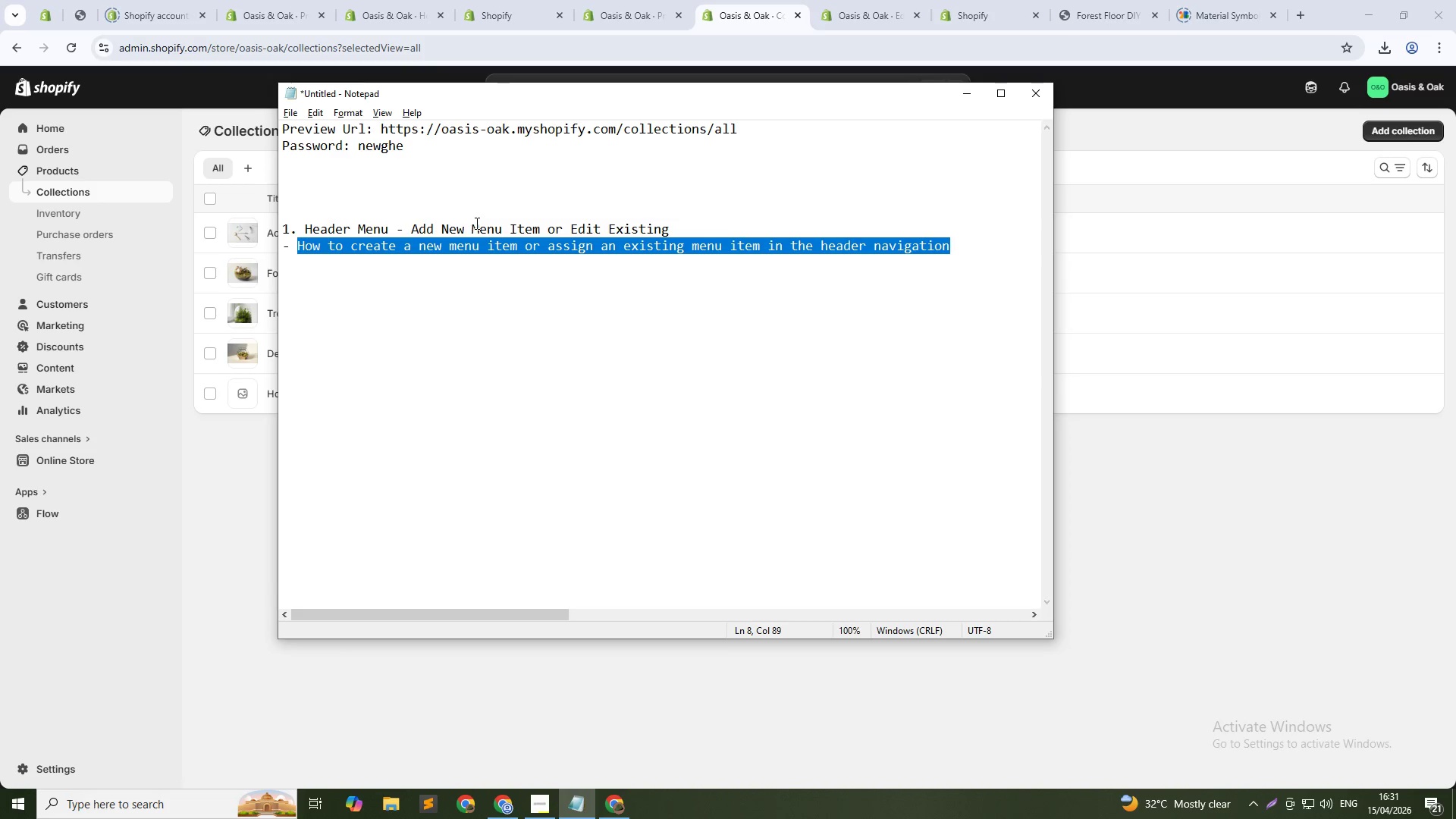 
type(If you want to create a new menu item or assign a link to an existing one:)
 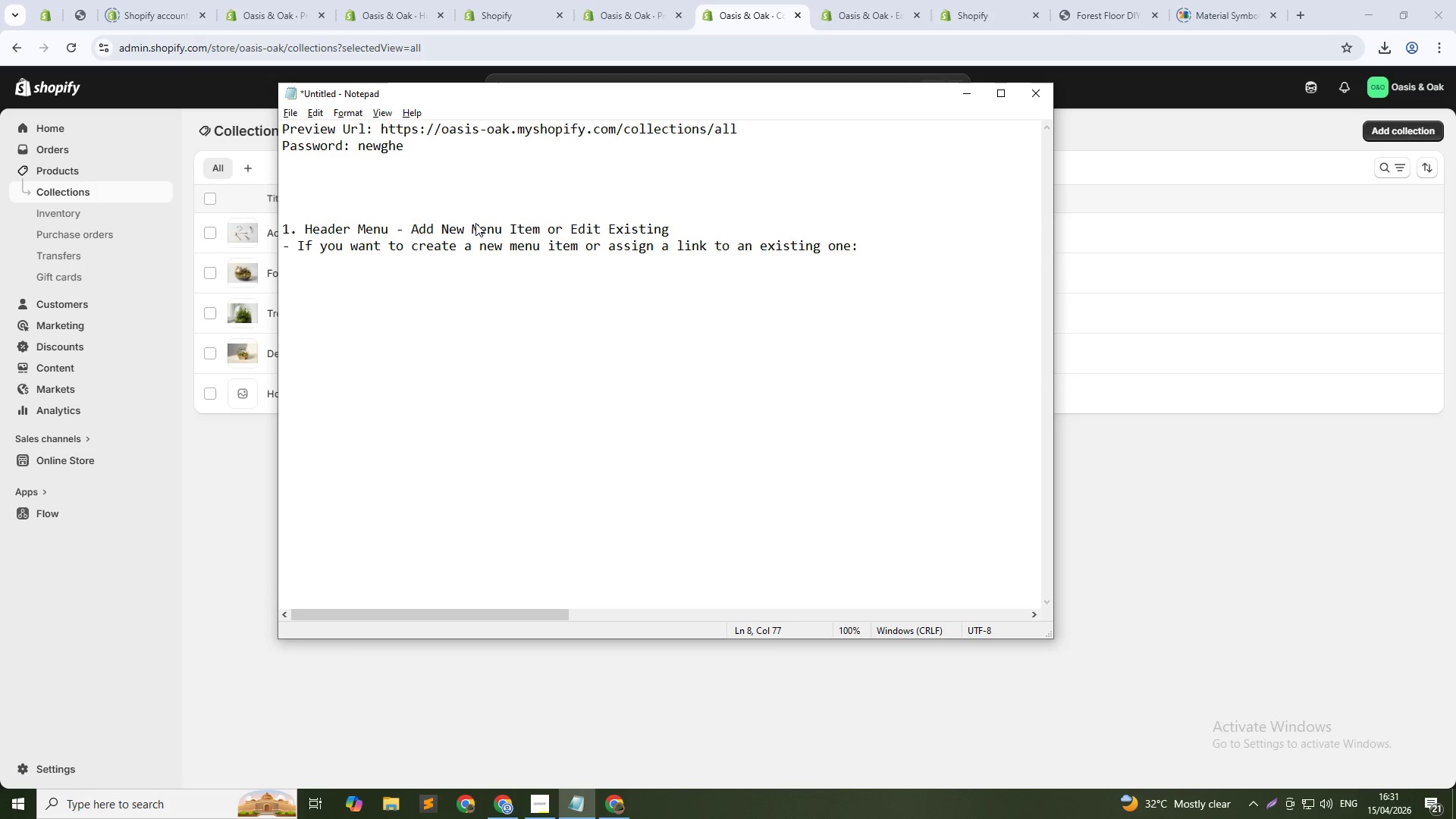 
key(Enter)
 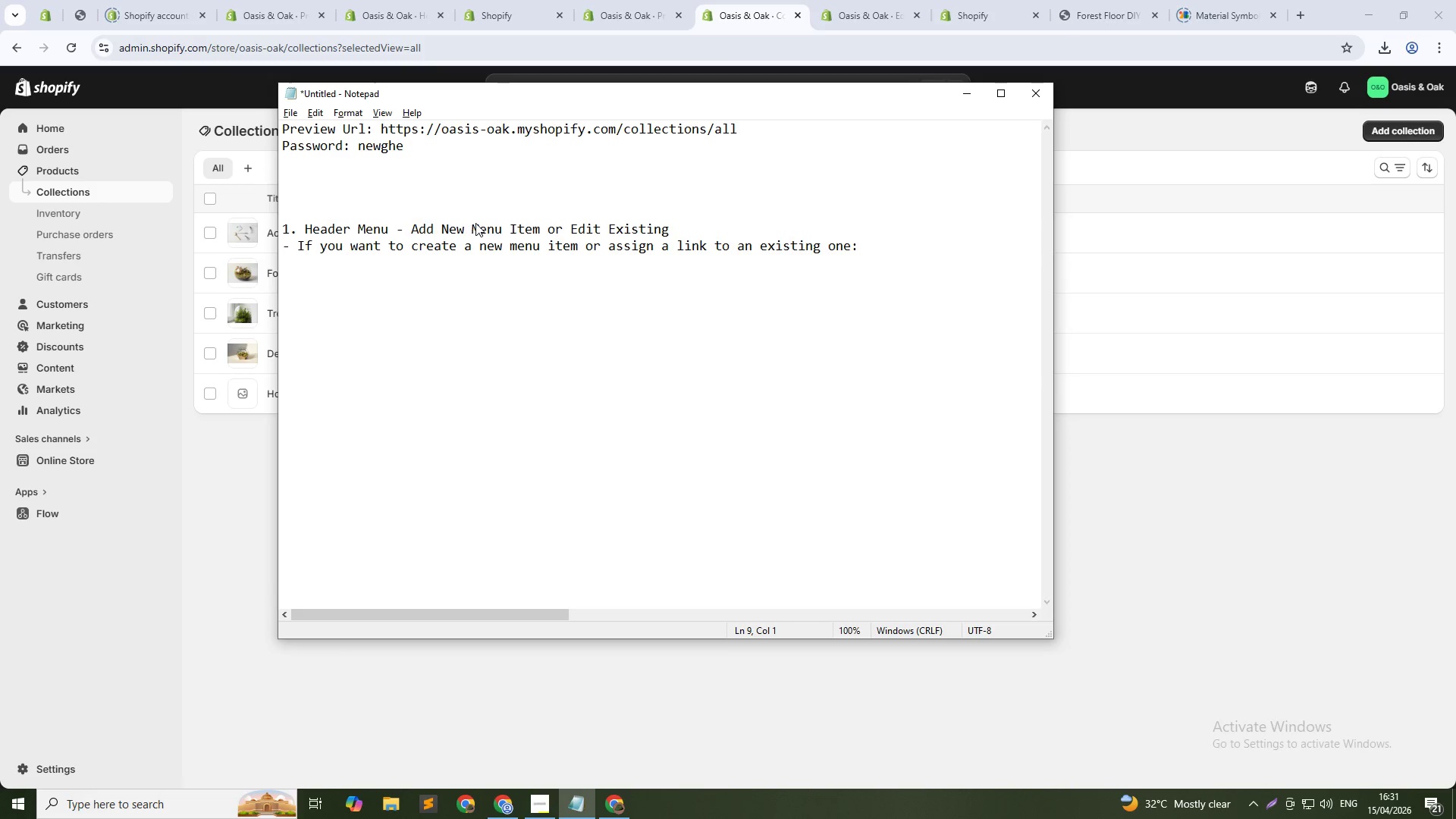 
type(a. Go to Shopify Admin - )
key(Backspace)
type(> )
 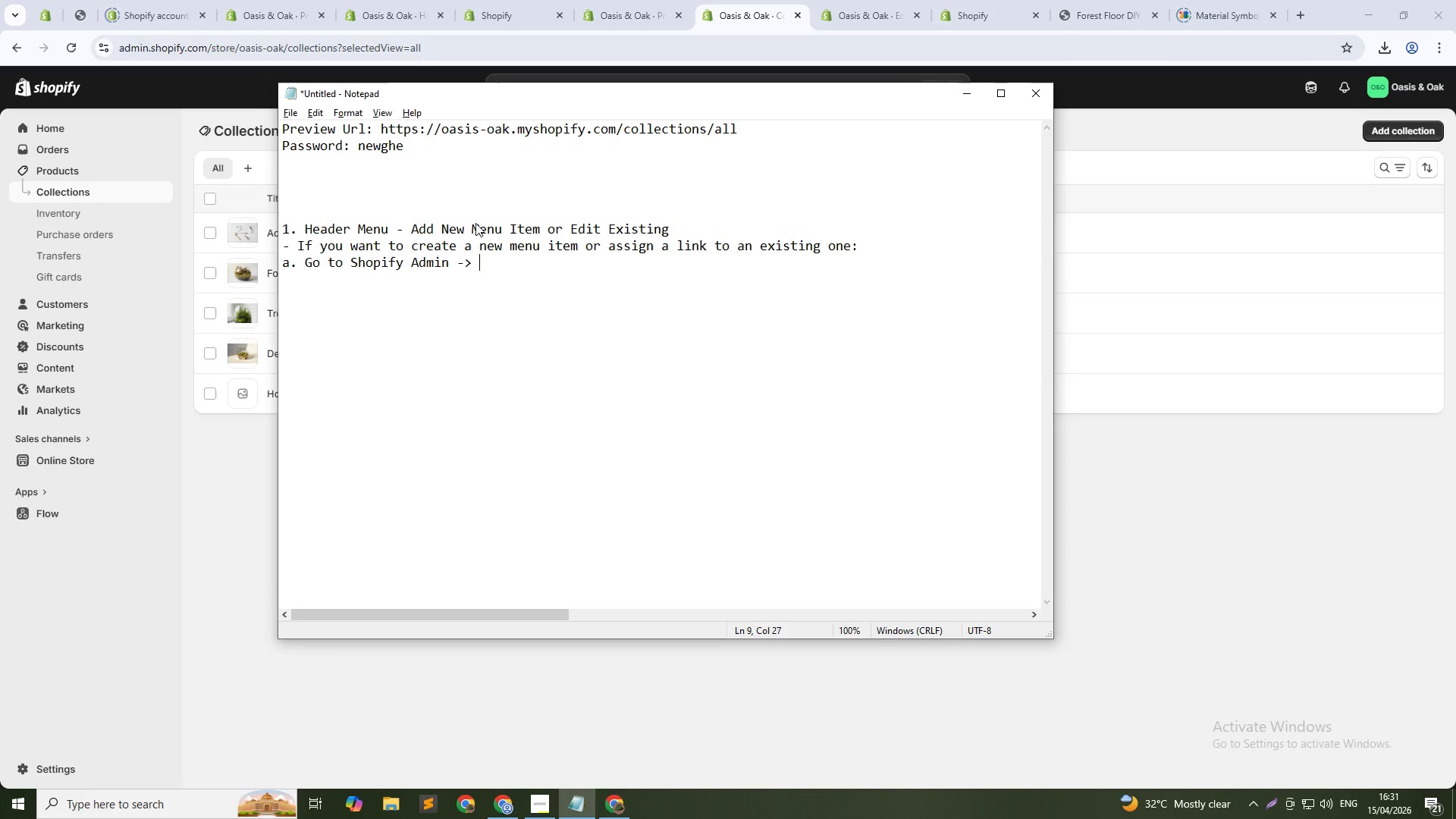 
key(ArrowLeft)
 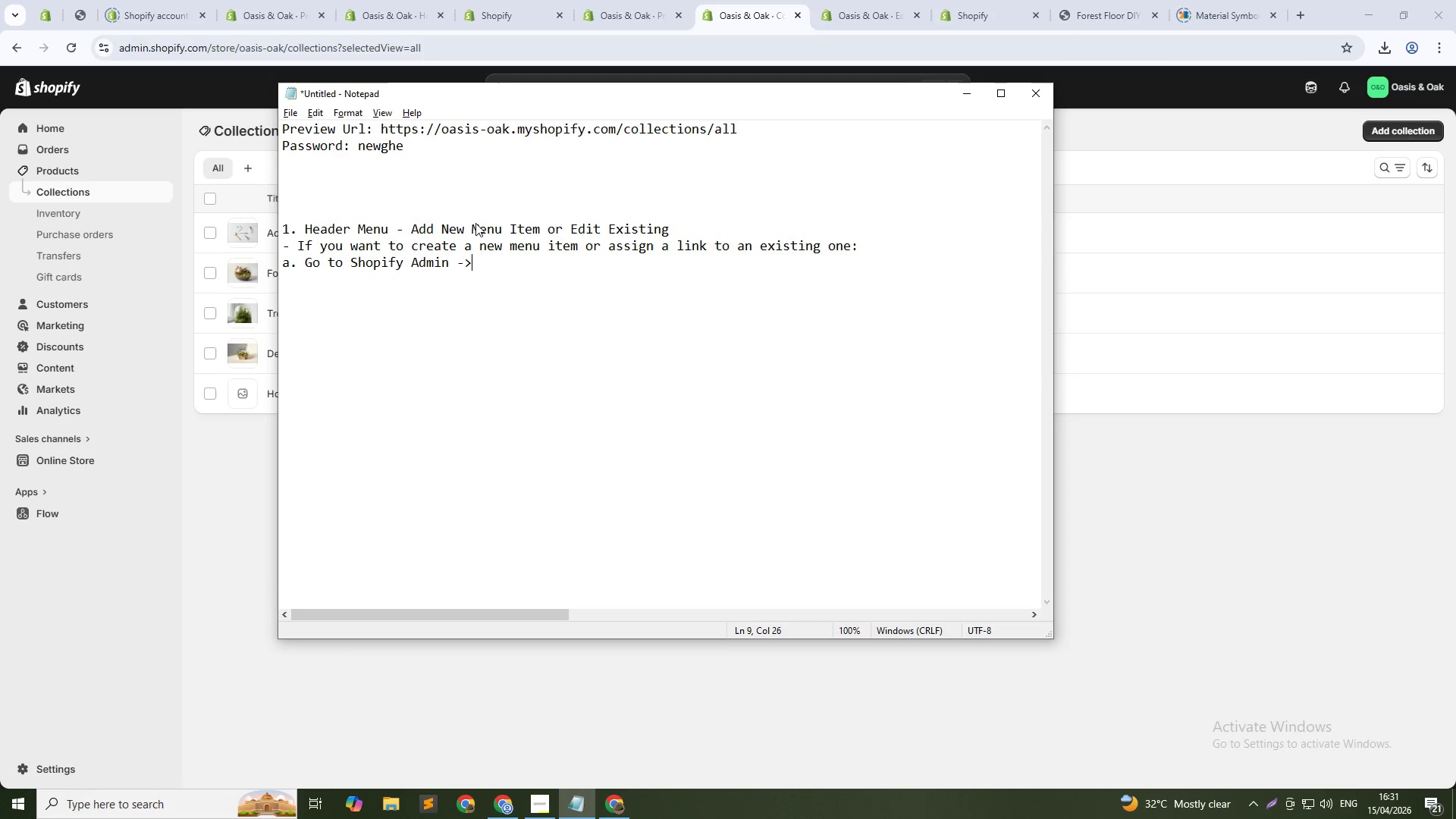 
key(ArrowLeft)
 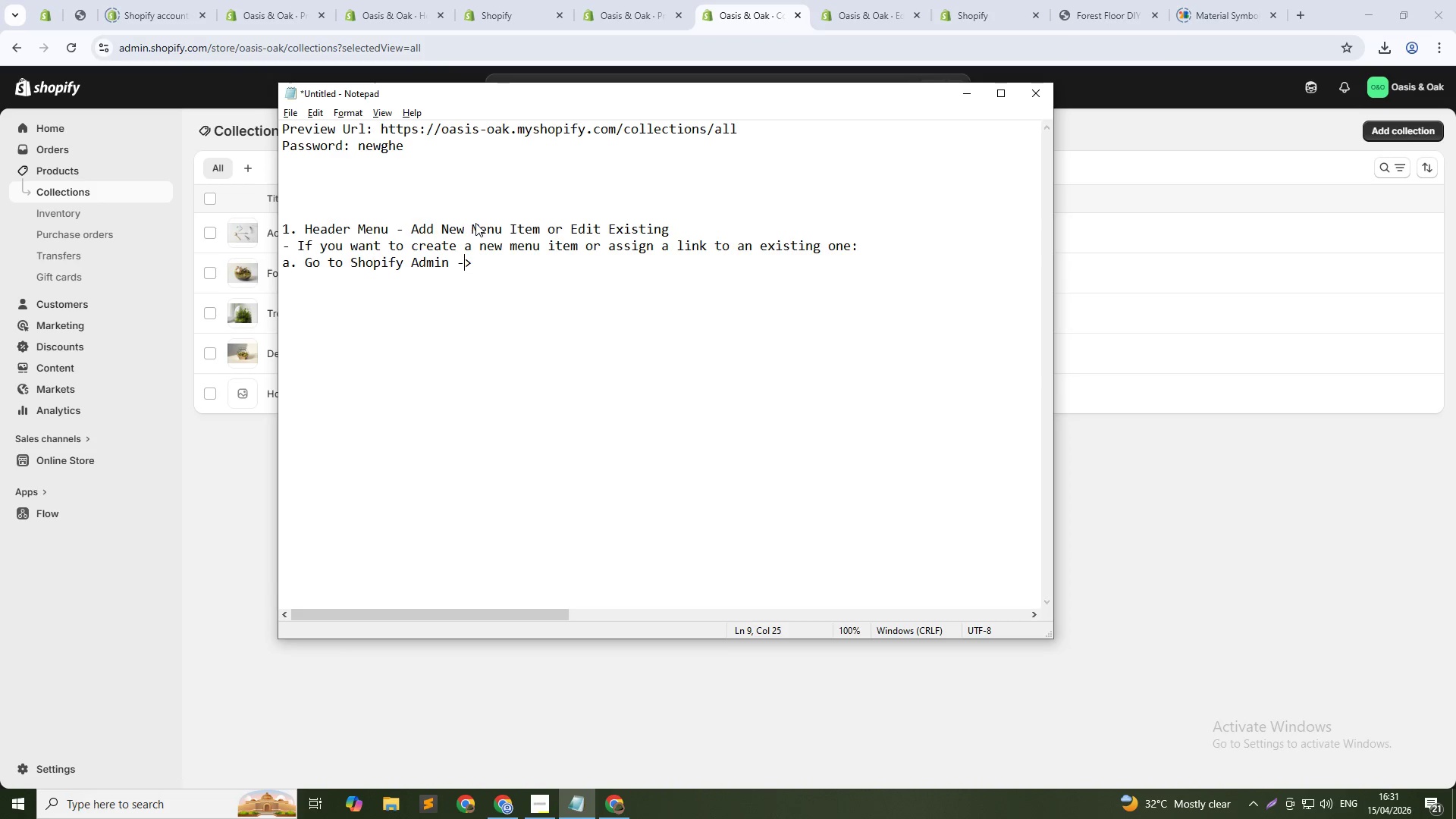 
key(ArrowLeft)
 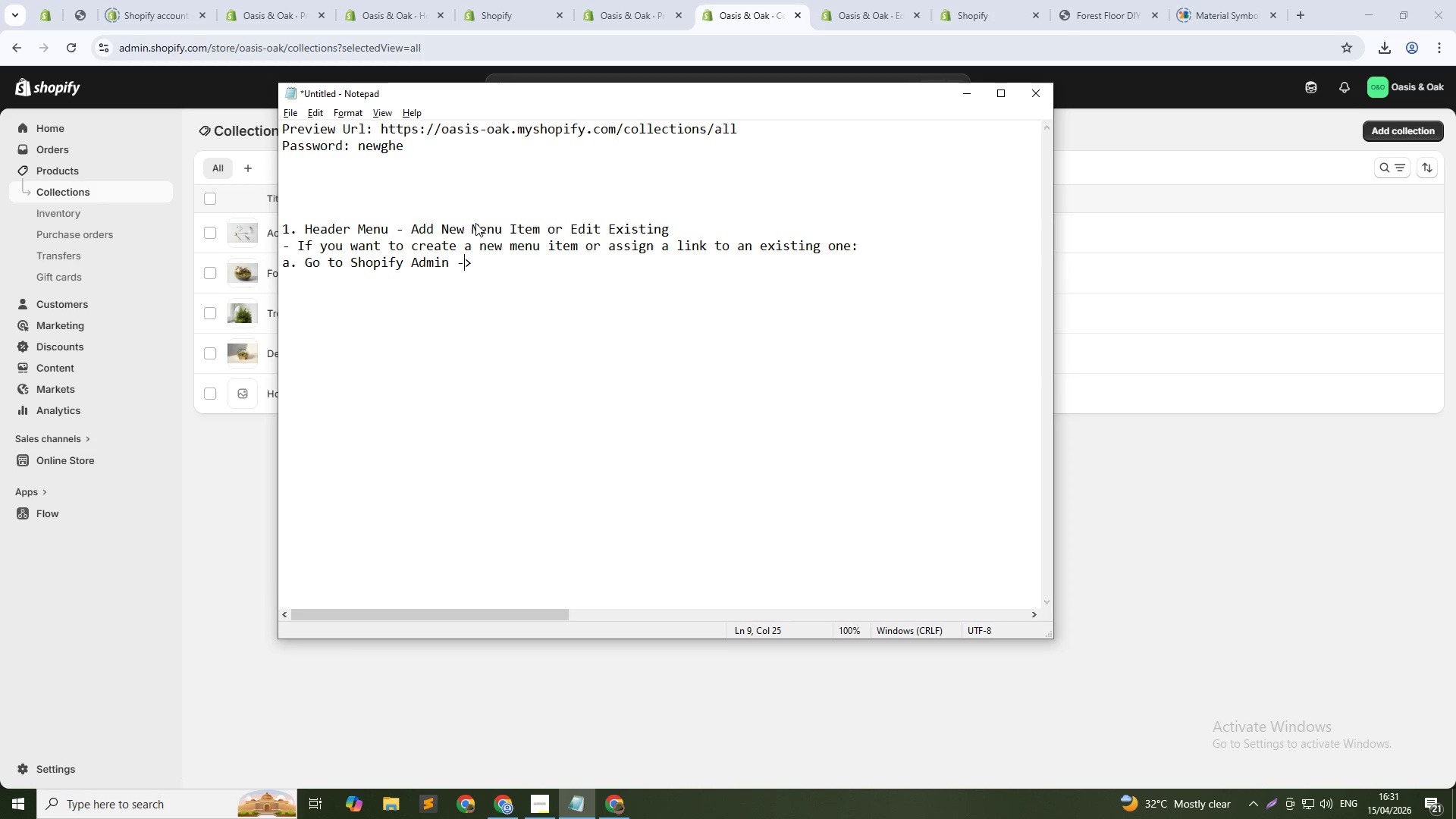 
key(ArrowRight)
 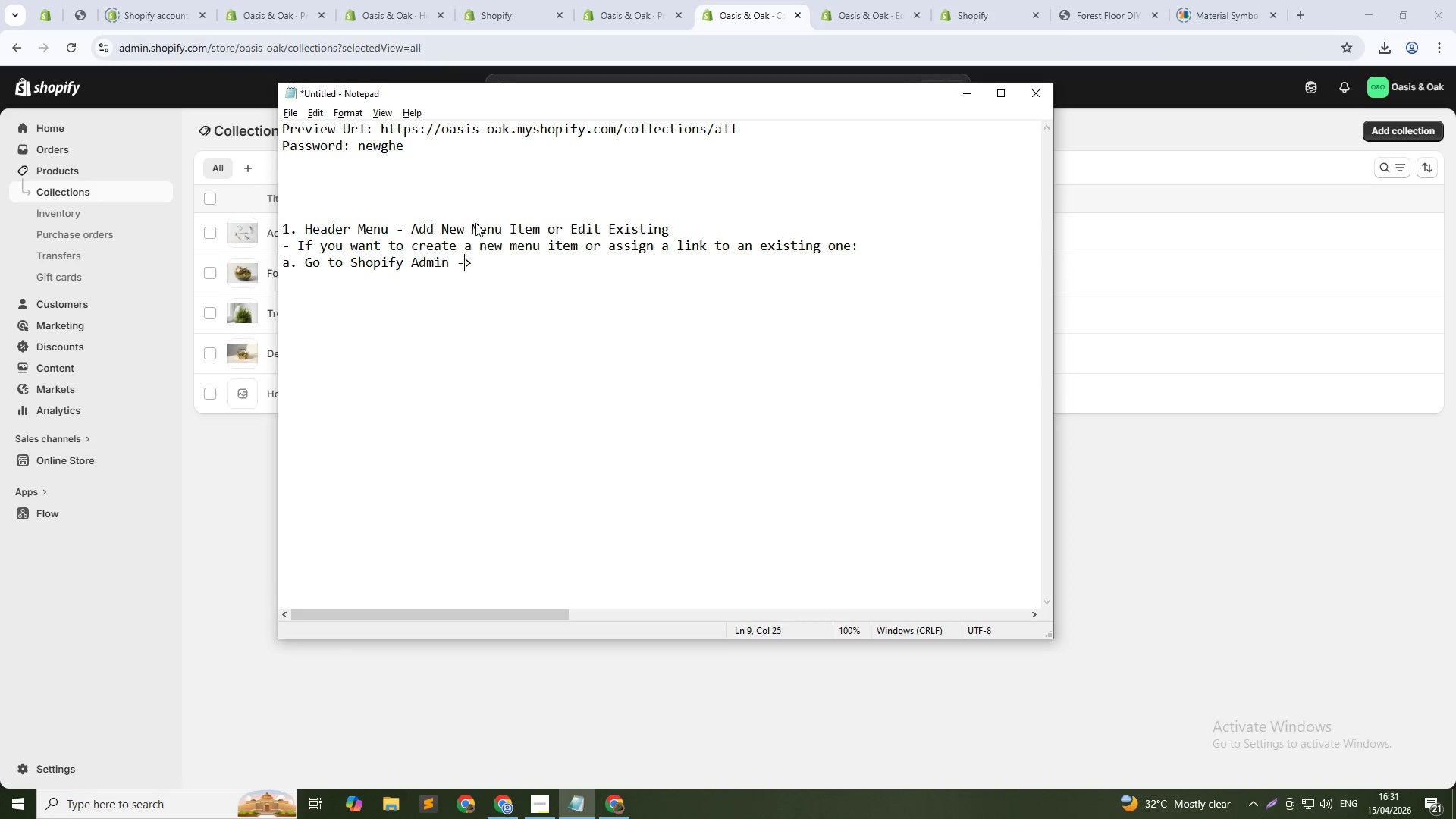 
key(ArrowRight)
 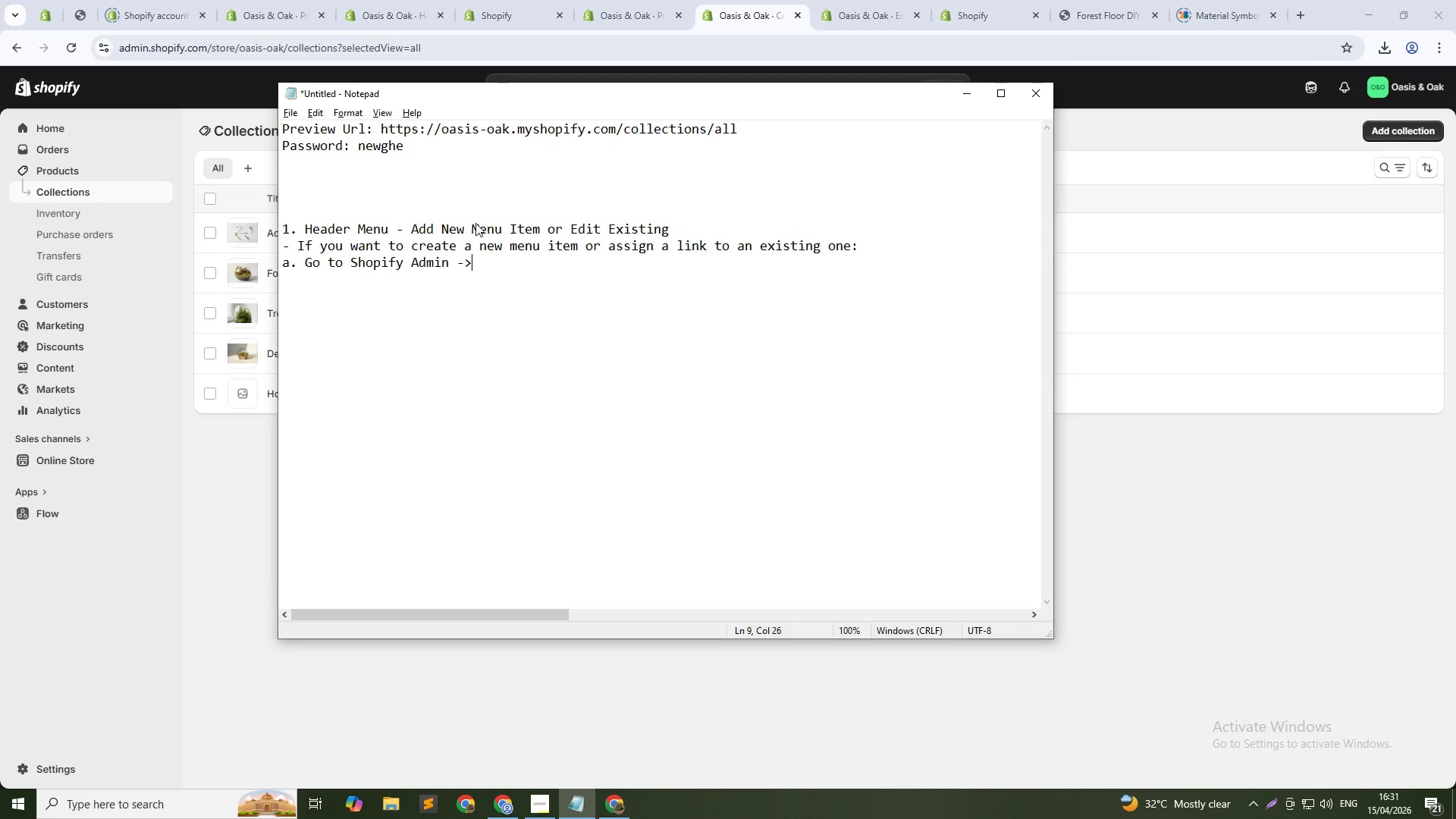 
type( Online )
 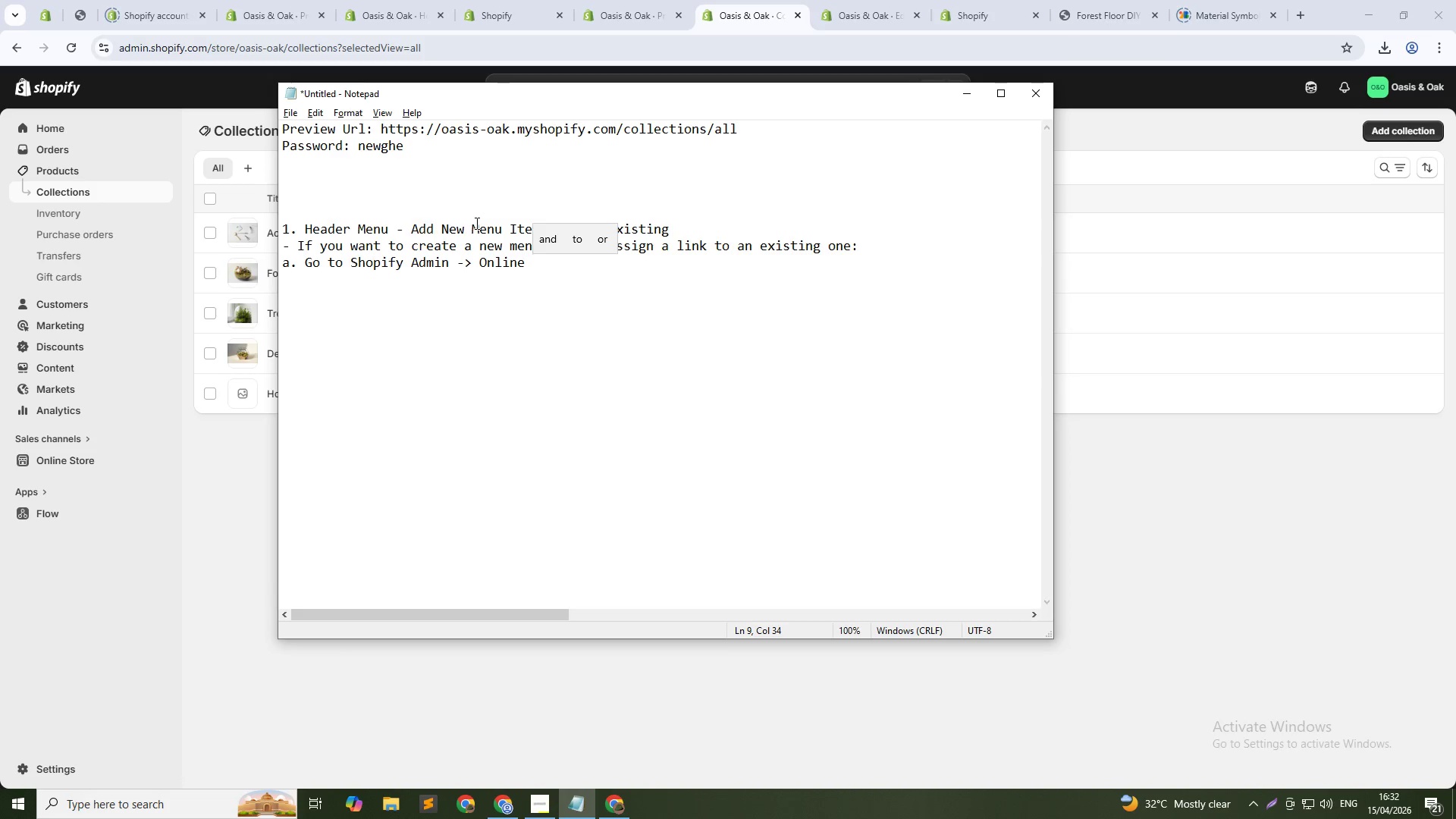 
key(Backspace)
key(Backspace)
key(Backspace)
key(Backspace)
key(Backspace)
key(Backspace)
key(Backspace)
type(Content -> Meun)
key(Backspace)
key(Backspace)
type(nus)
 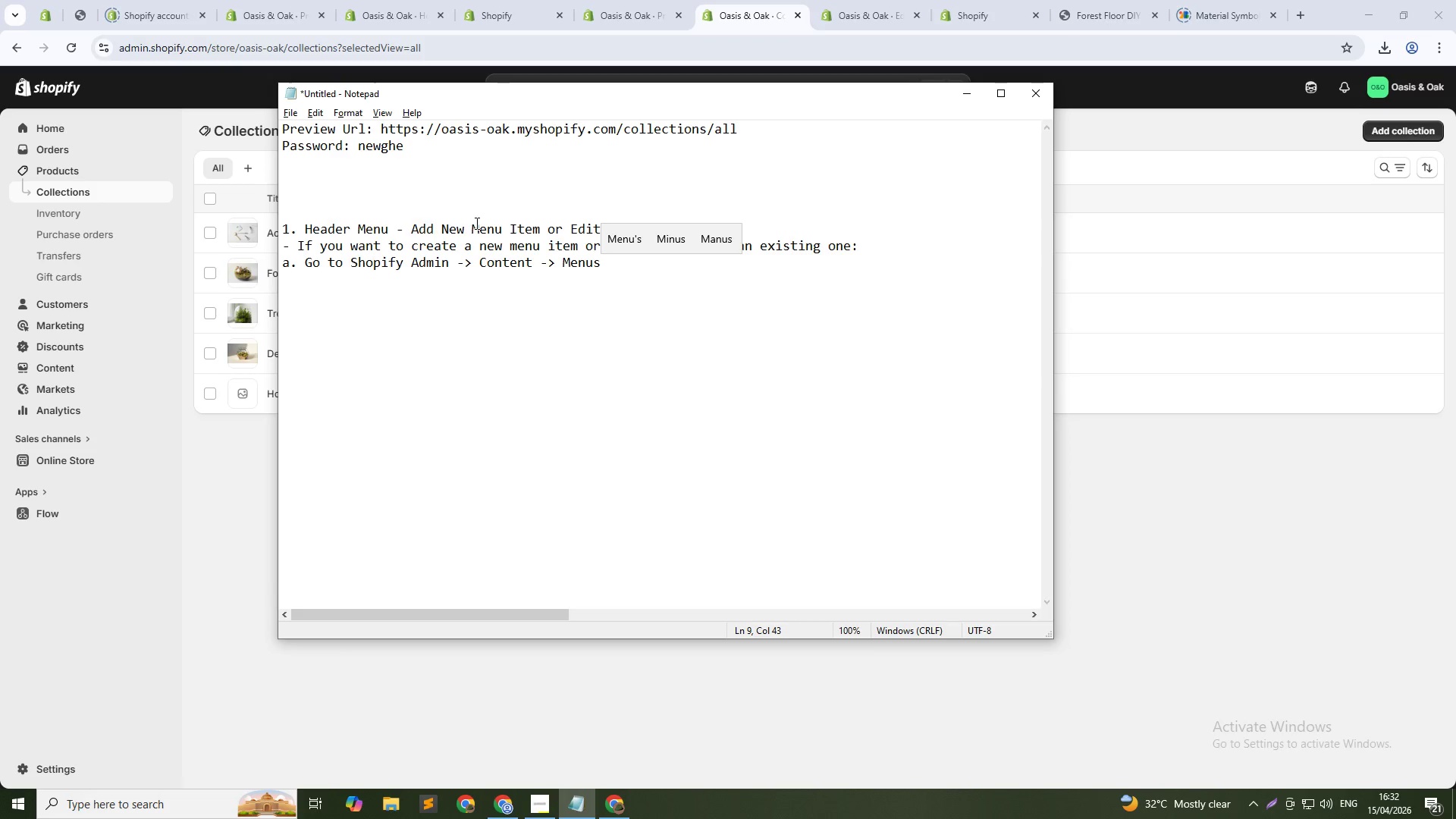 
key(Enter)
 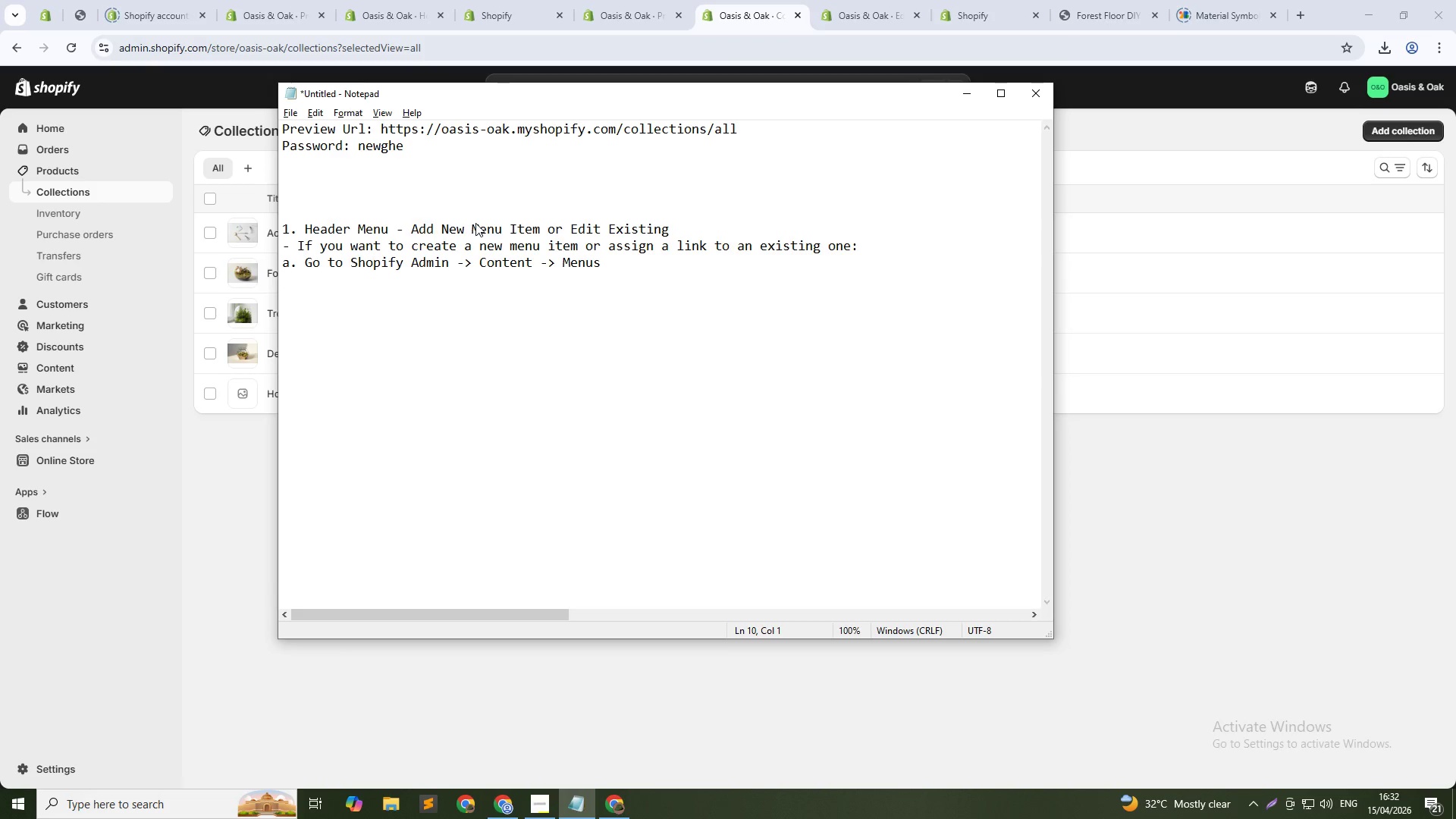 
type(b. To add new )
key(Backspace)
 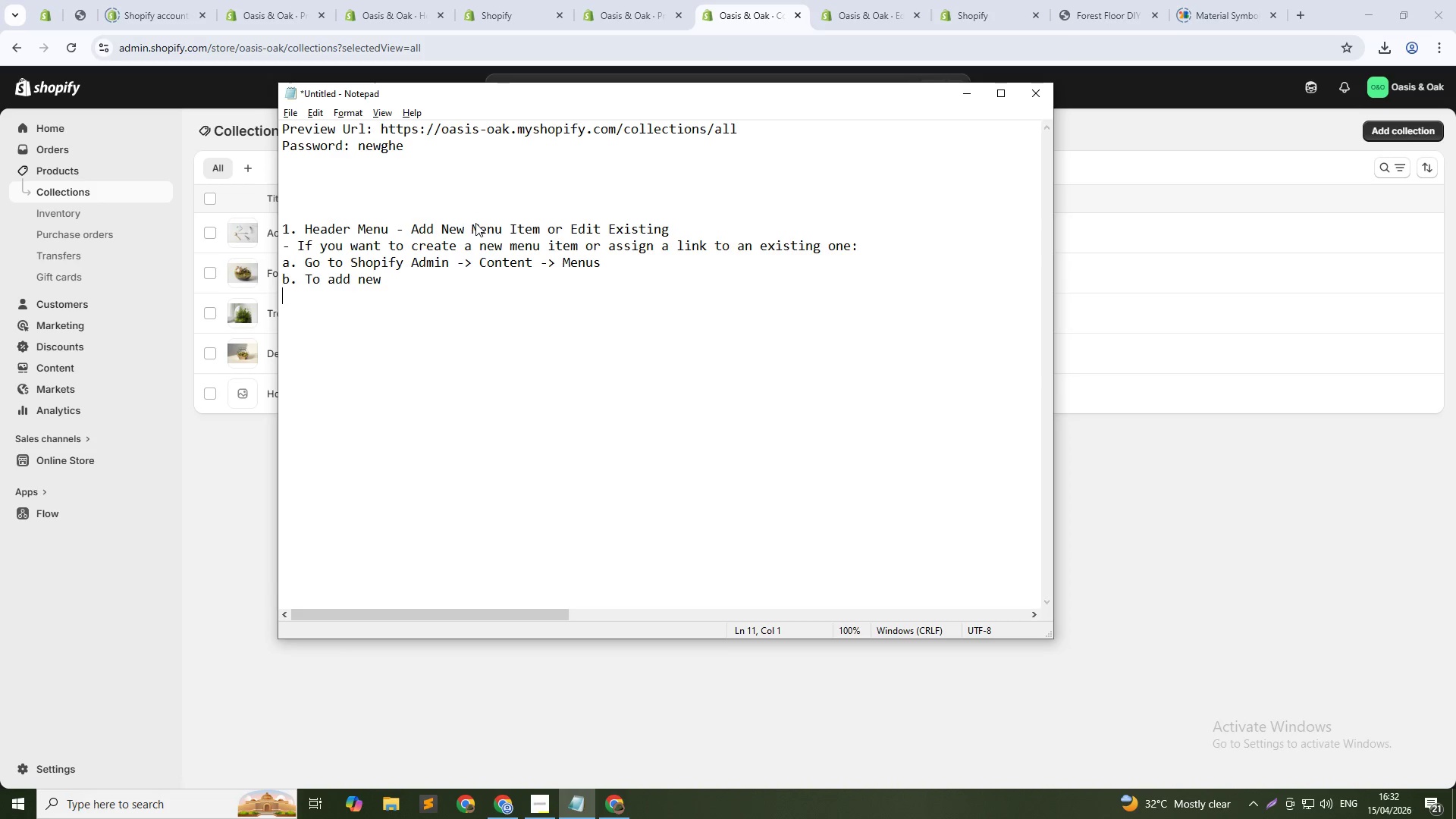 
key(Shift+Enter)
 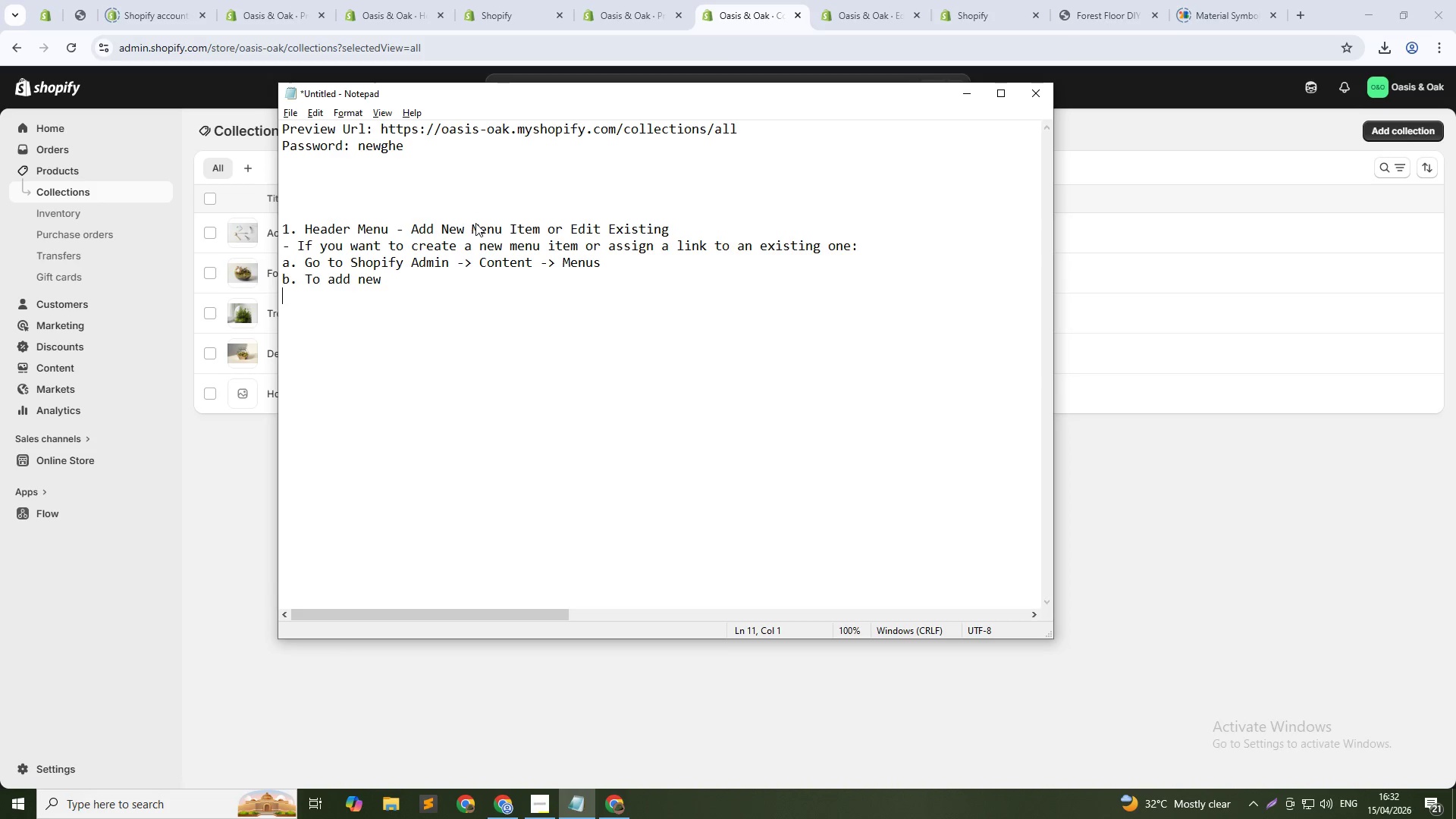 
type(: CLi)
key(Backspace)
key(Backspace)
key(Backspace)
key(Backspace)
key(Backspace)
key(Backspace)
type(: Click )
 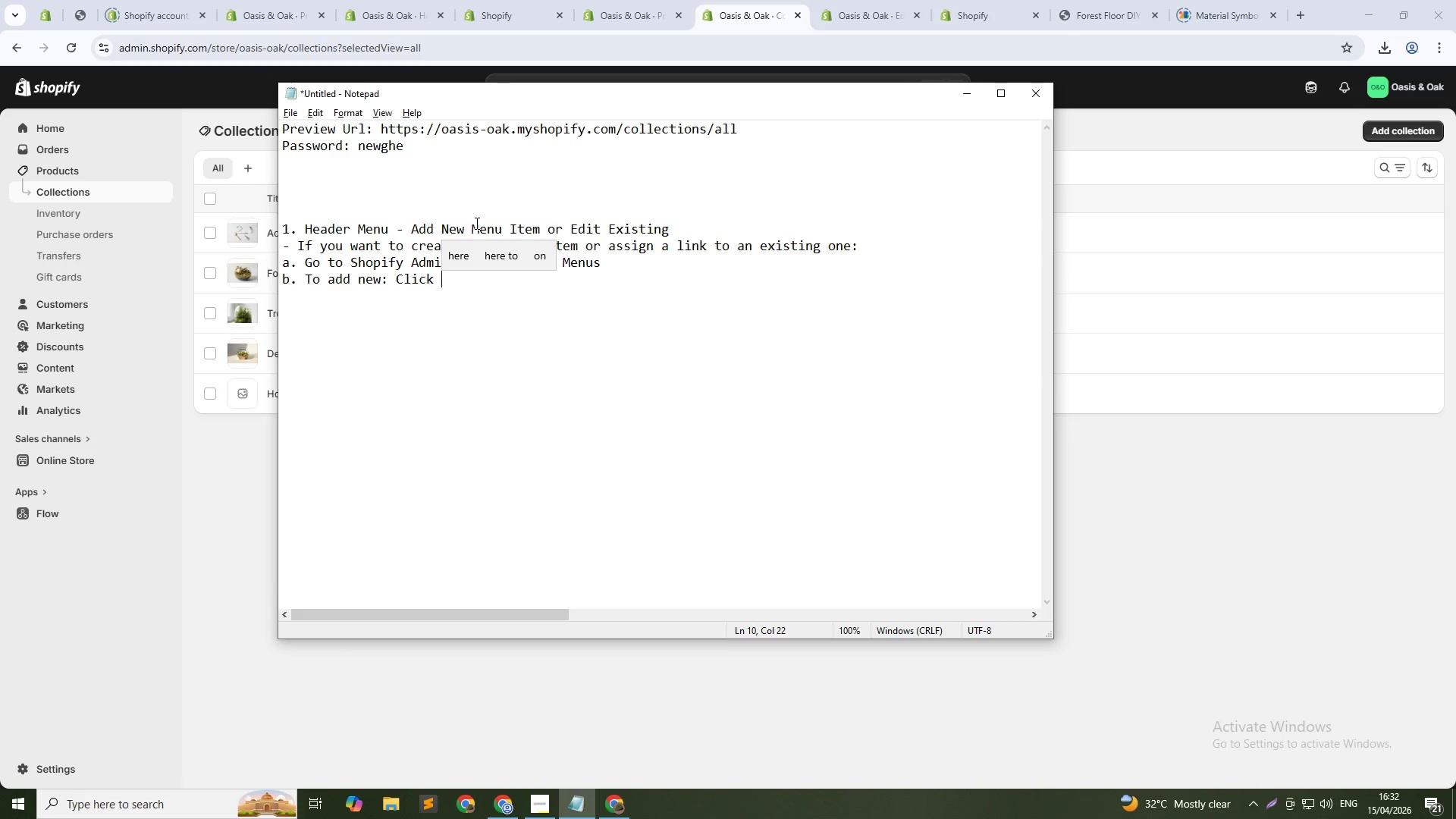 
type(Add menu item -> Enter NA)
key(Backspace)
type(Ame and Link -> Click Add -> Save)
 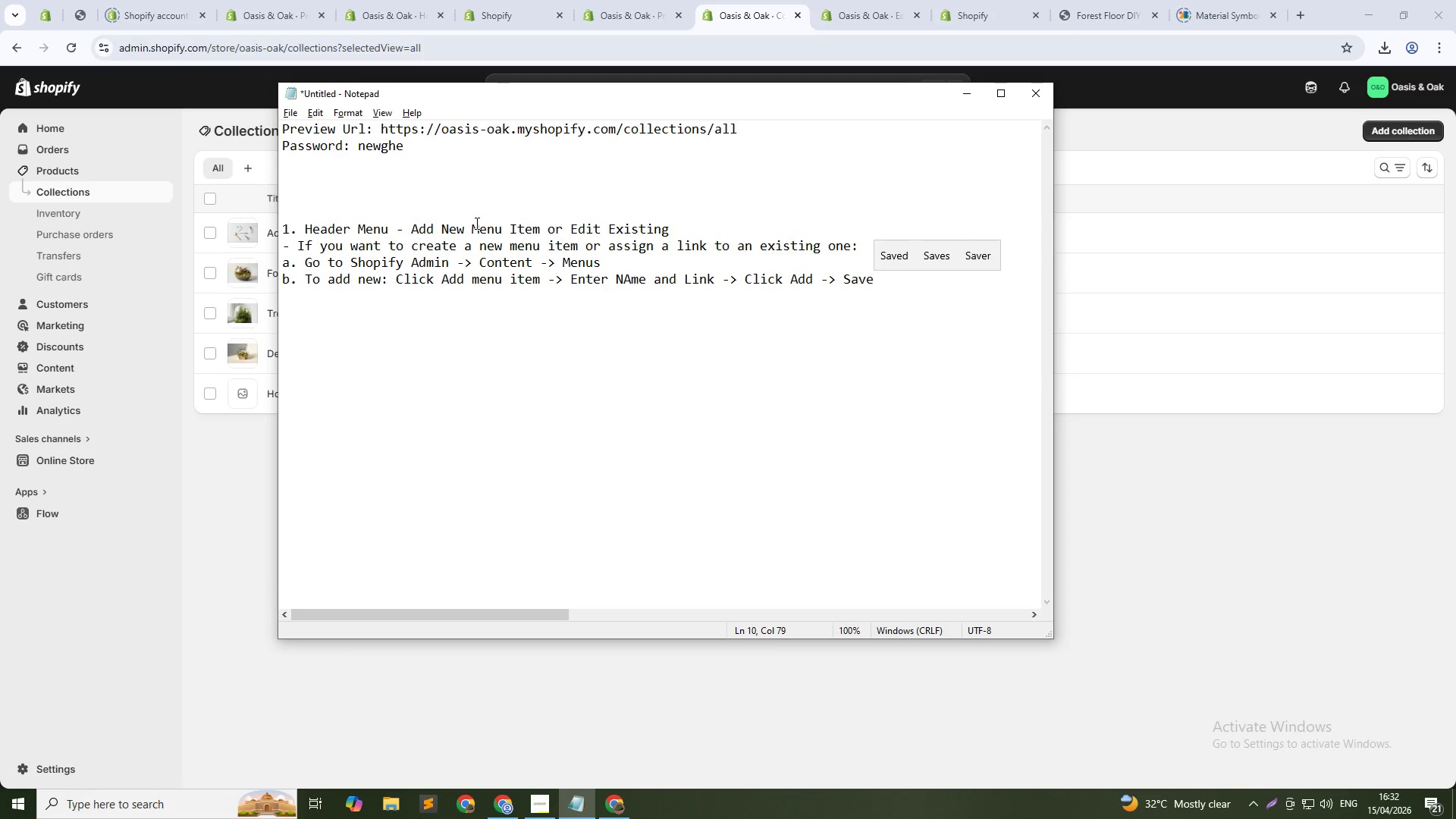 
key(Enter)
 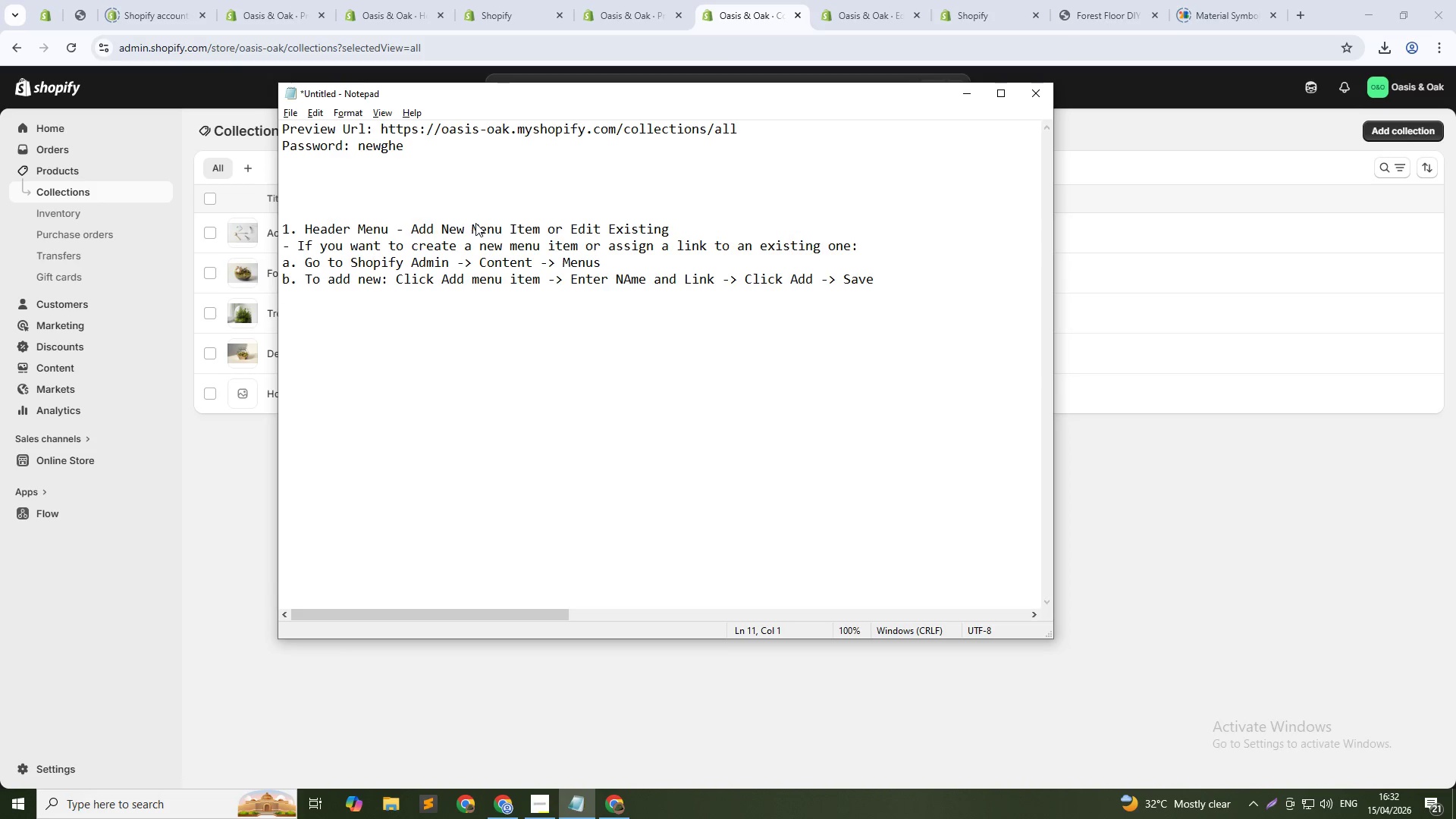 
type(c. To edit es)
key(Backspace)
type(xisting: CLick on the menu item you want to change -> Edit Name or Link -> CLick)
 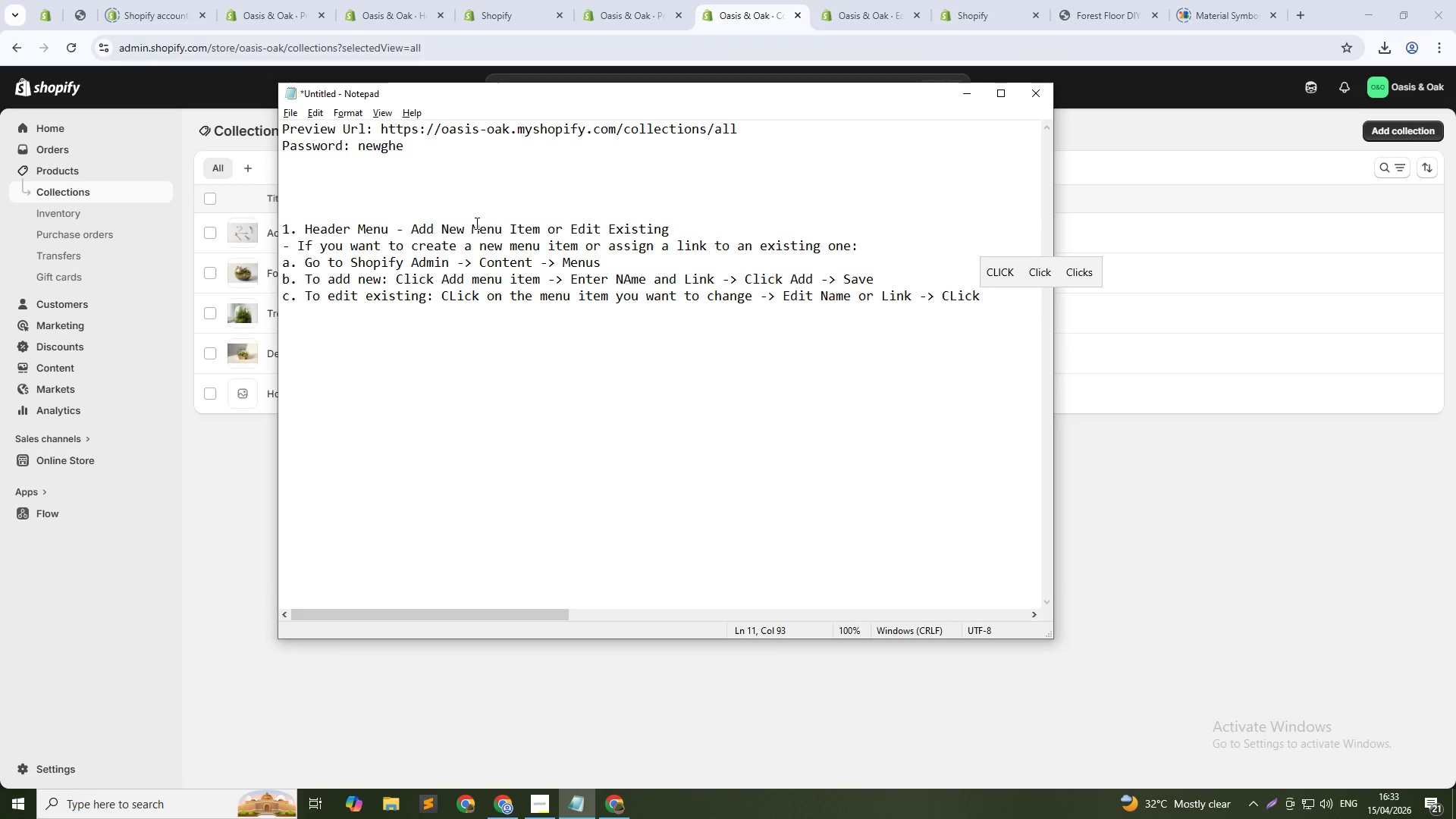 
wait(11.42)
 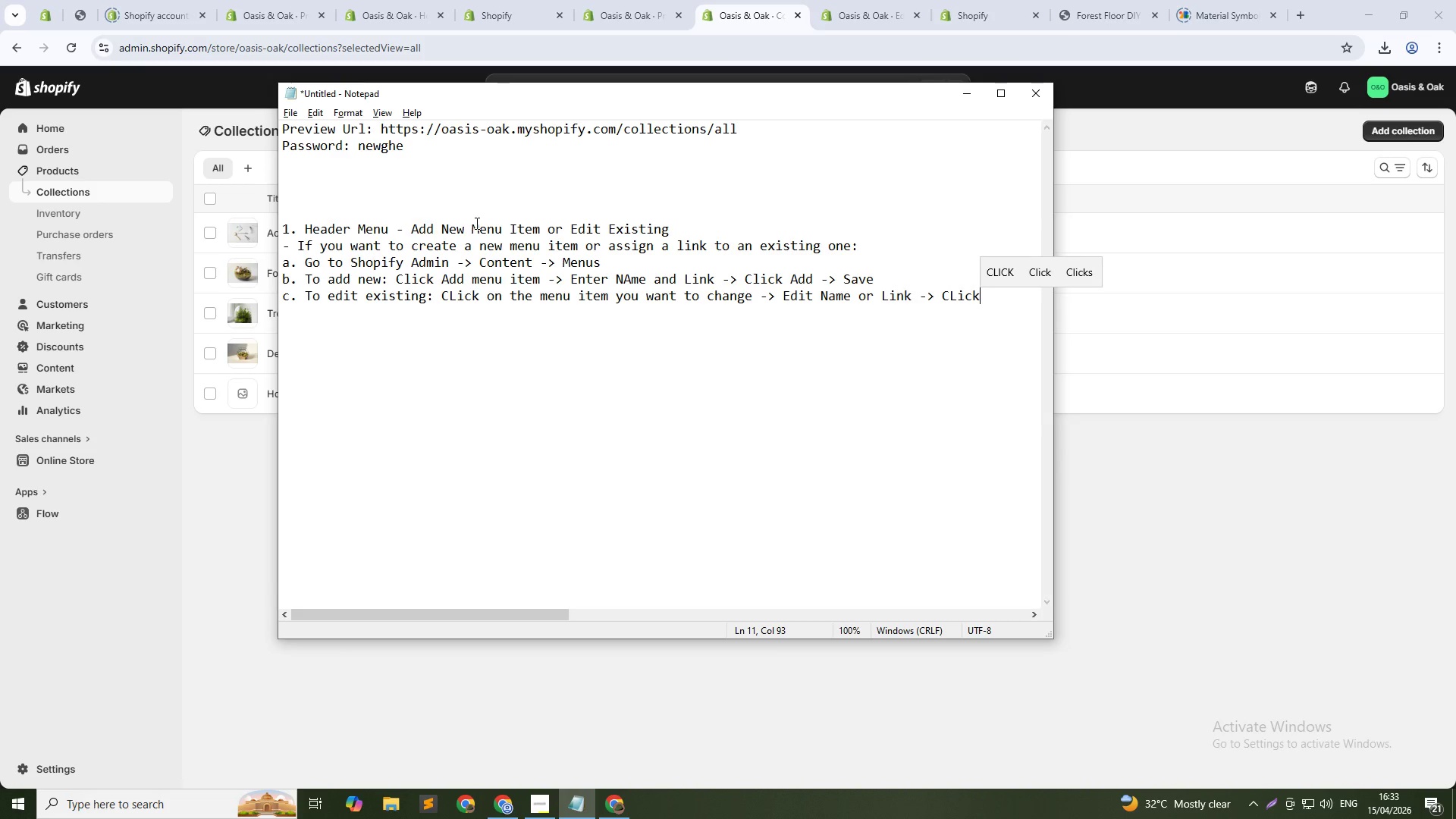 
key(ArrowLeft)
 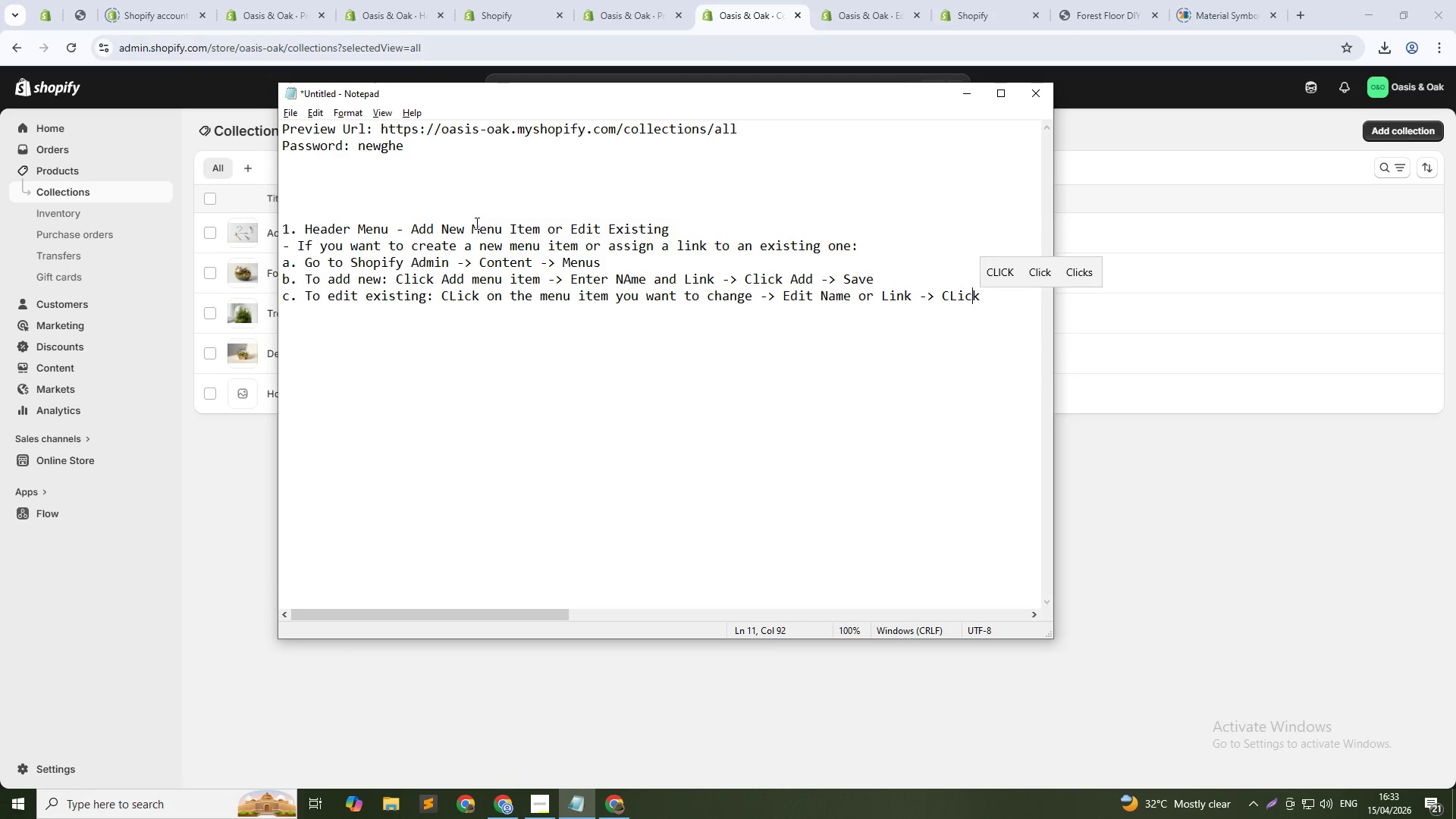 
key(ArrowLeft)
 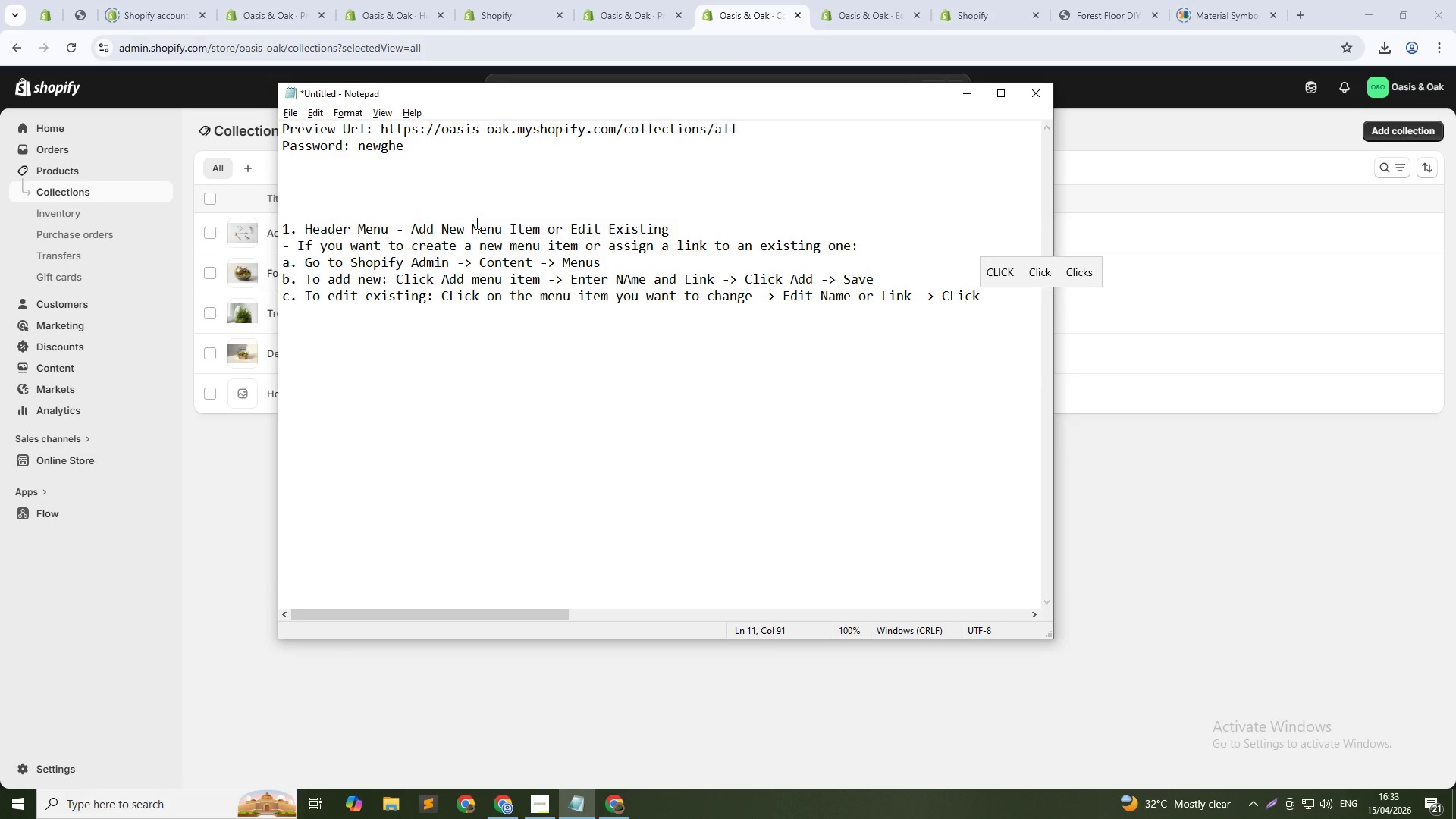 
key(ArrowLeft)
 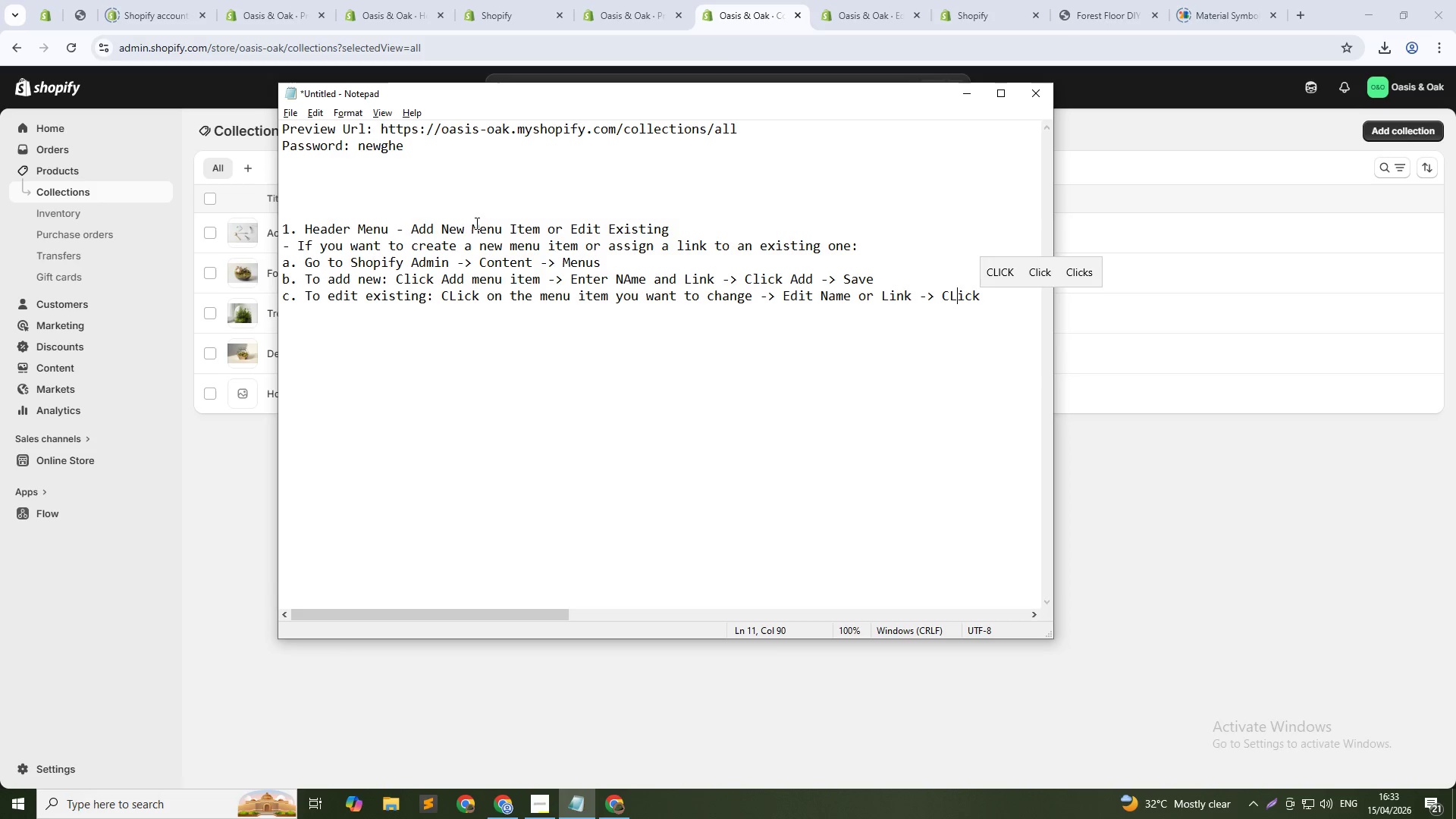 
key(ArrowLeft)
 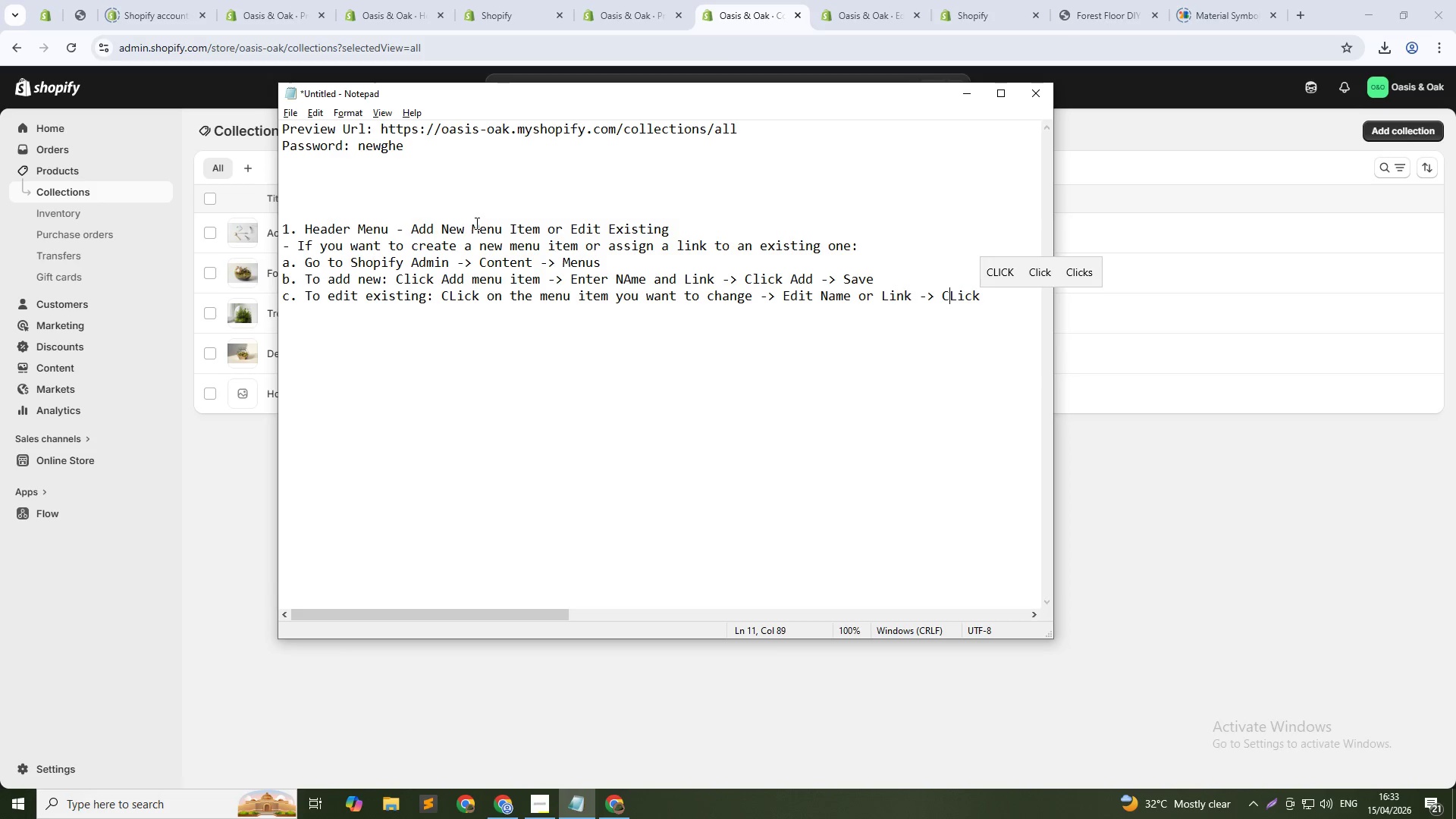 
key(ArrowRight)
 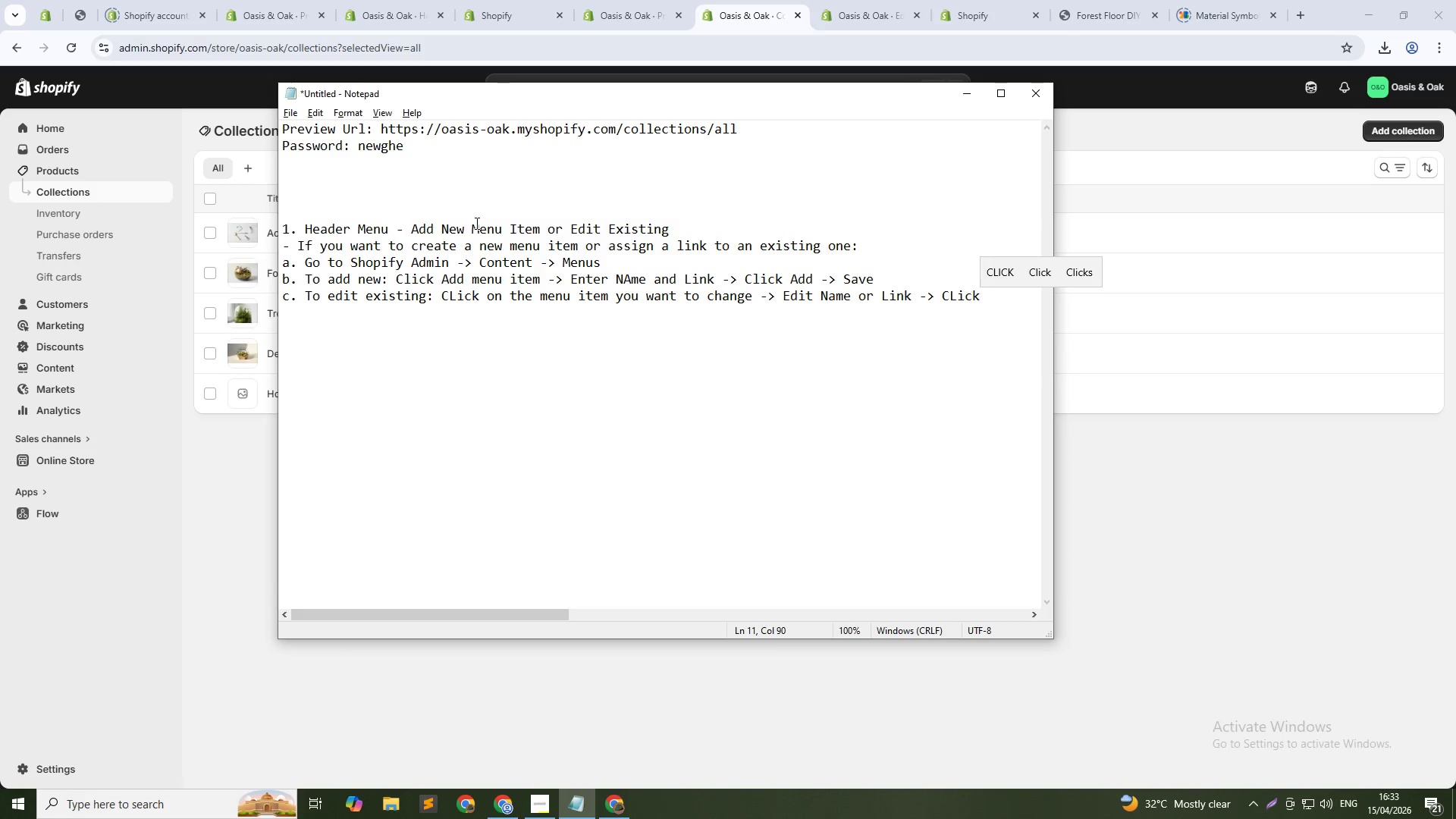 
key(Backspace)
 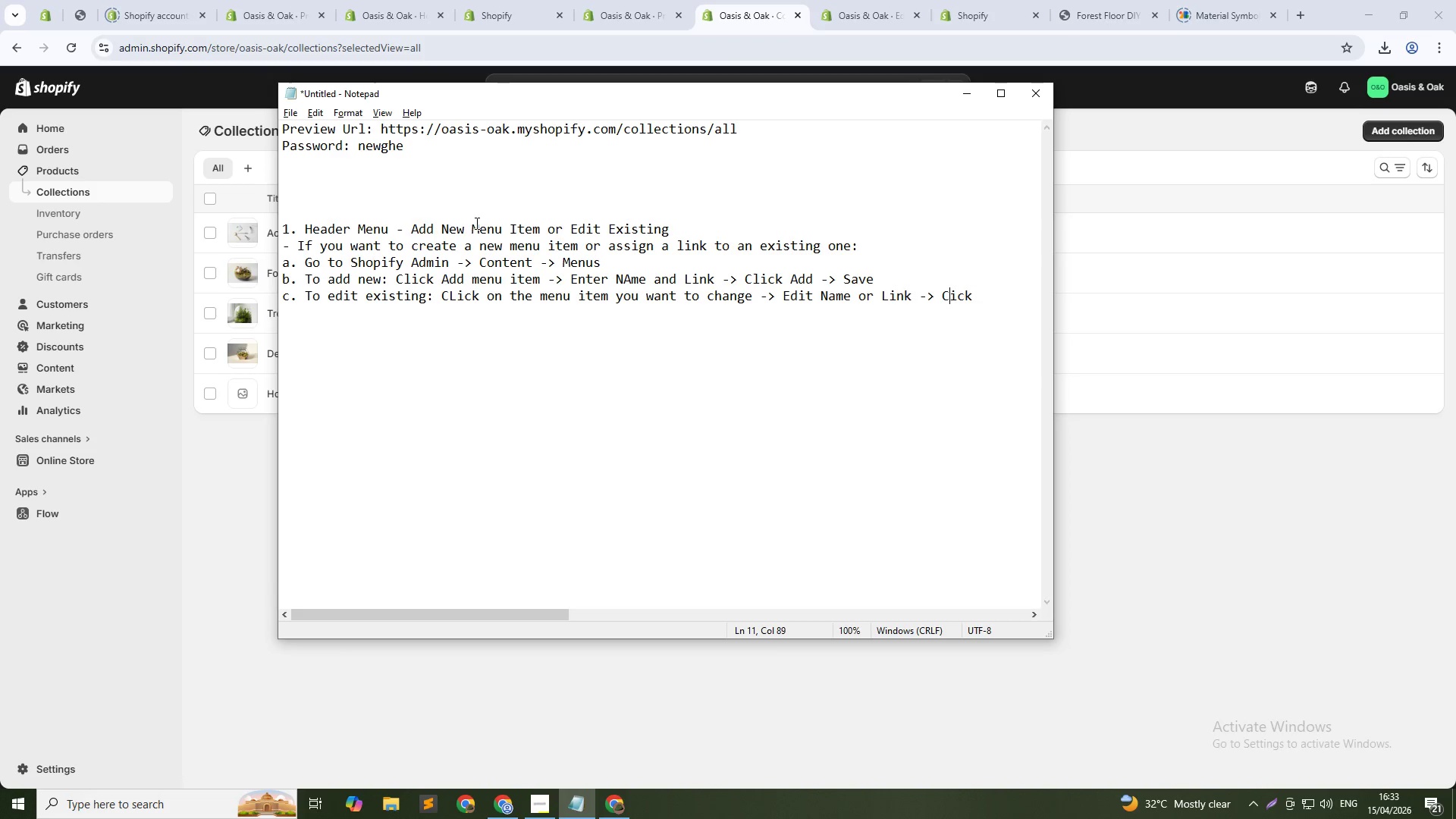 
key(L)
 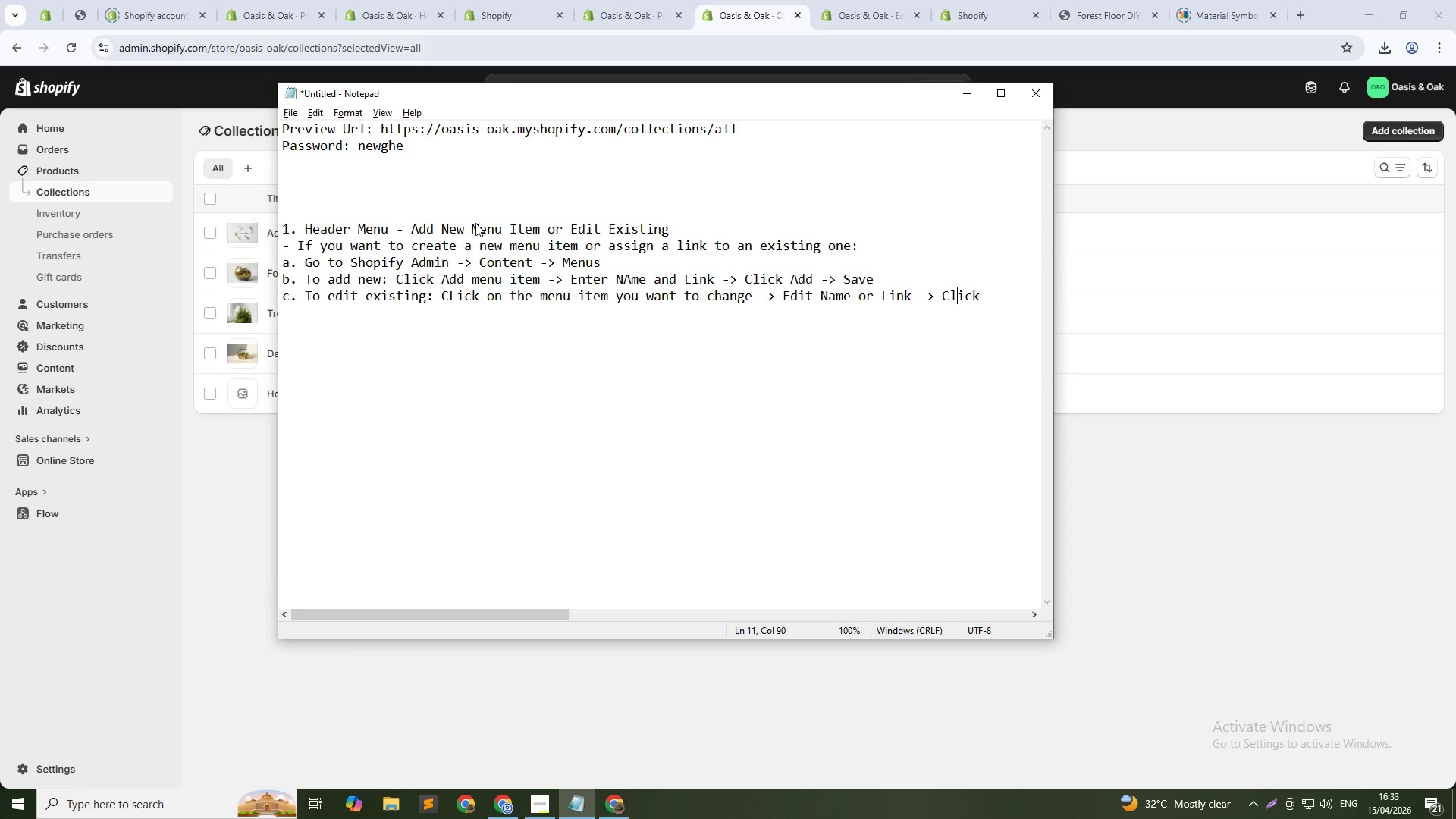 
key(ArrowDown)
 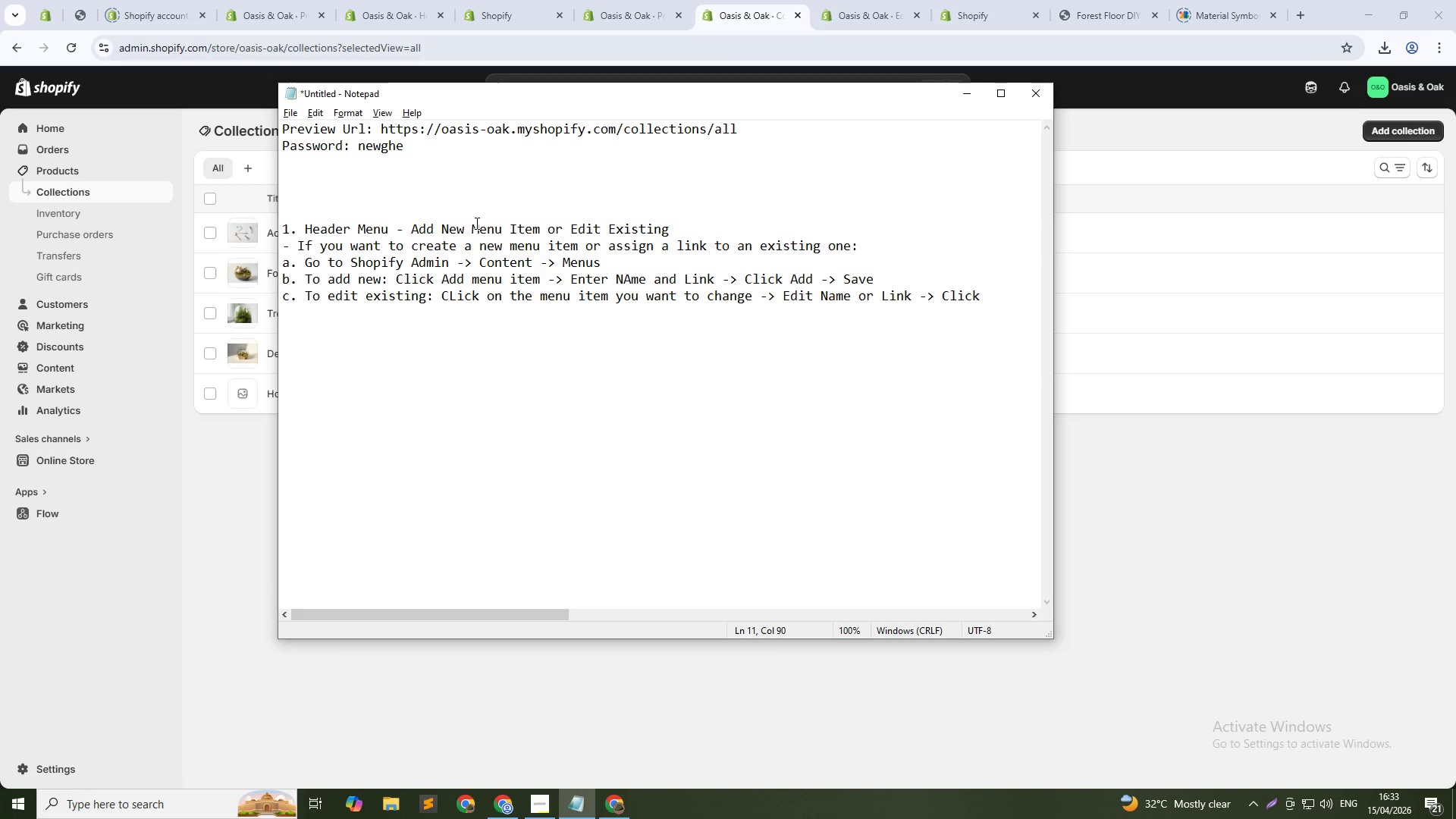 
key(ArrowRight)
 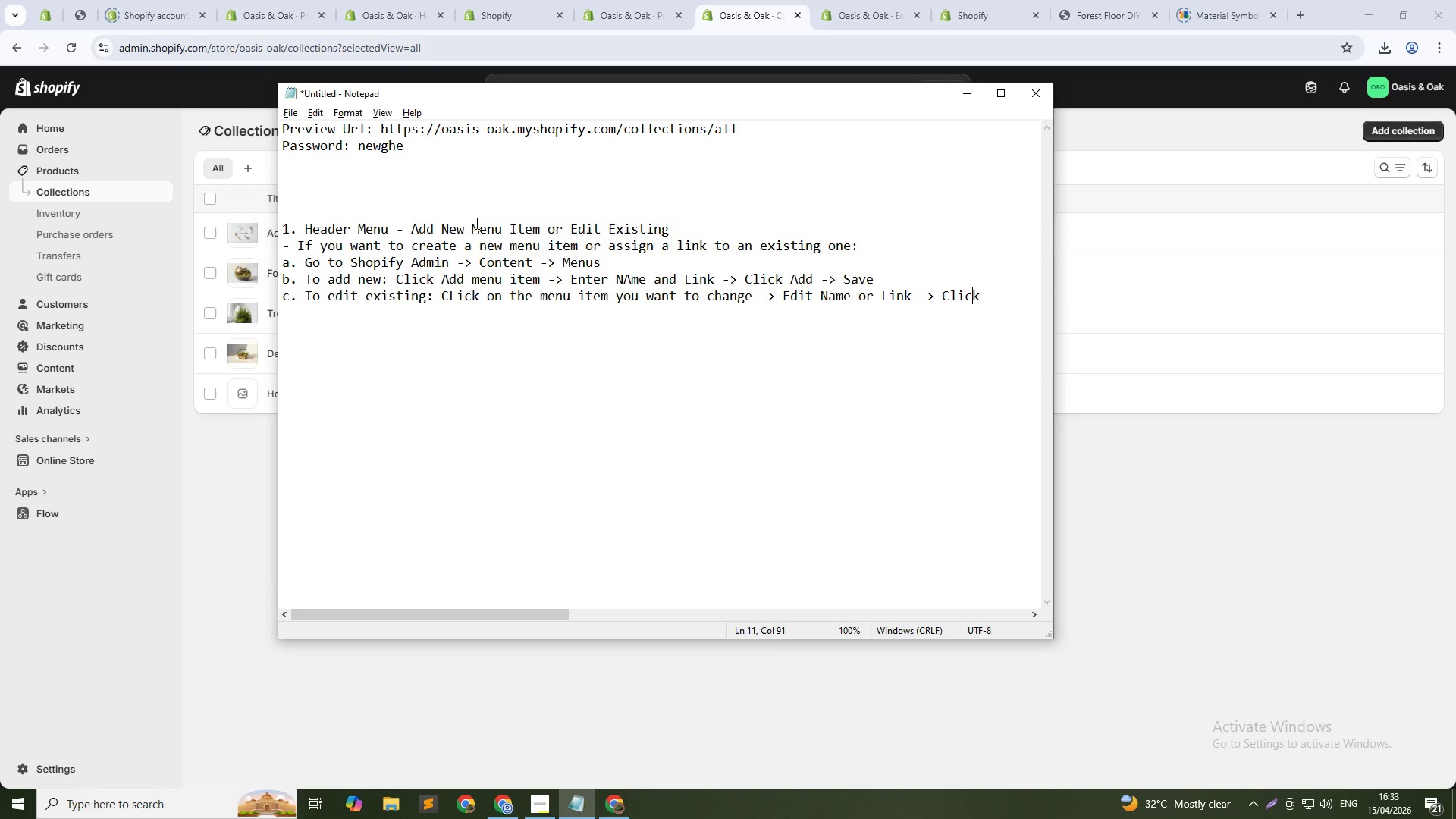 
key(ArrowRight)
 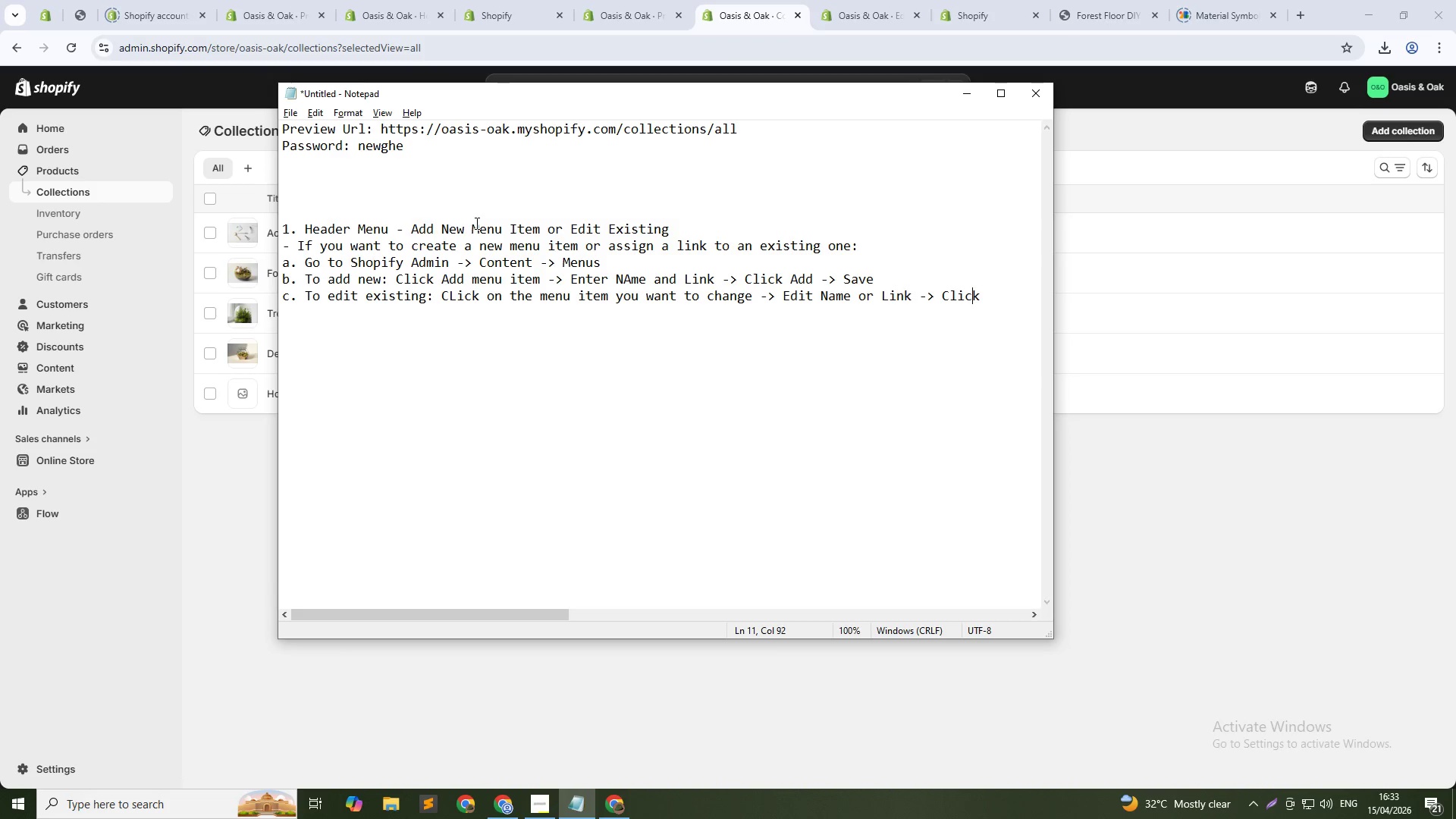 
key(ArrowRight)
 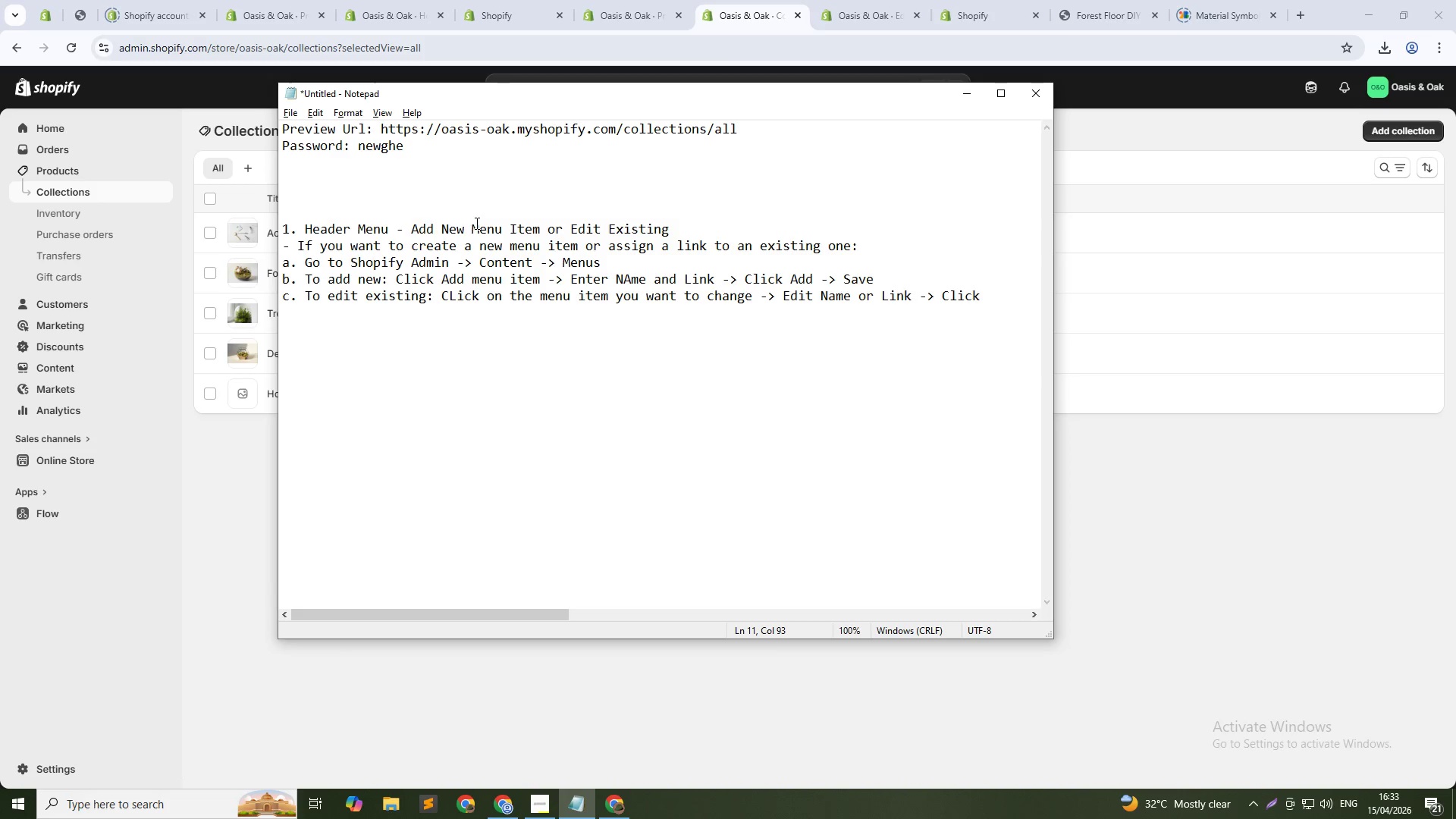 
type( Apply -> Save.)
 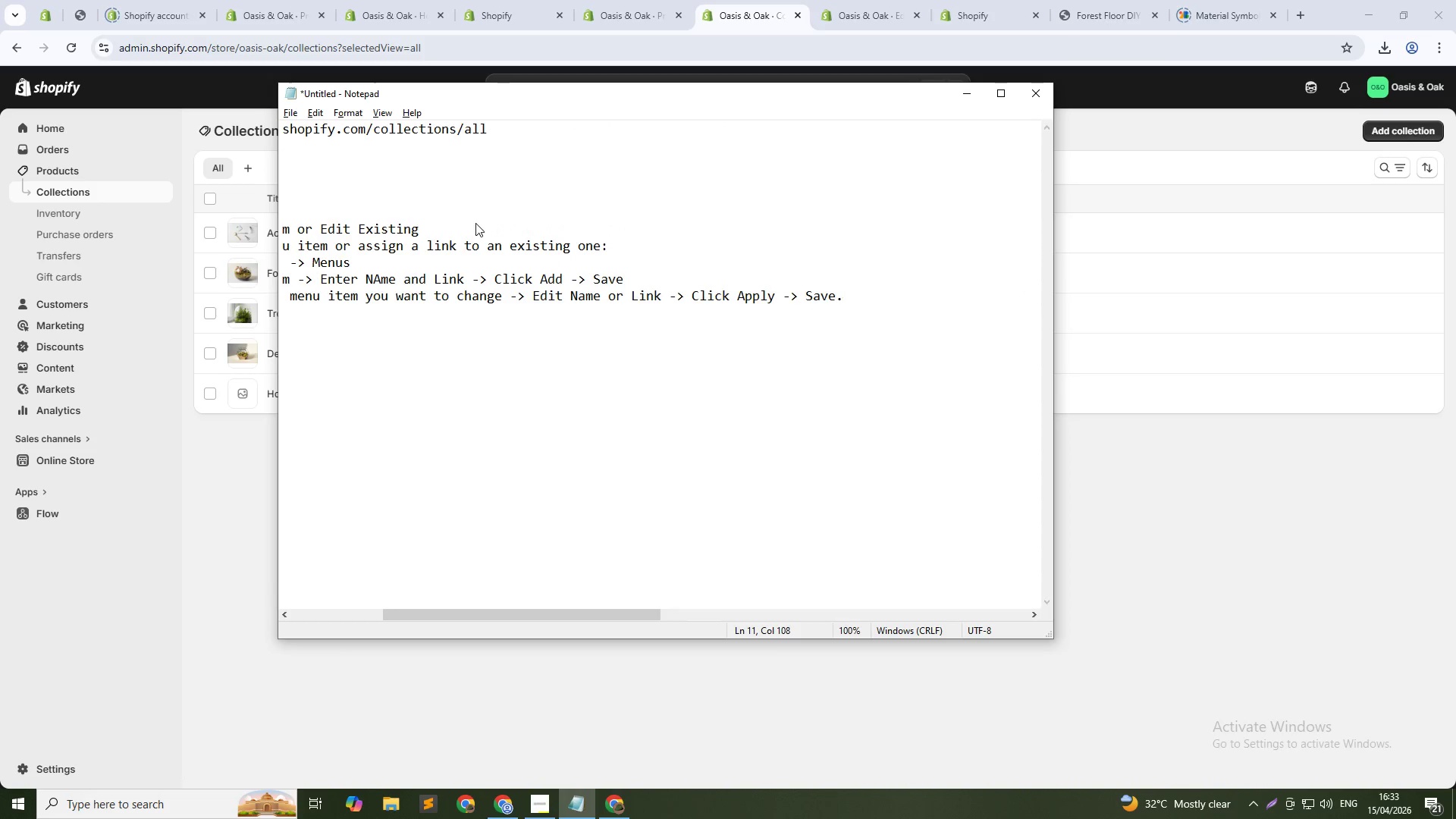 
key(Enter)
 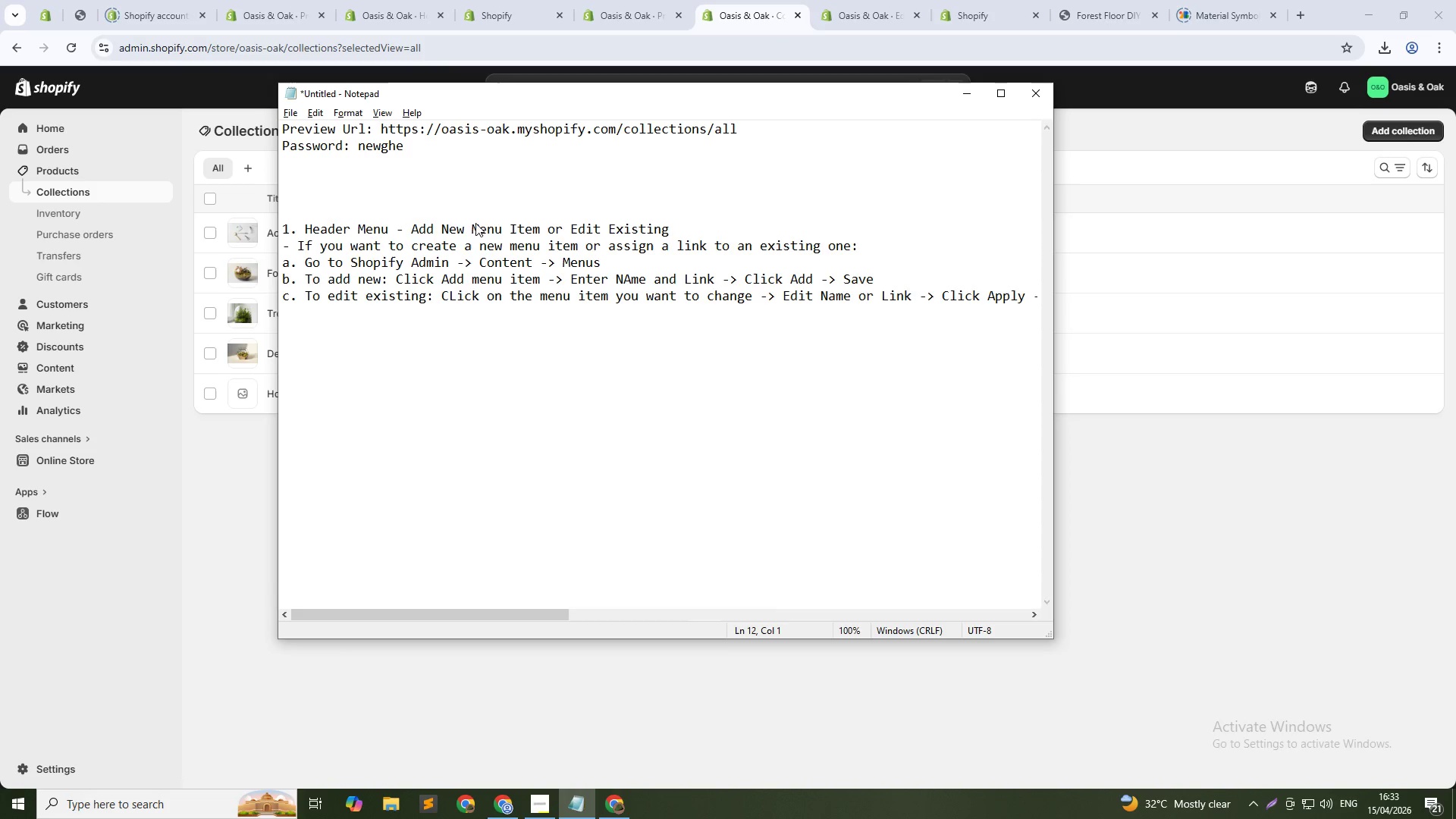 
key(D)
 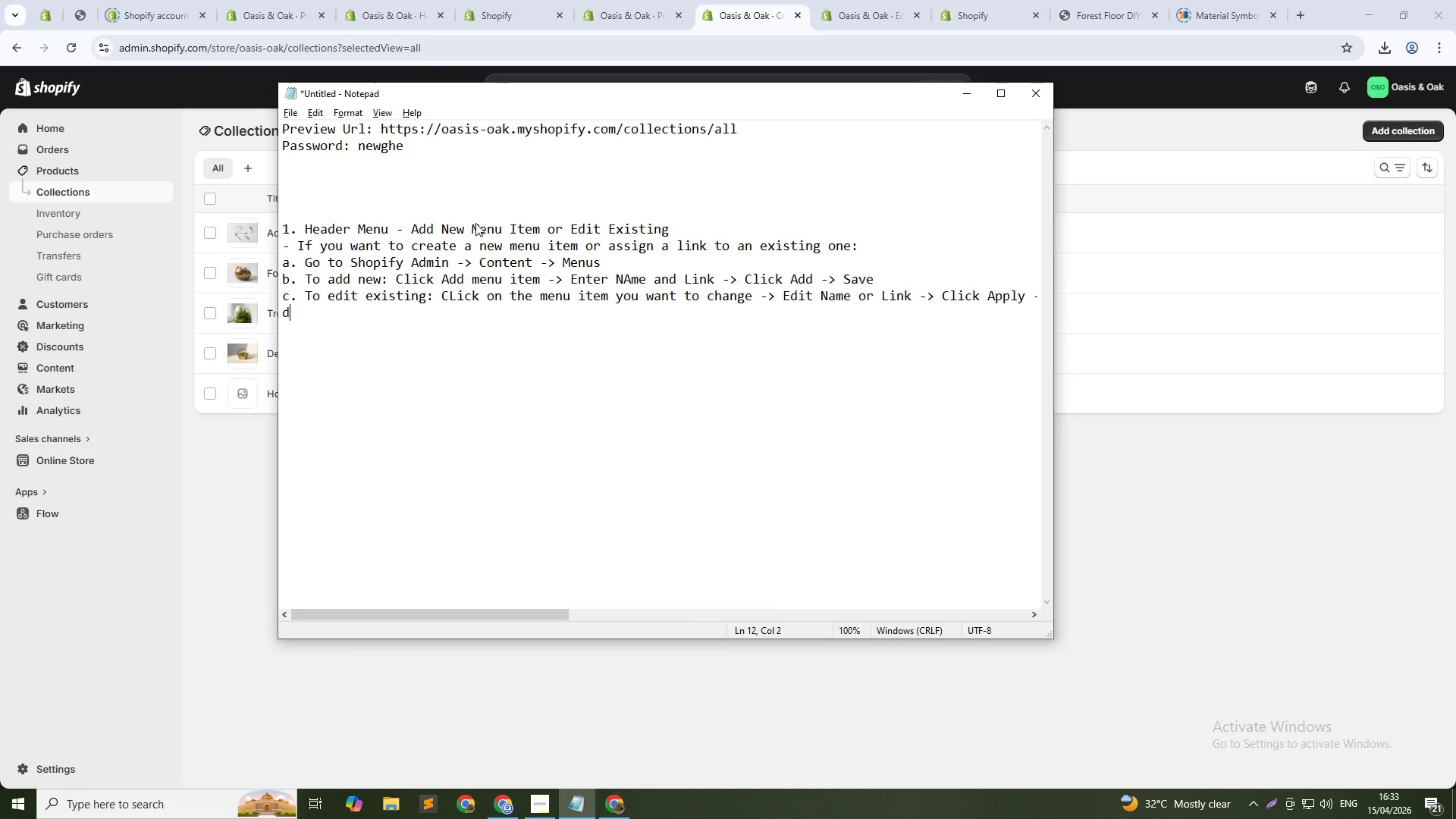 
key(Shift+ShiftRight)
 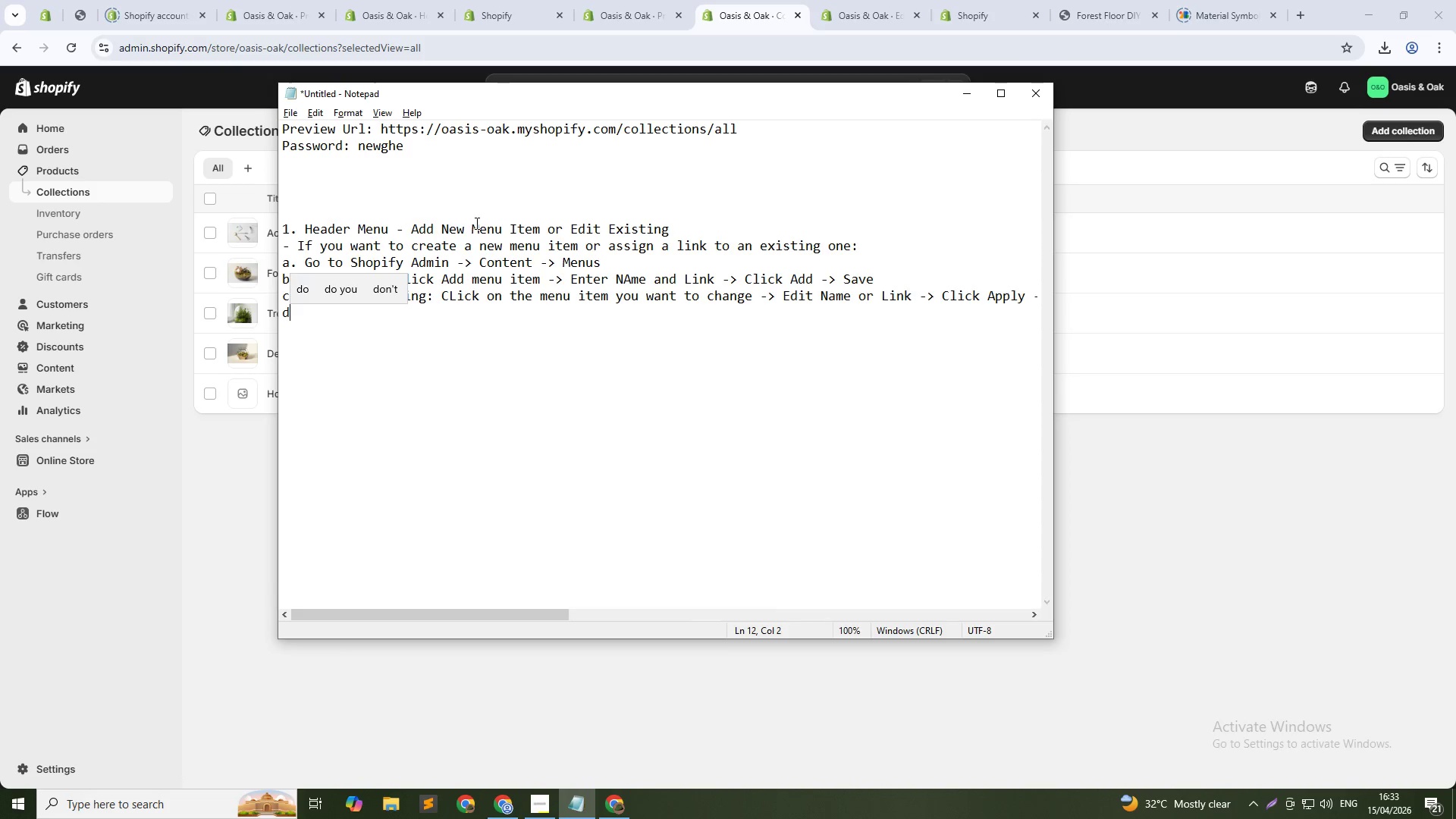 
key(Shift+Period)
 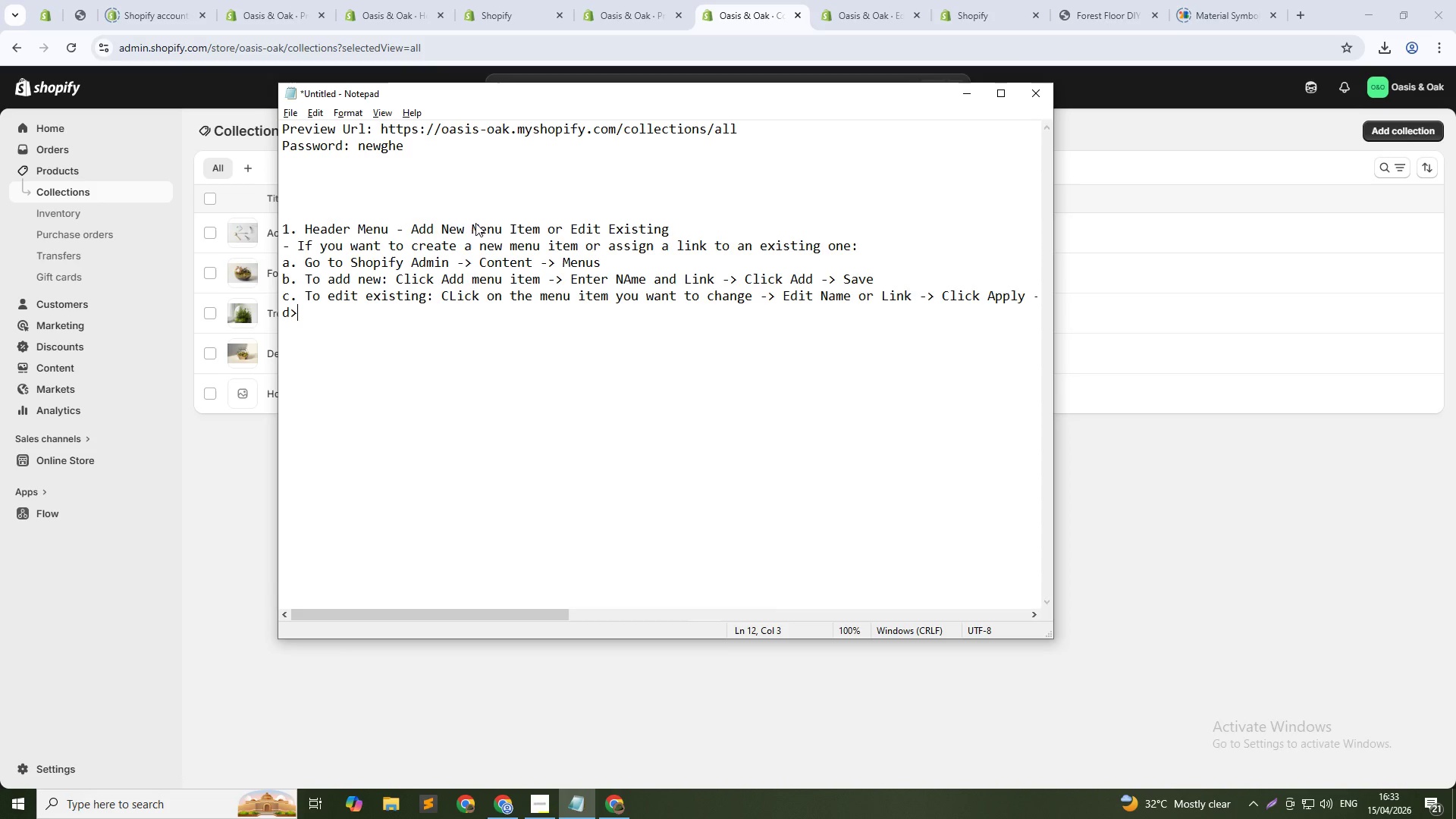 
key(Space)
 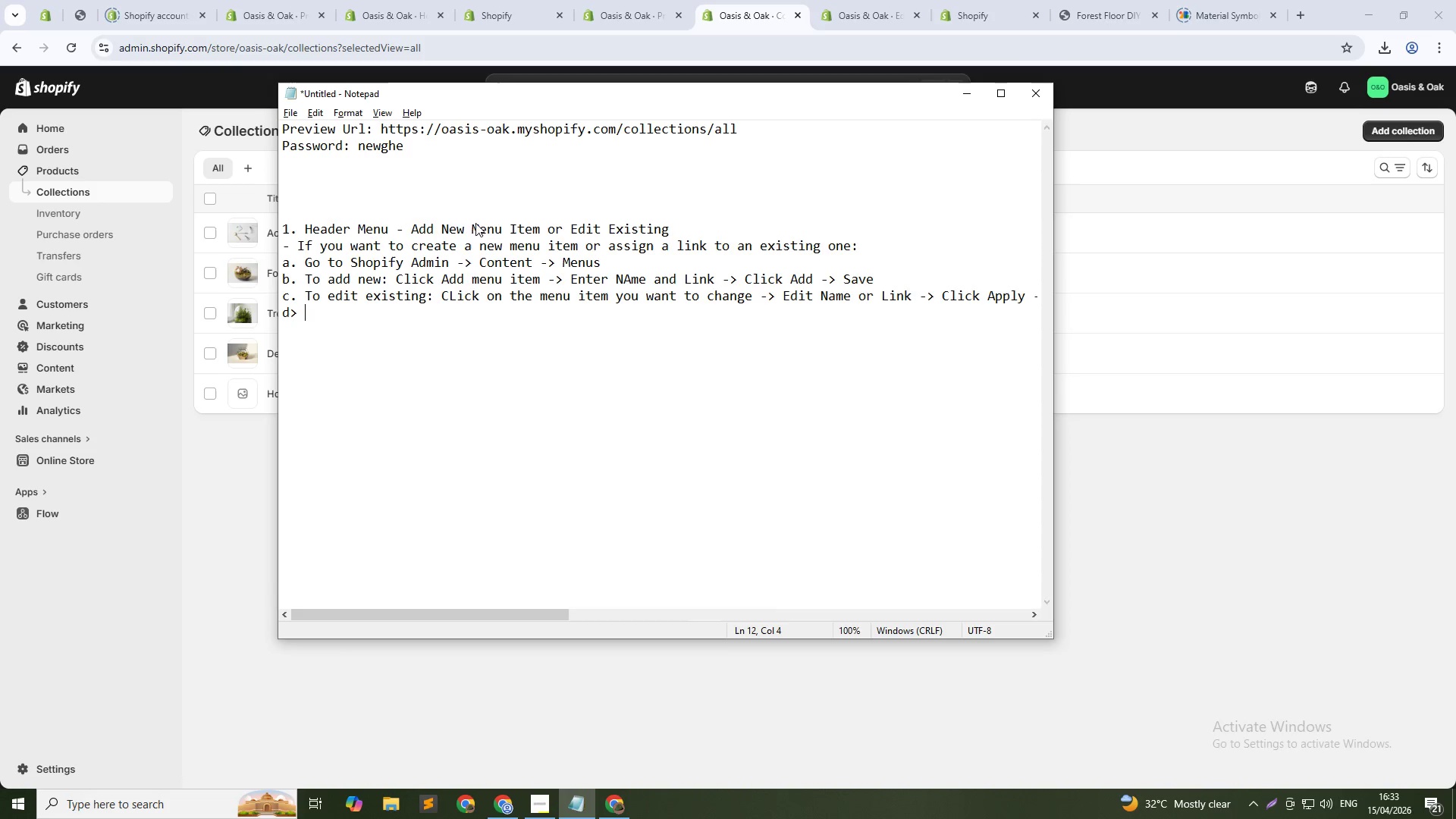 
key(Backspace)
 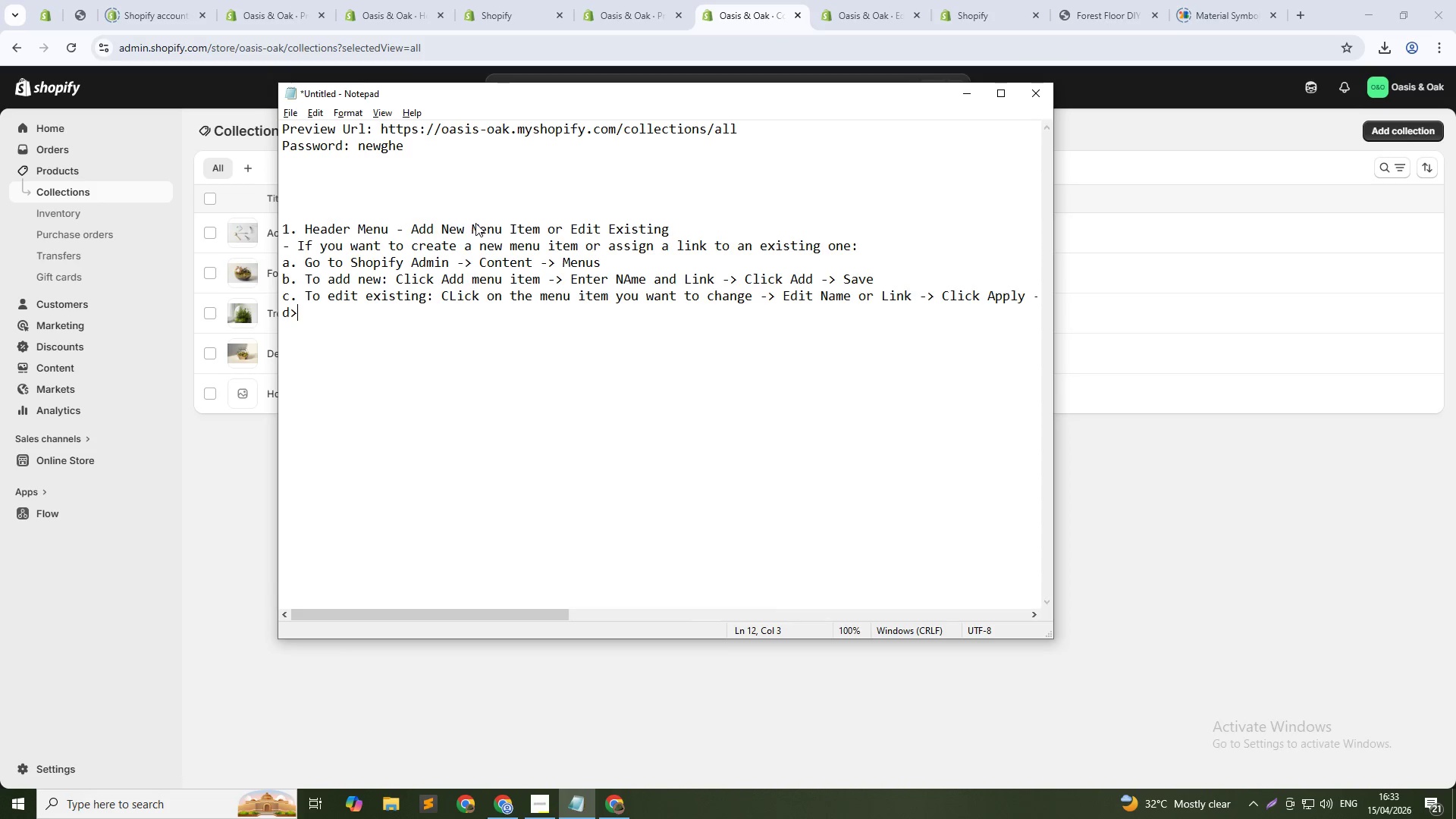 
key(Backspace)
 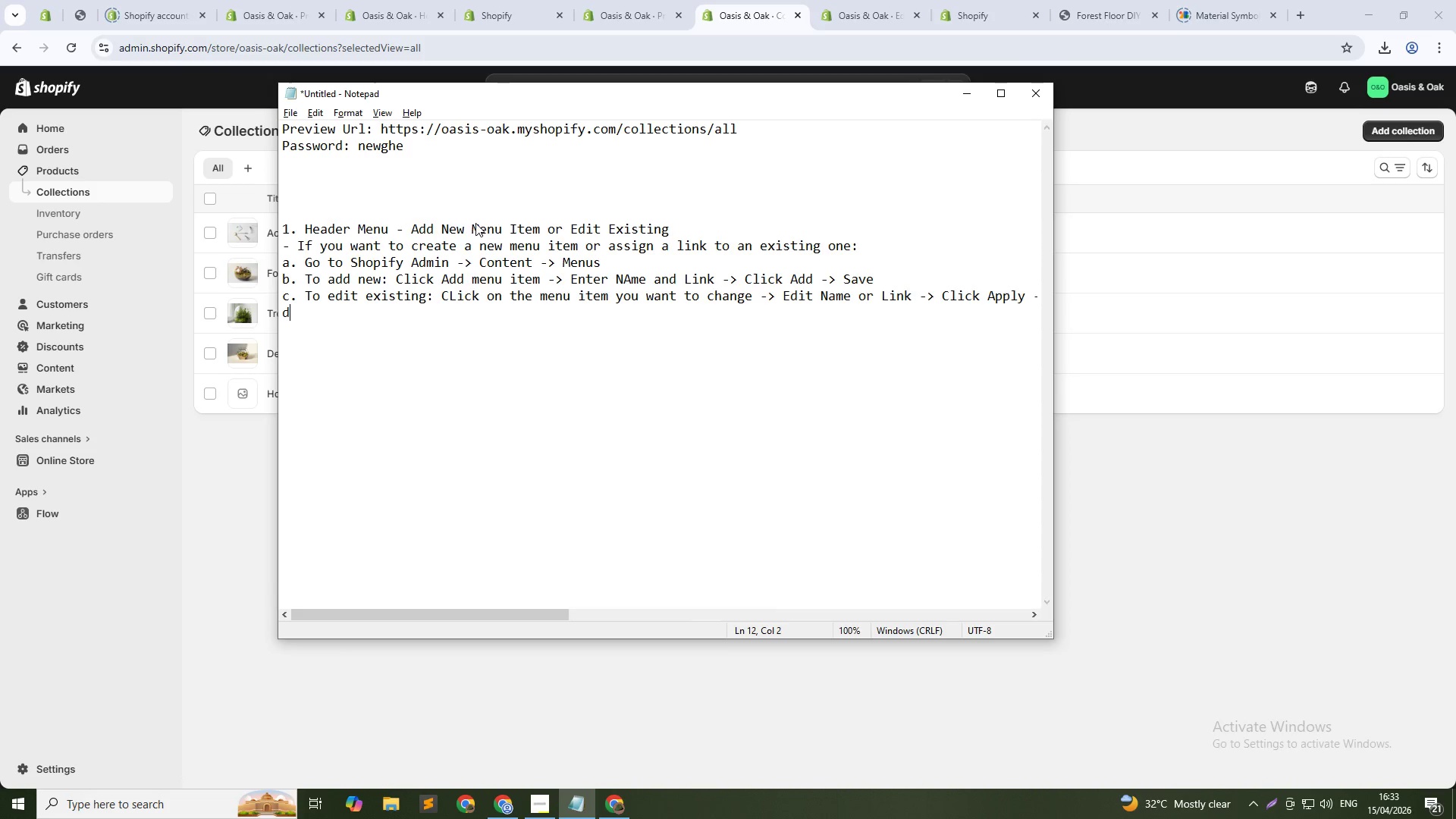 
key(Period)
 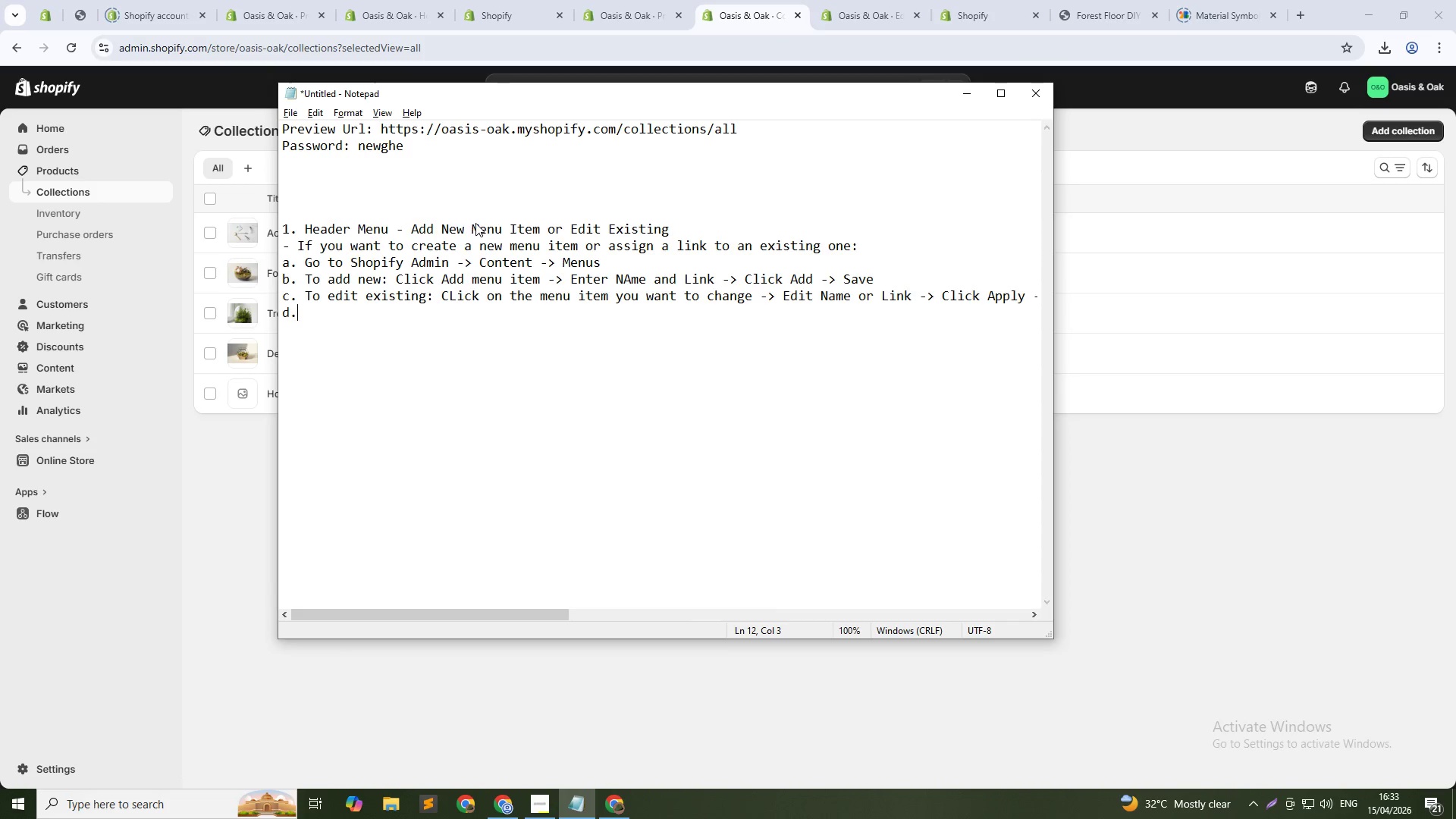 
key(Space)
 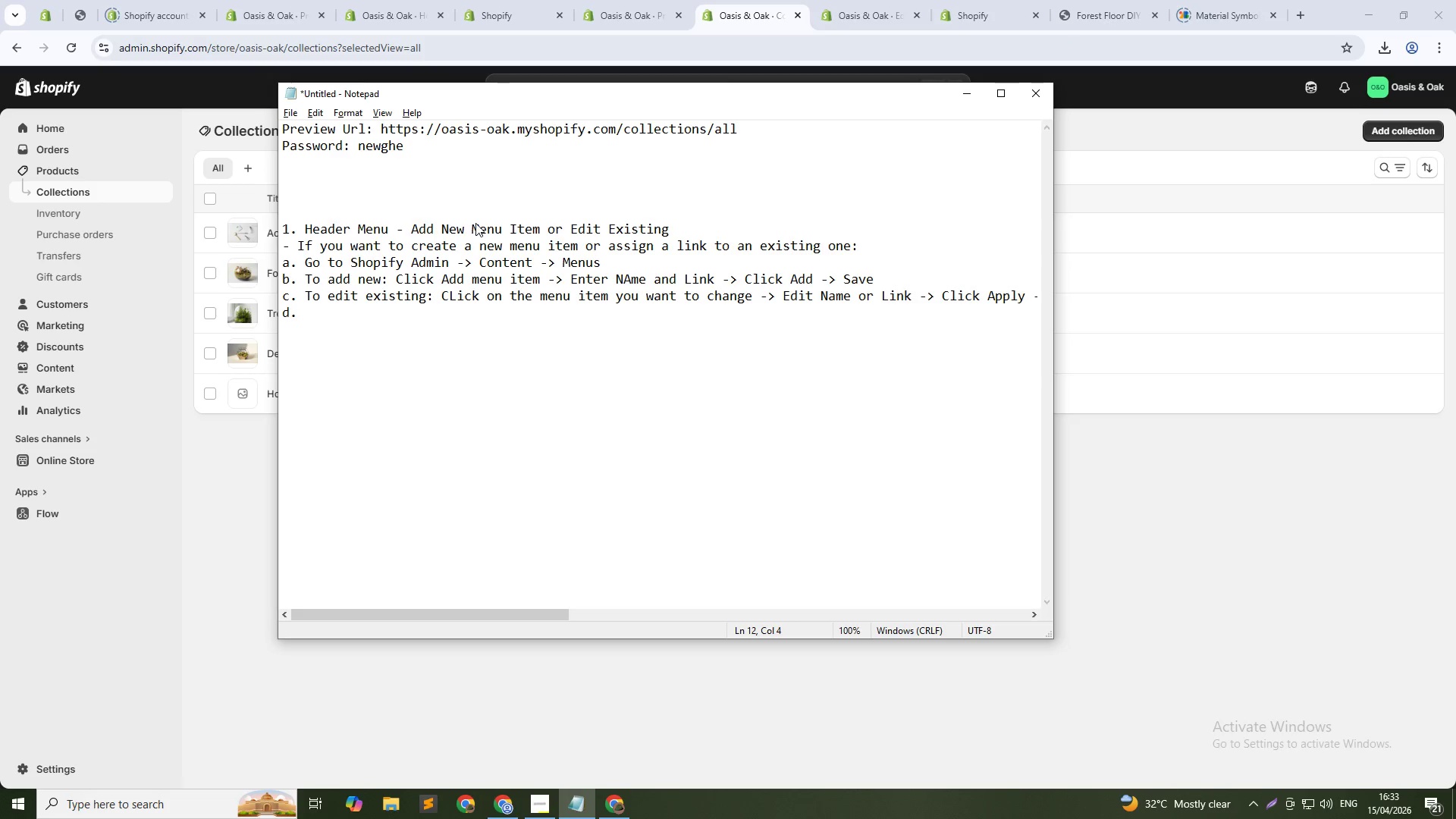 
type(To Creae)
key(Backspace)
key(Backspace)
key(Backspace)
key(Backspace)
key(Backspace)
type(create a completely new menu ())
 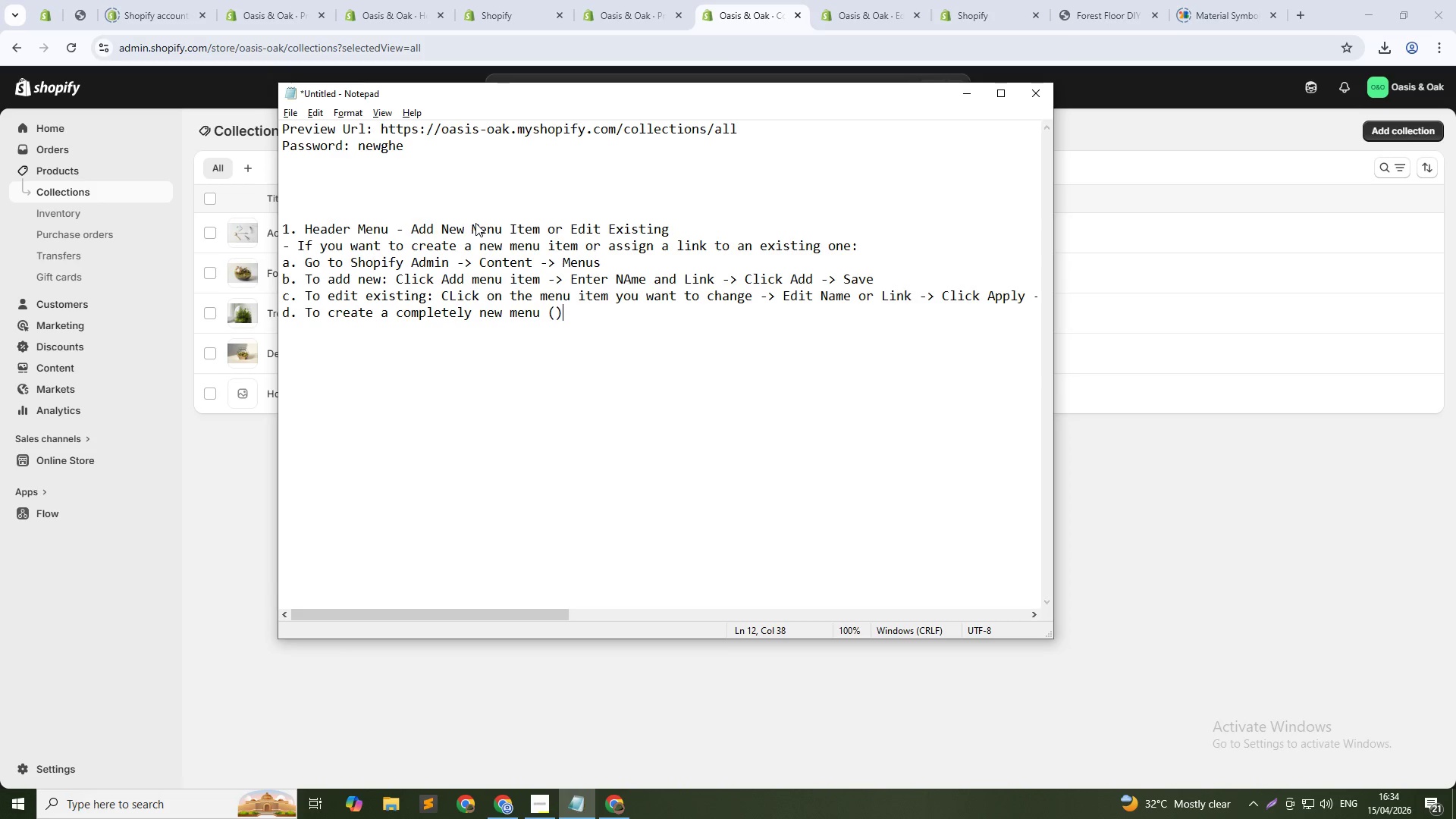 
 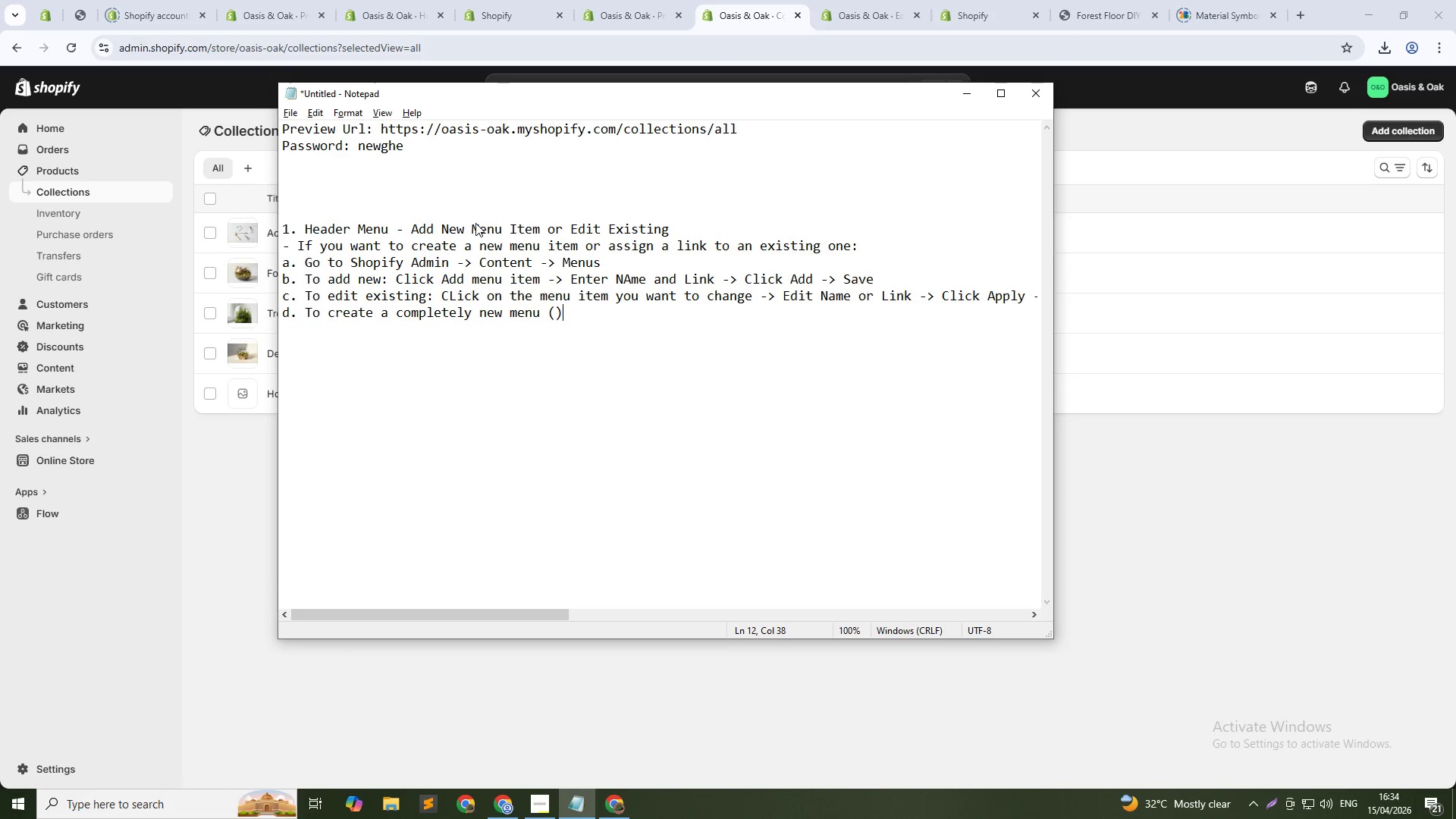 
key(ArrowLeft)
 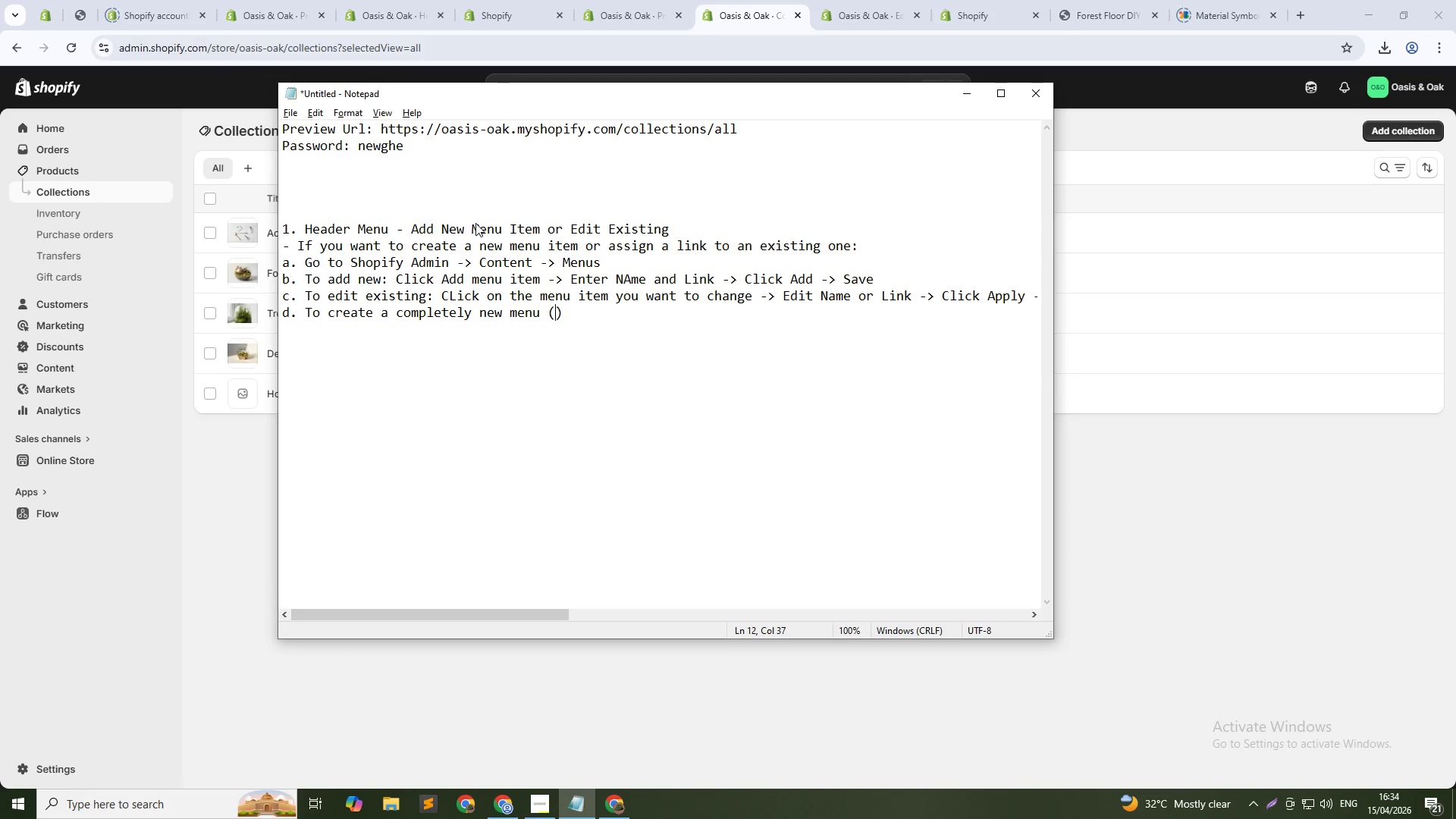 
type(not Main menu)
 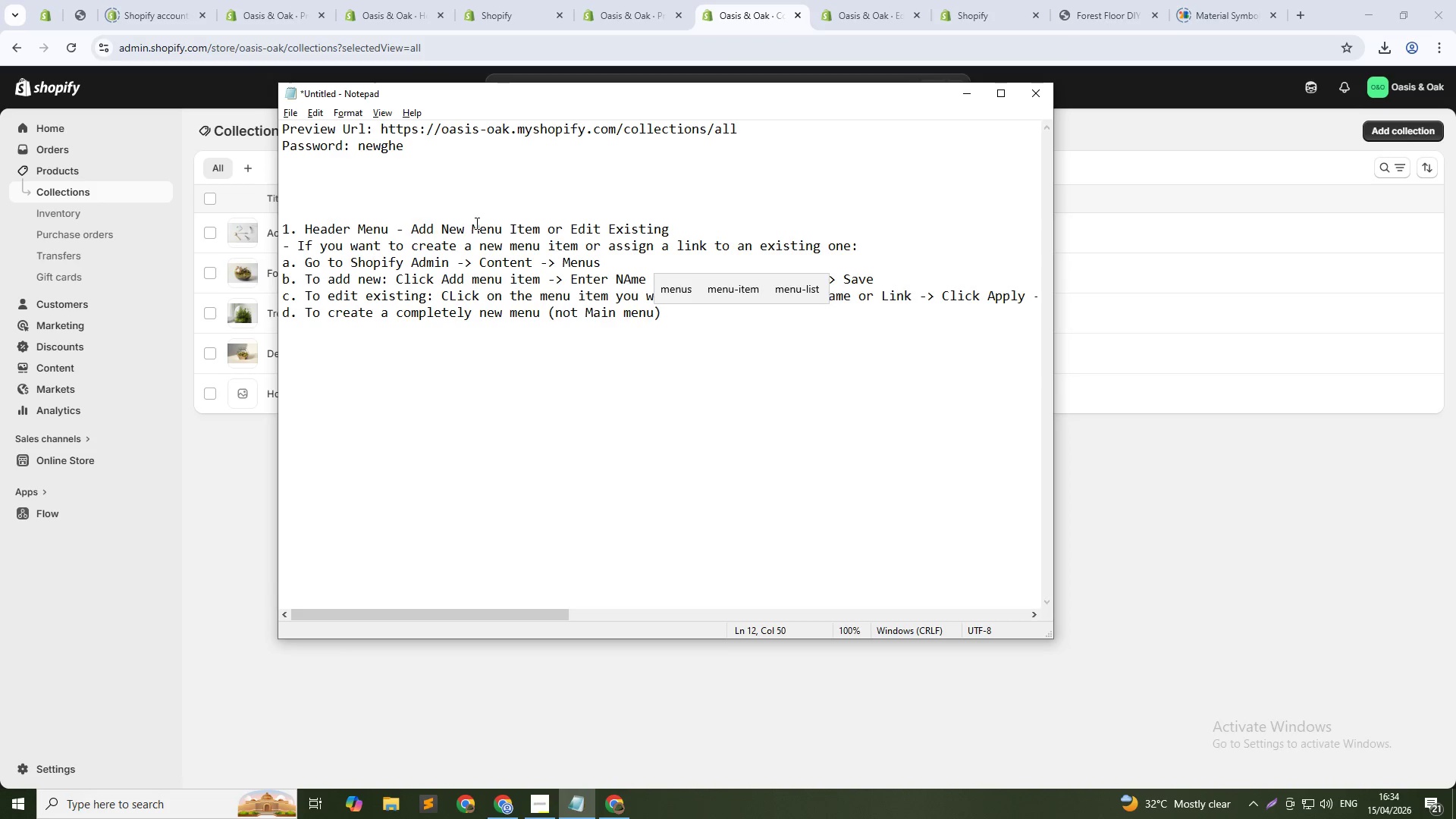 
key(ArrowDown)
 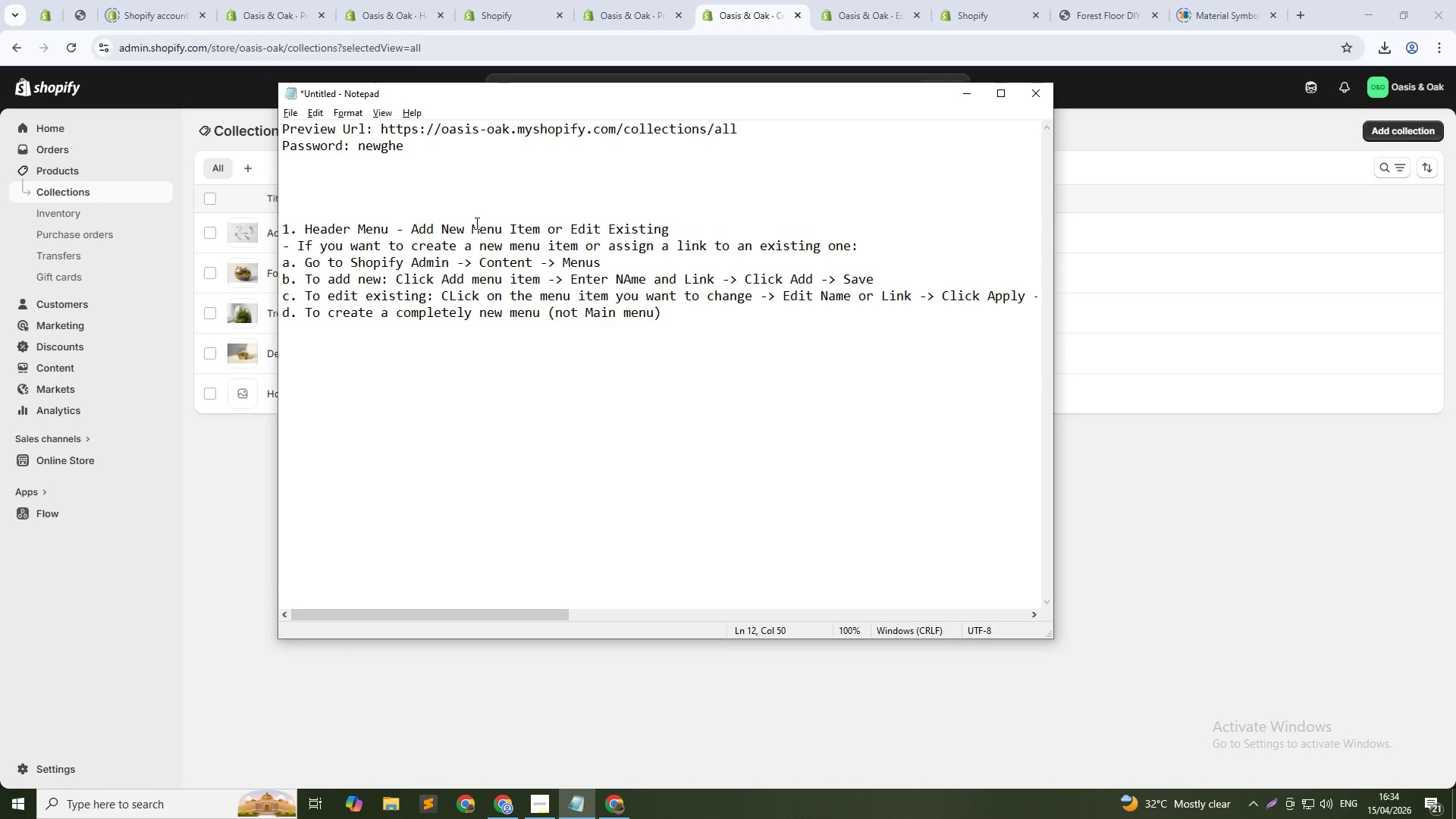 
key(ArrowRight)
 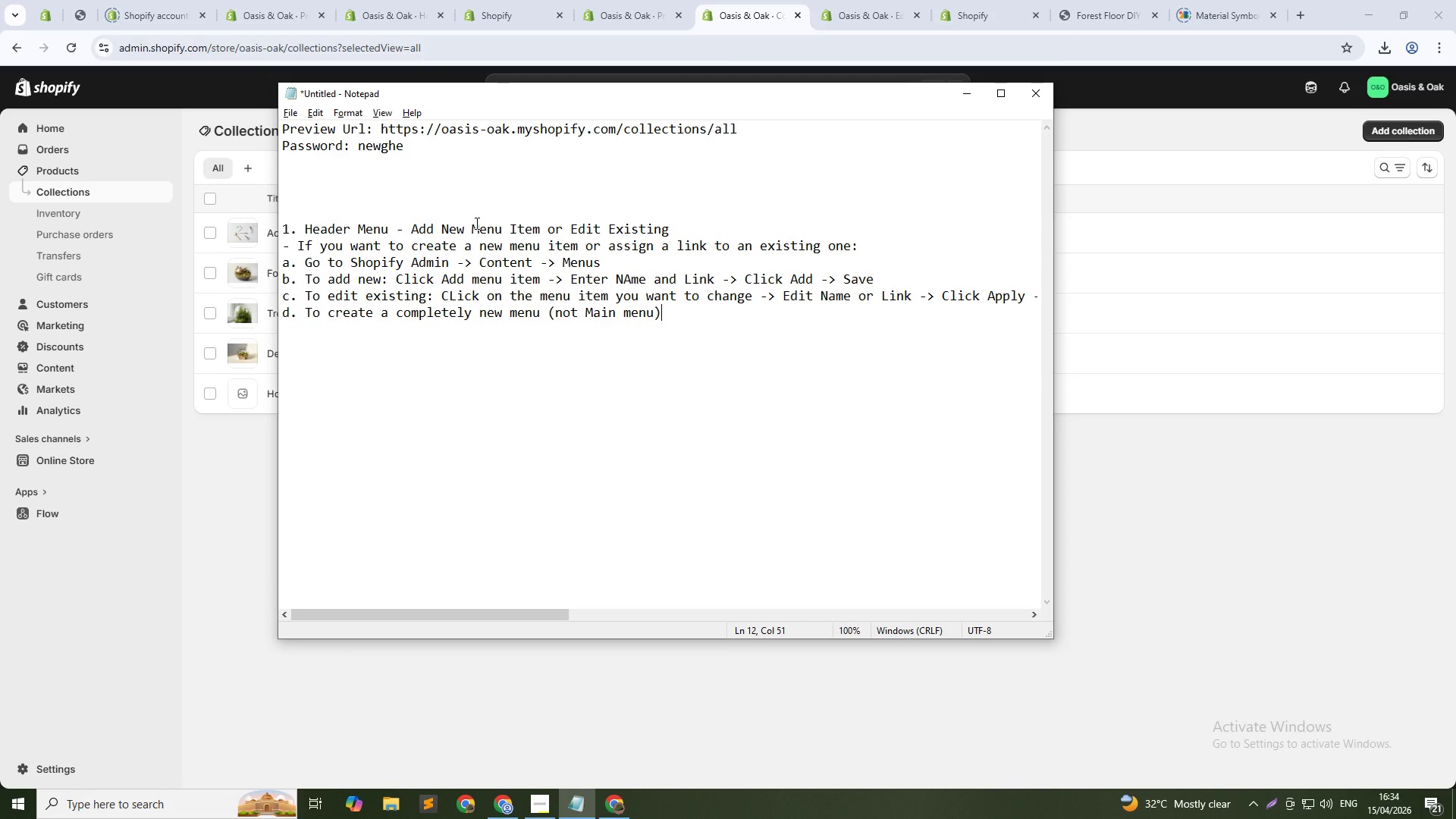 
type(: Click Create menu -> En)
 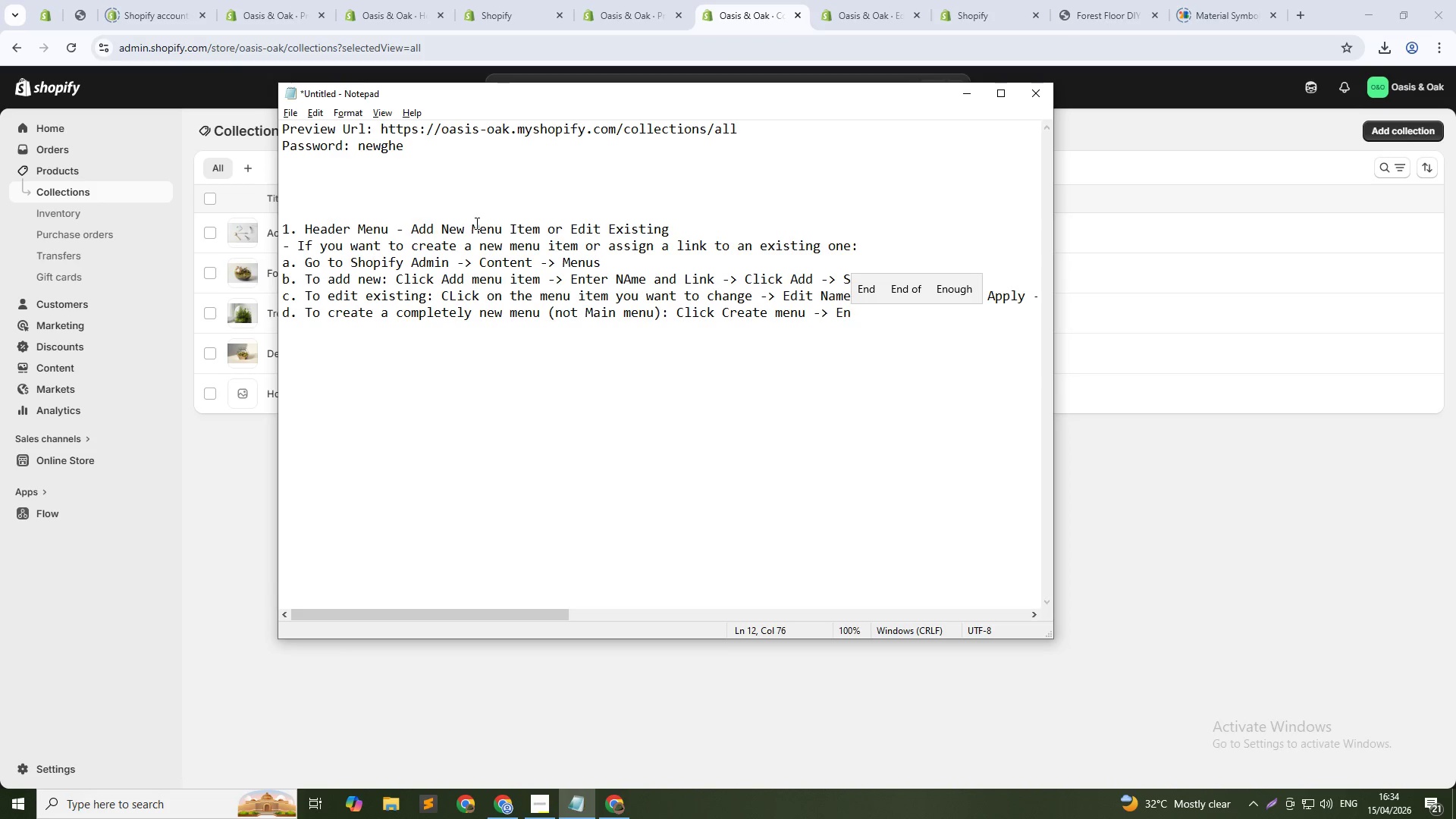 
wait(9.91)
 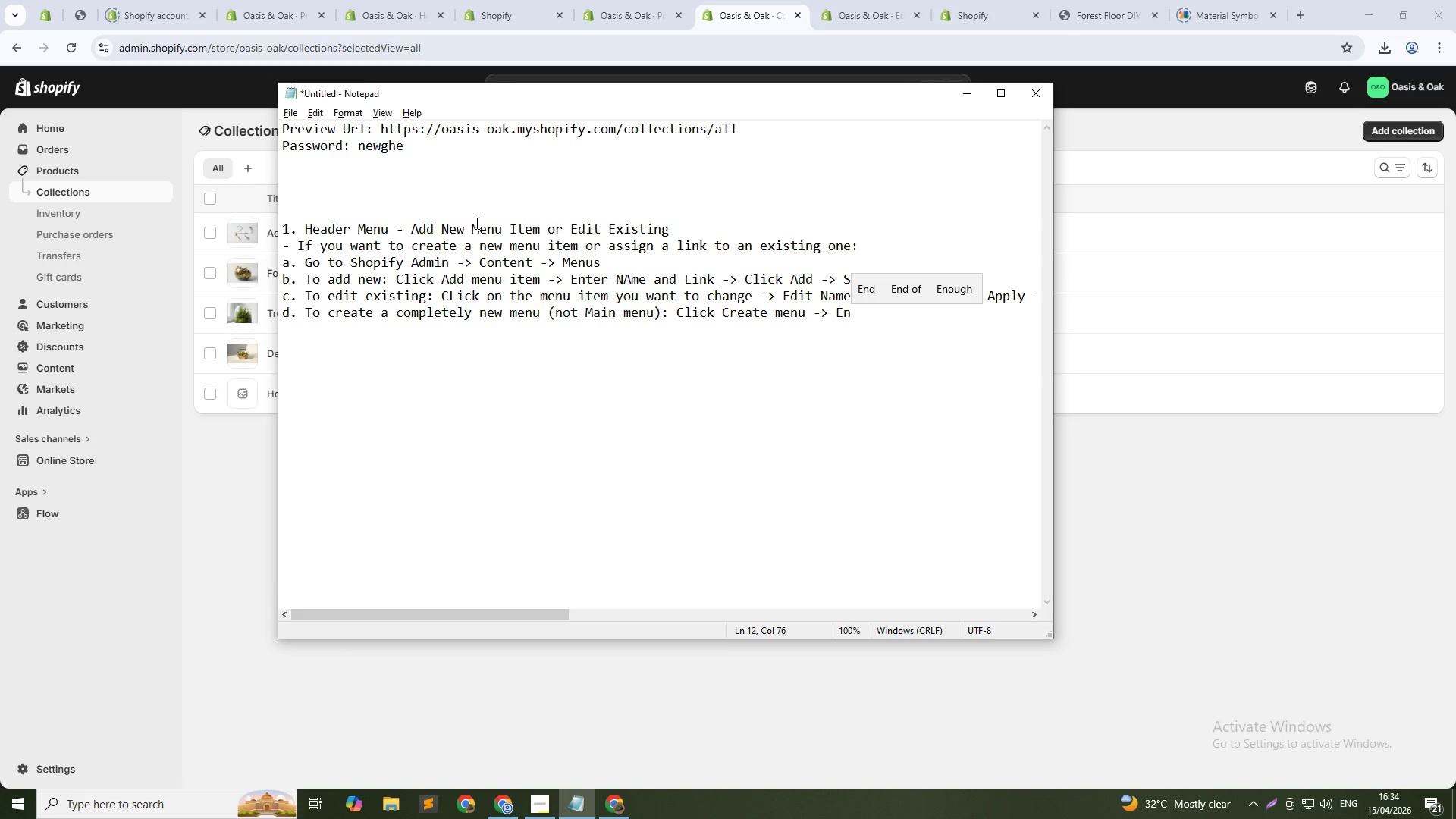 
type(ter menu name -> Add items -> Save)
 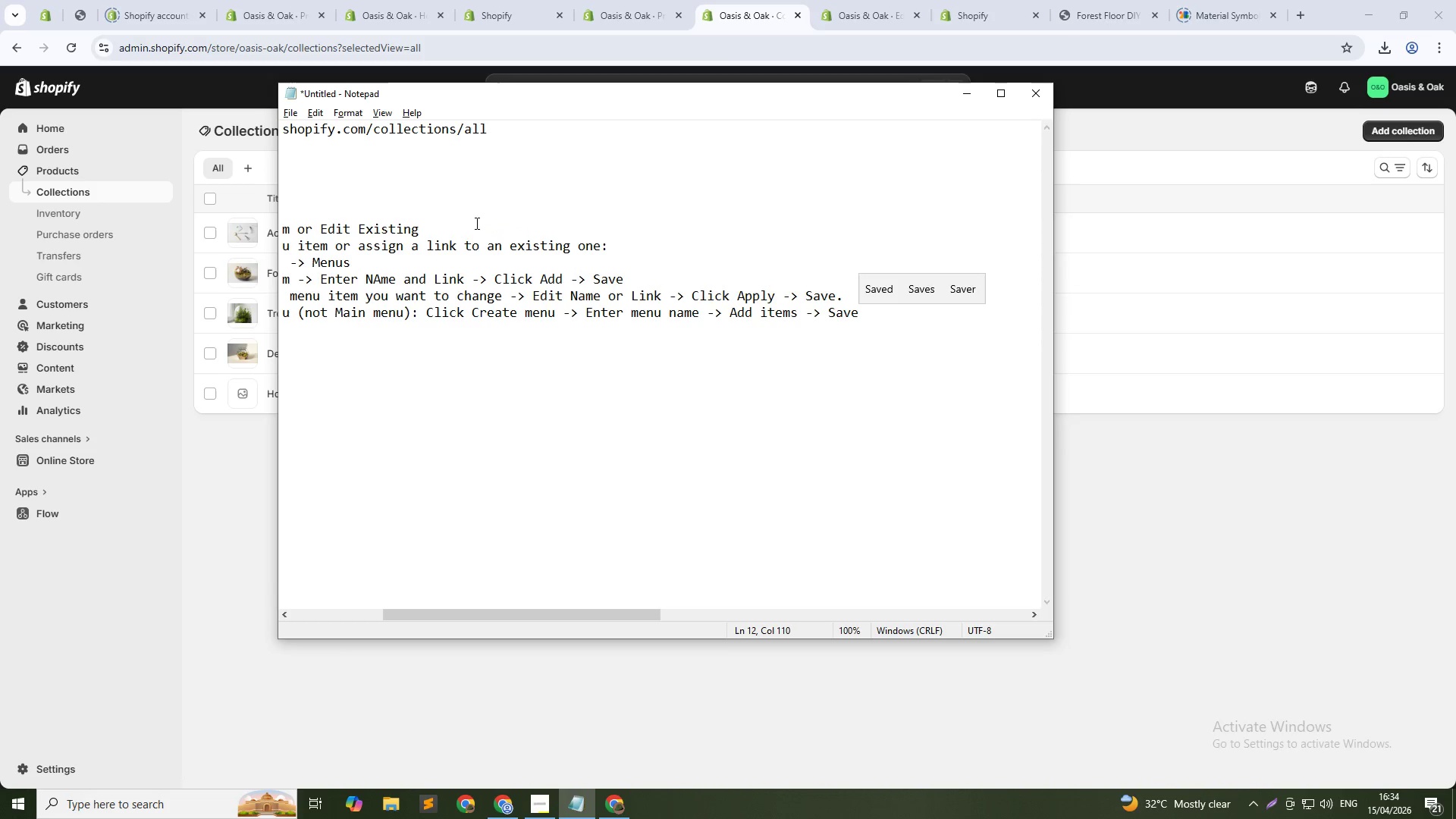 
hold_key(key=ShiftLeft, duration=0.56)
 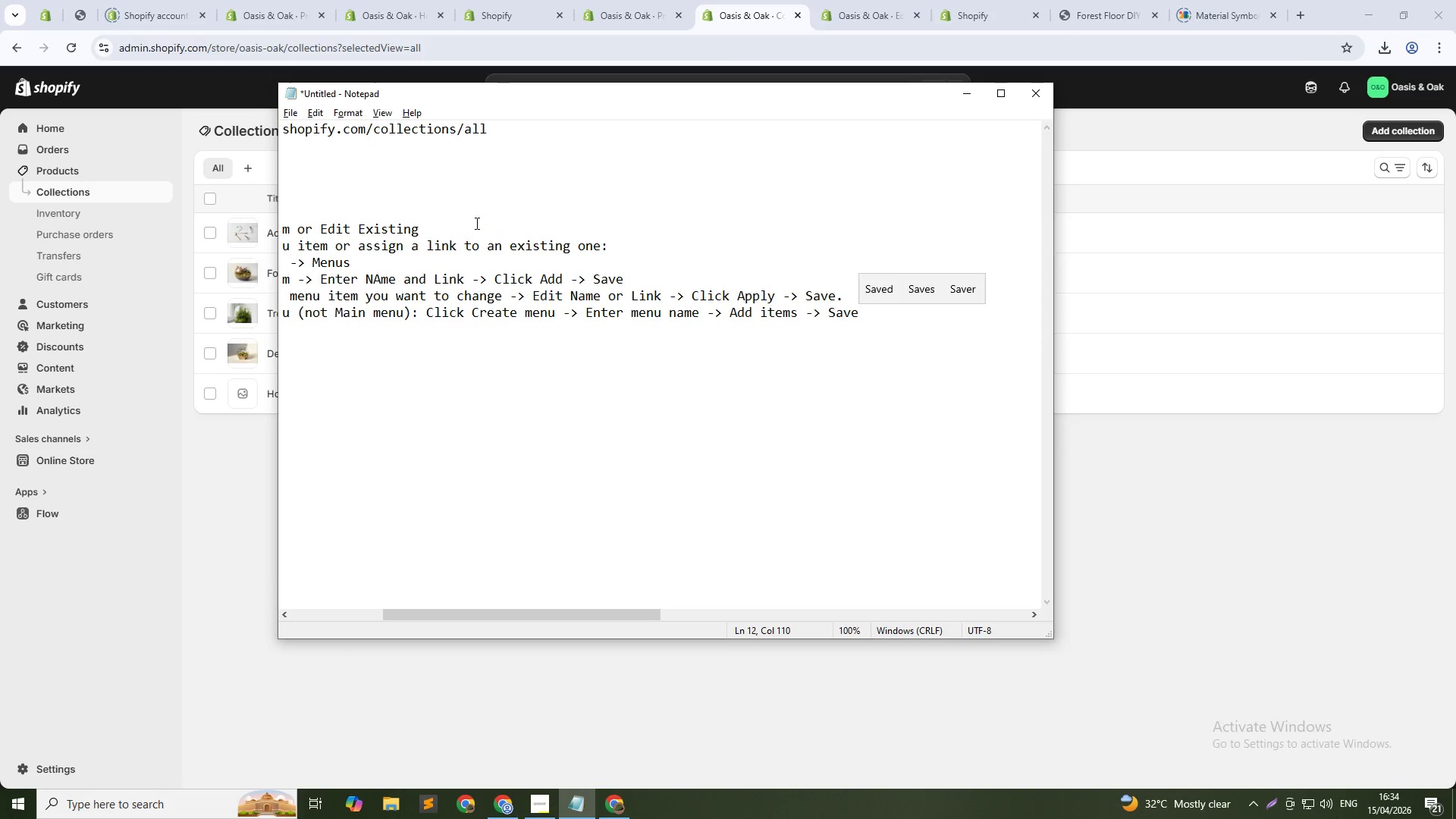 
key(Enter)
 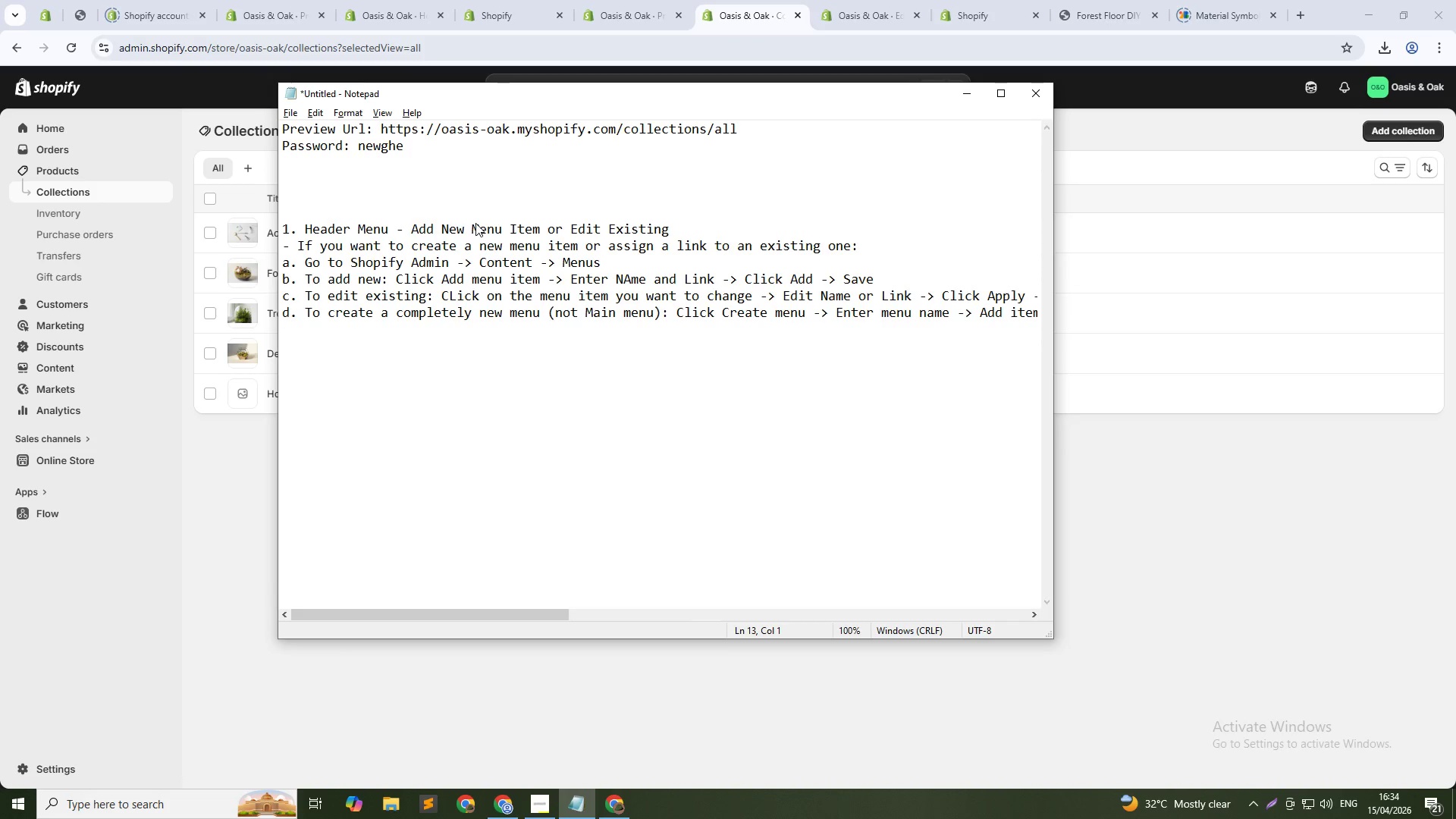 
key(Enter)
 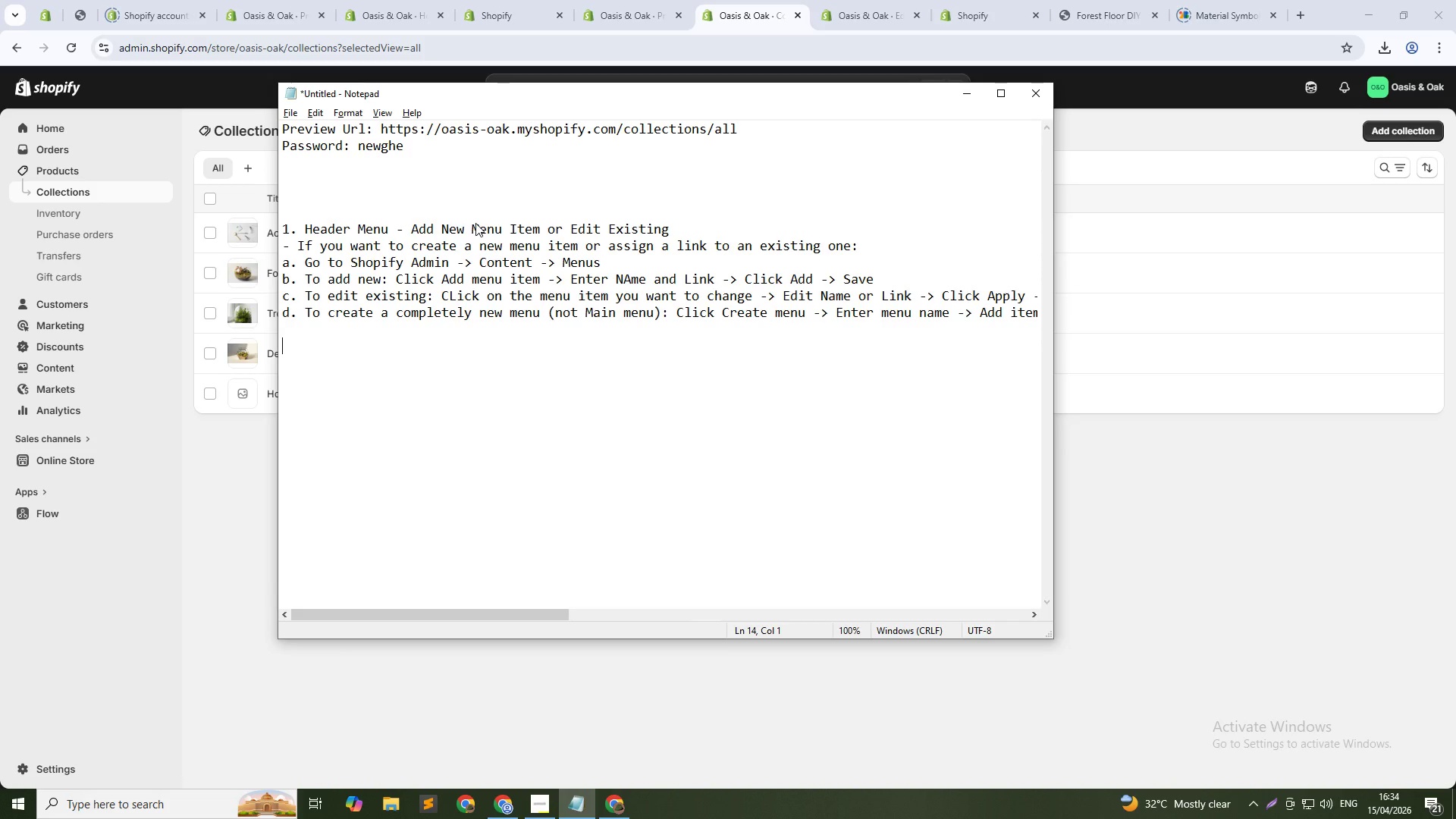 
hold_key(key=ShiftLeft, duration=0.86)
 